 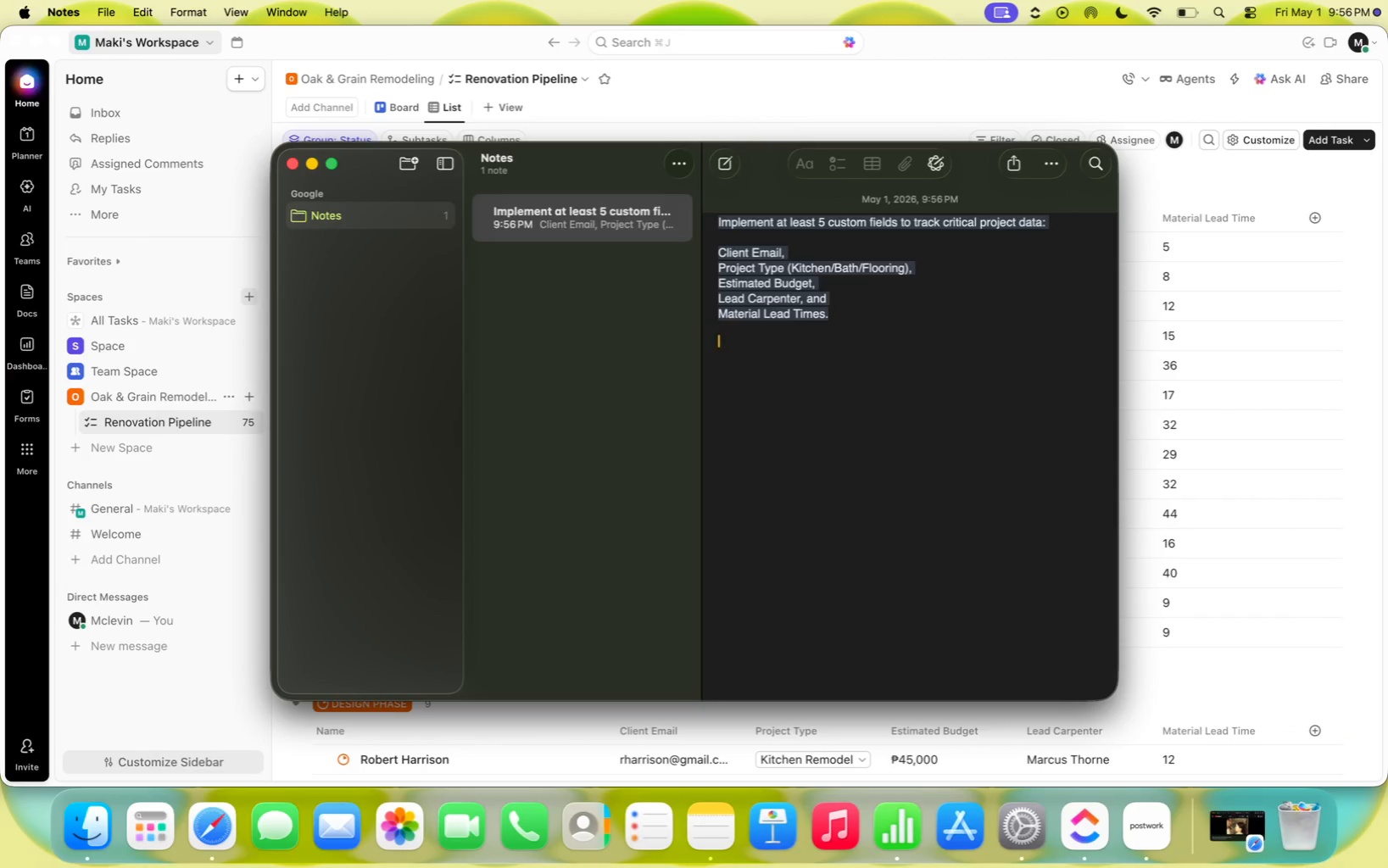 
key(Enter)
 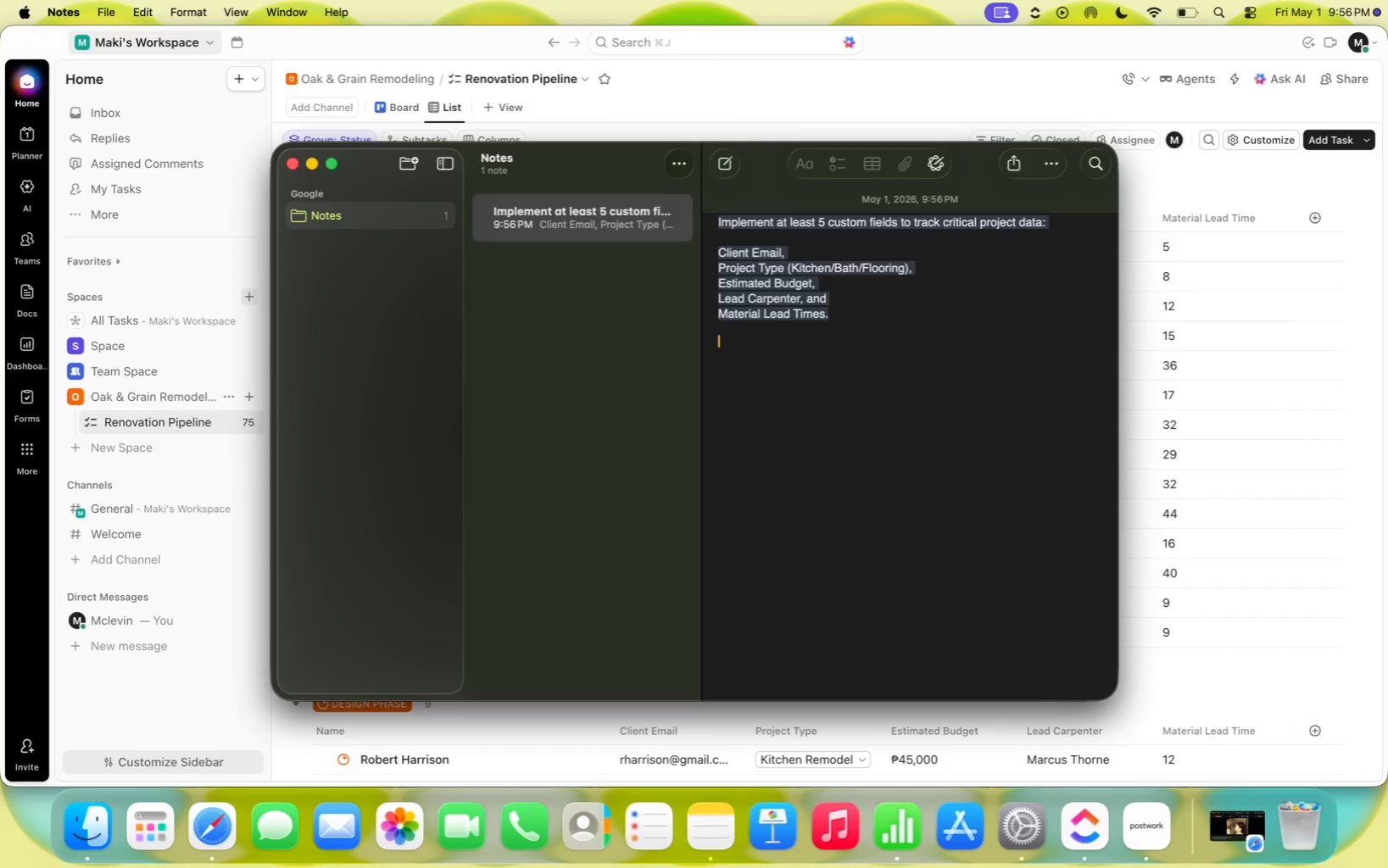 
key(V)
 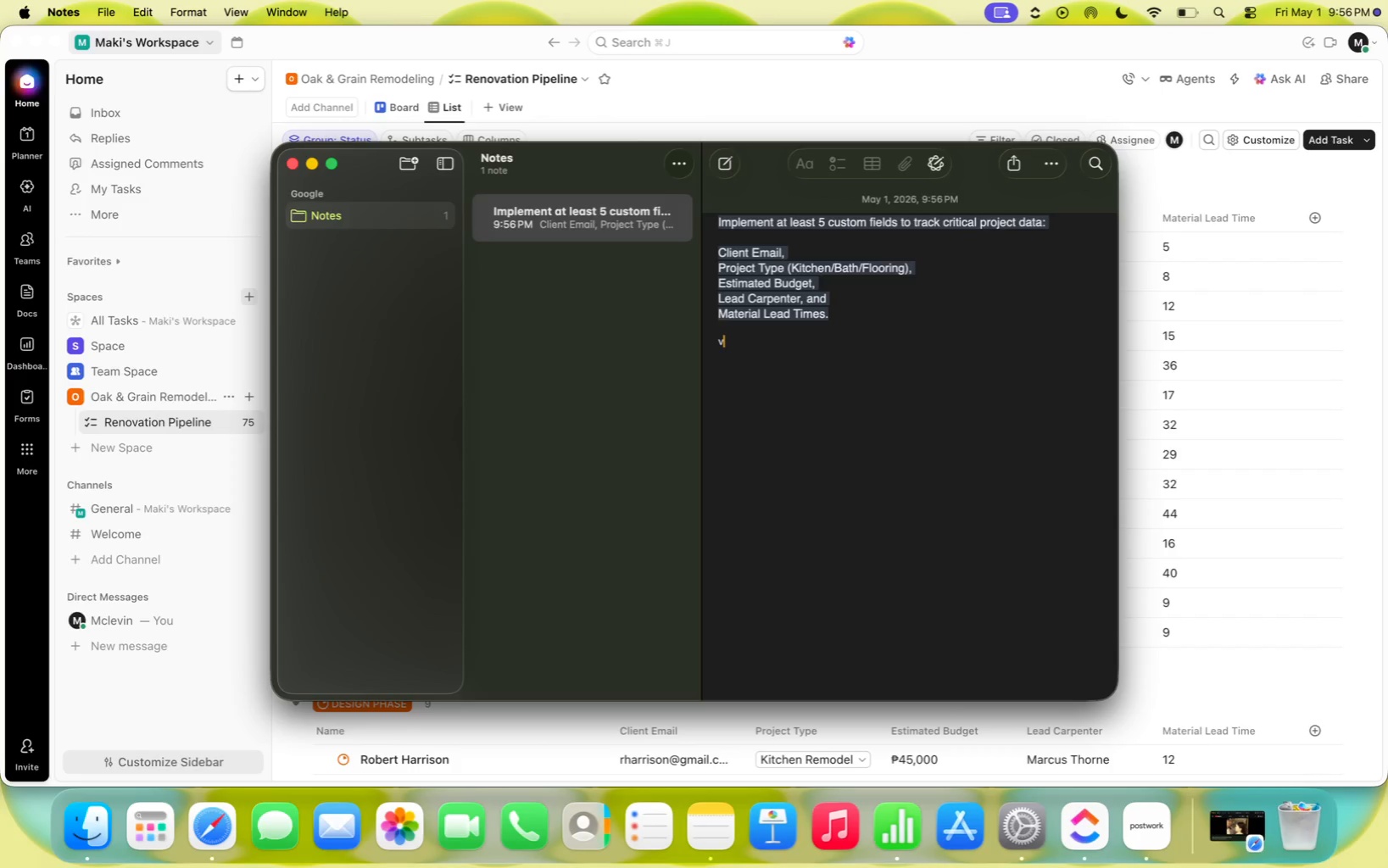 
key(Backspace)
 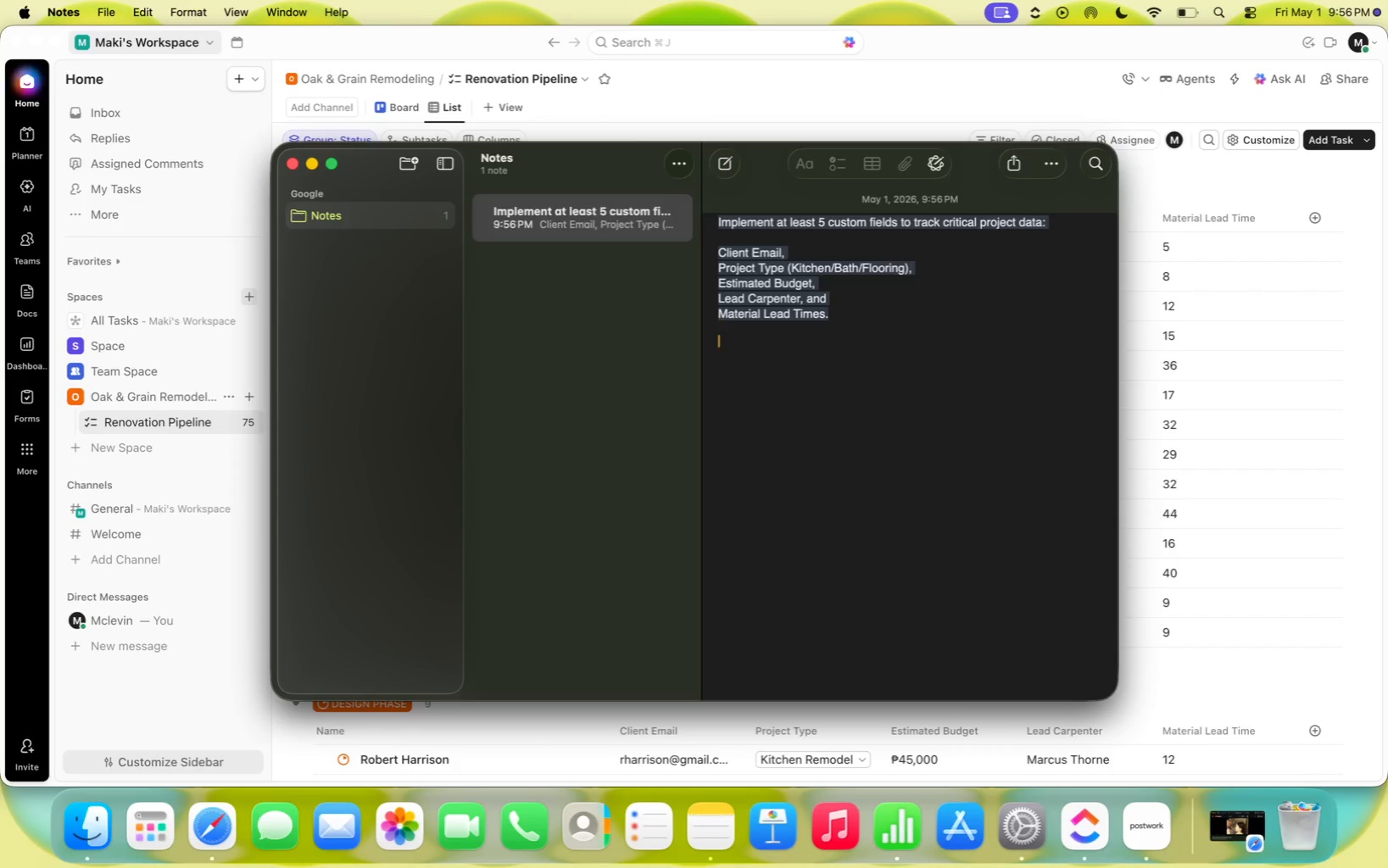 
key(Meta+CommandLeft)
 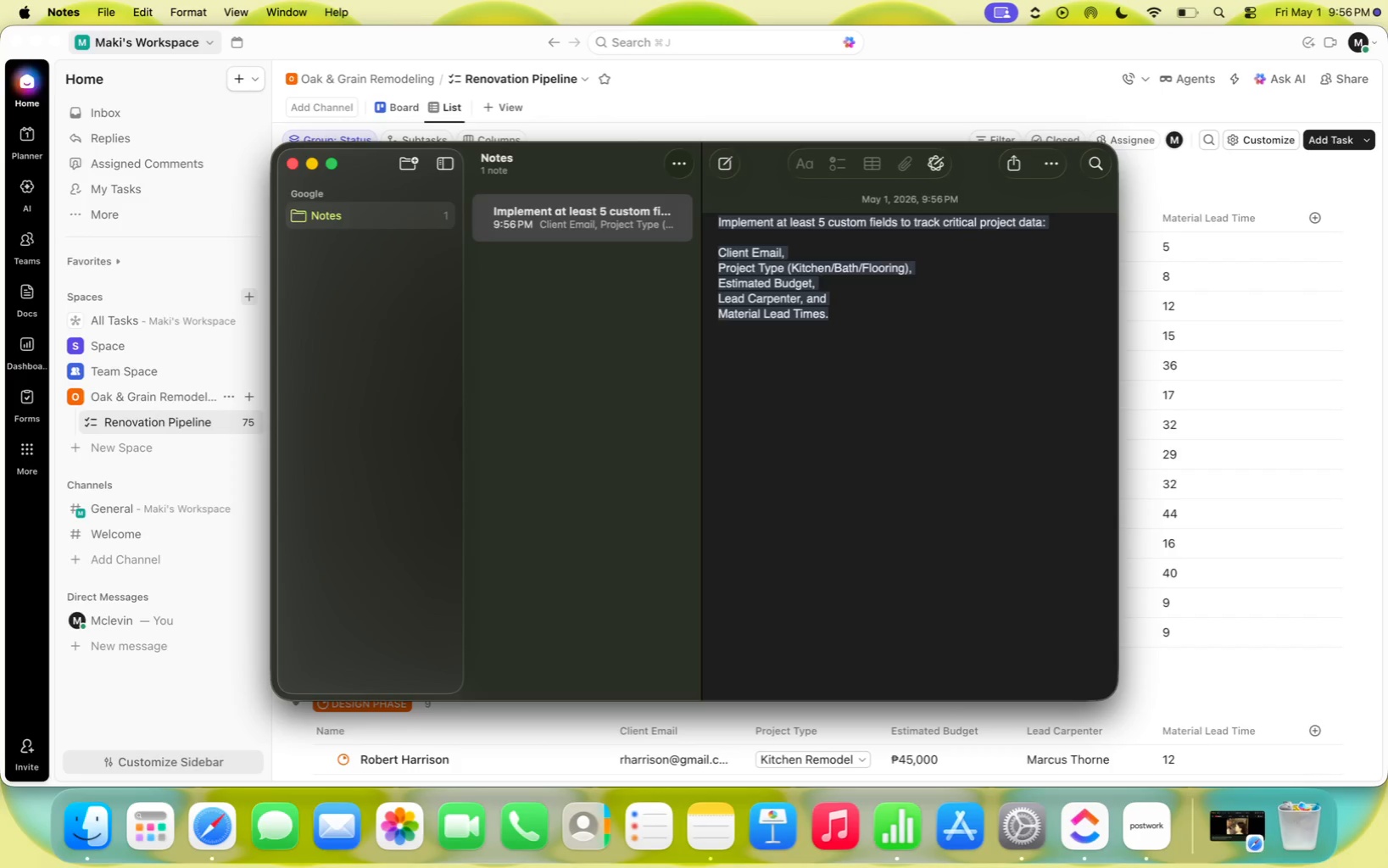 
key(Meta+V)
 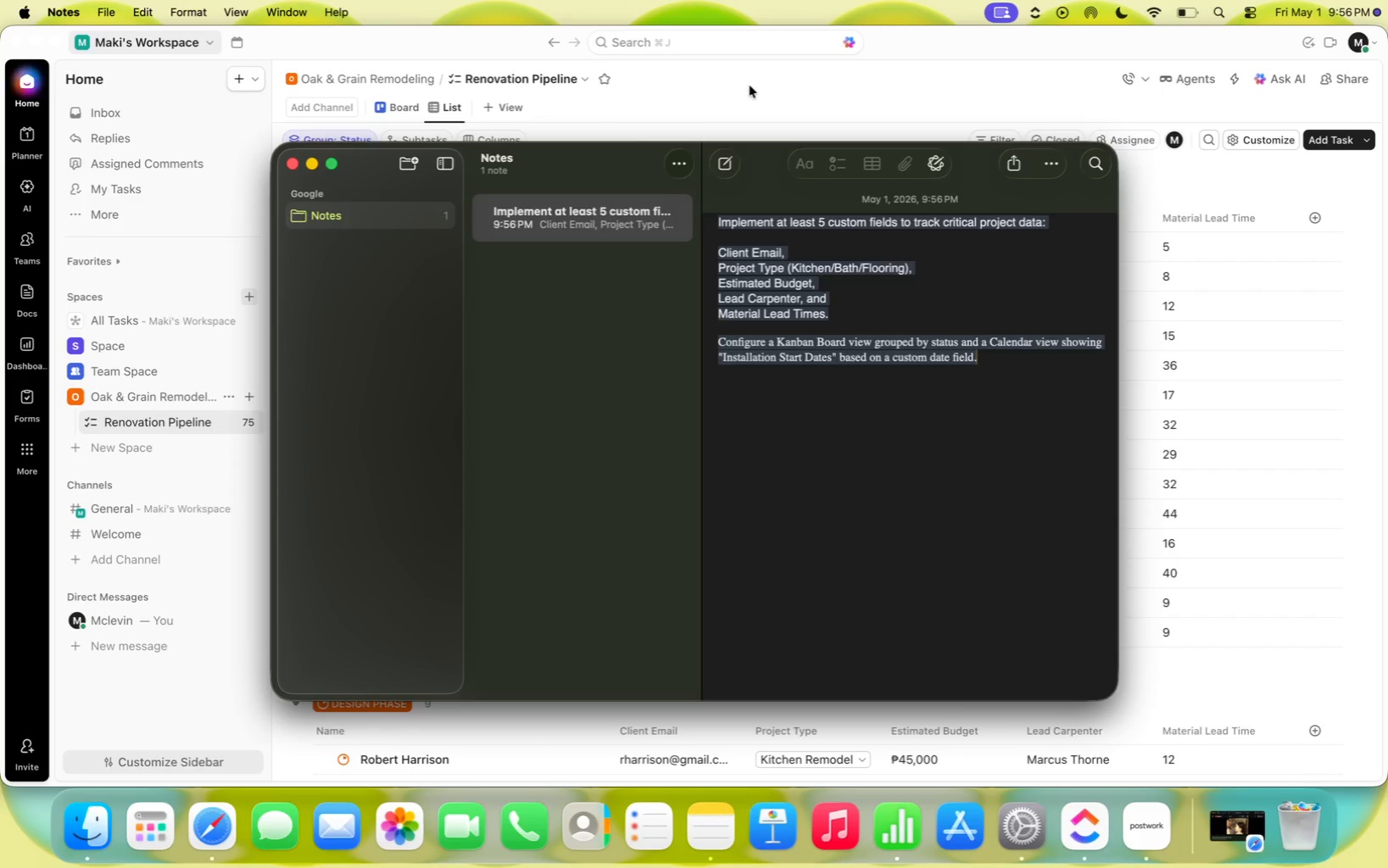 
left_click([750, 86])
 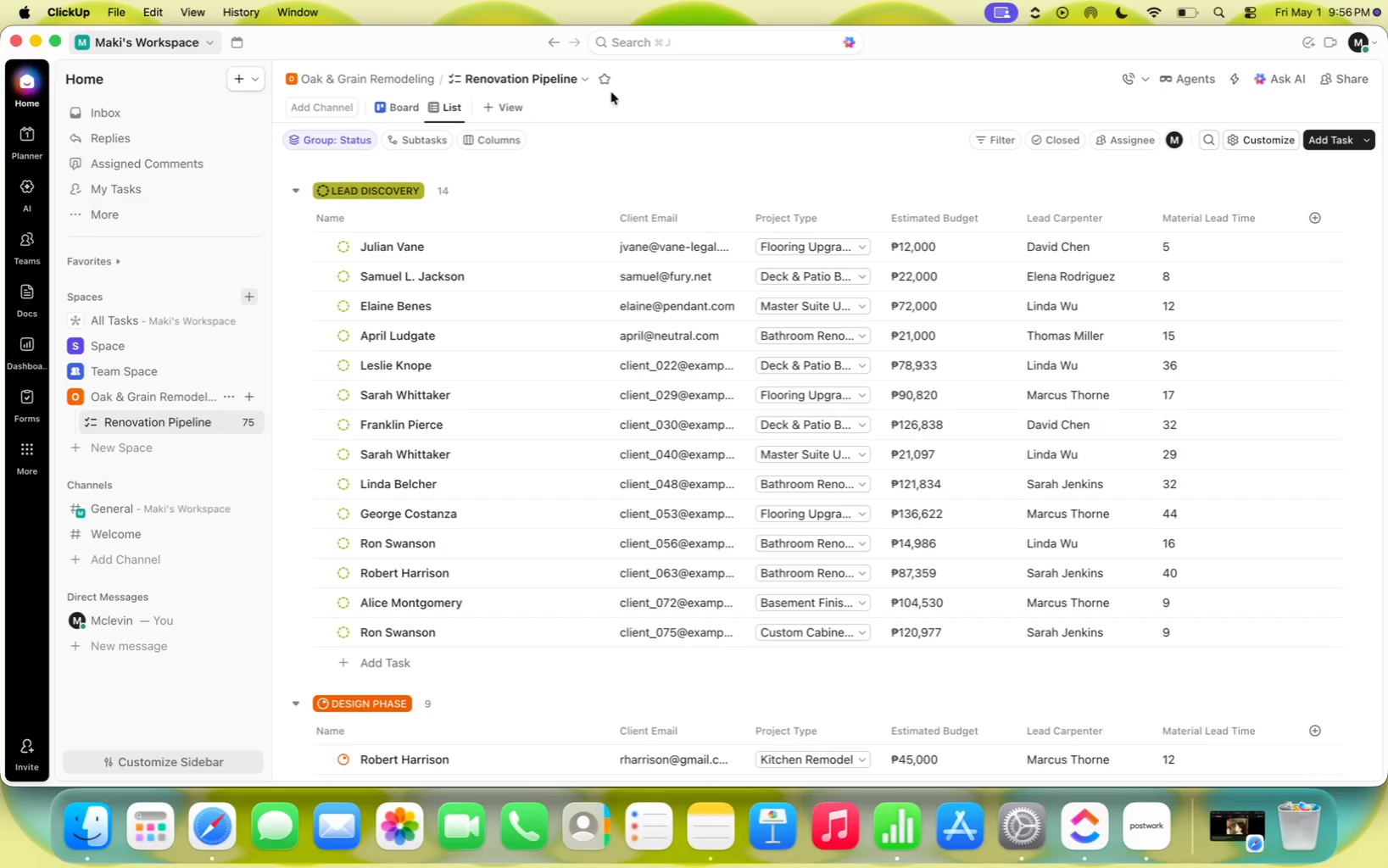 
left_click([395, 101])
 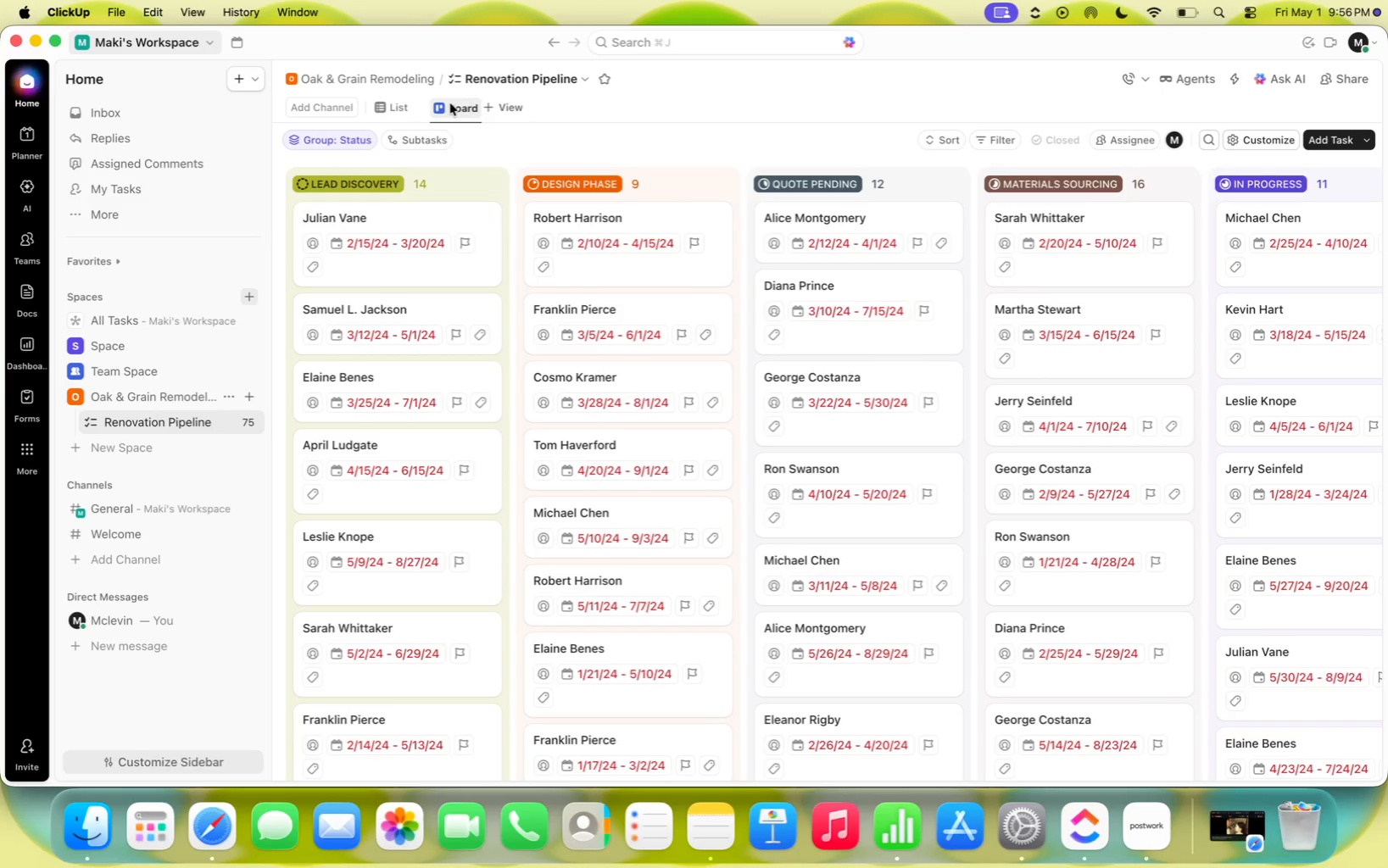 
left_click_drag(start_coordinate=[392, 103], to_coordinate=[450, 103])
 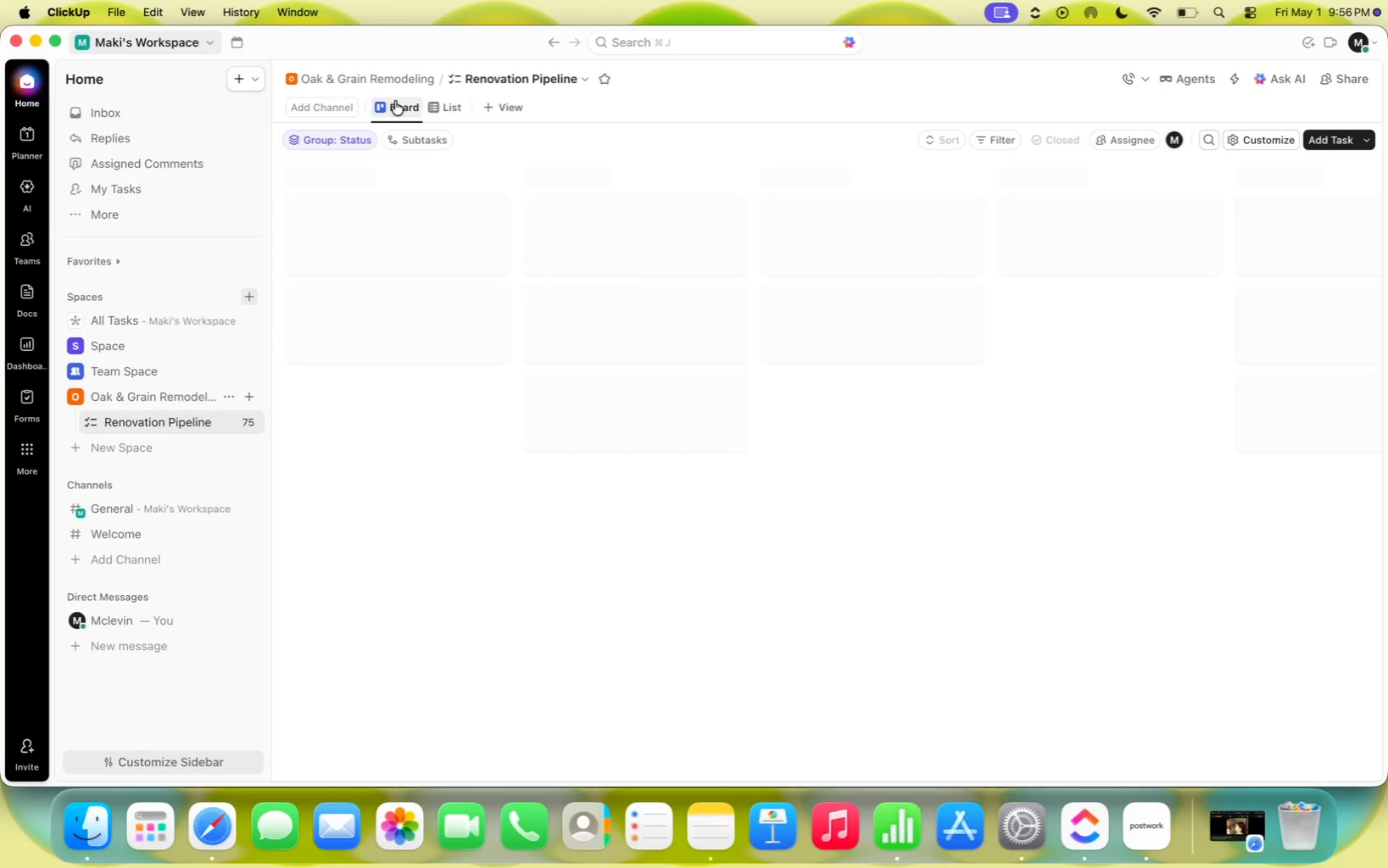 
left_click([672, 97])
 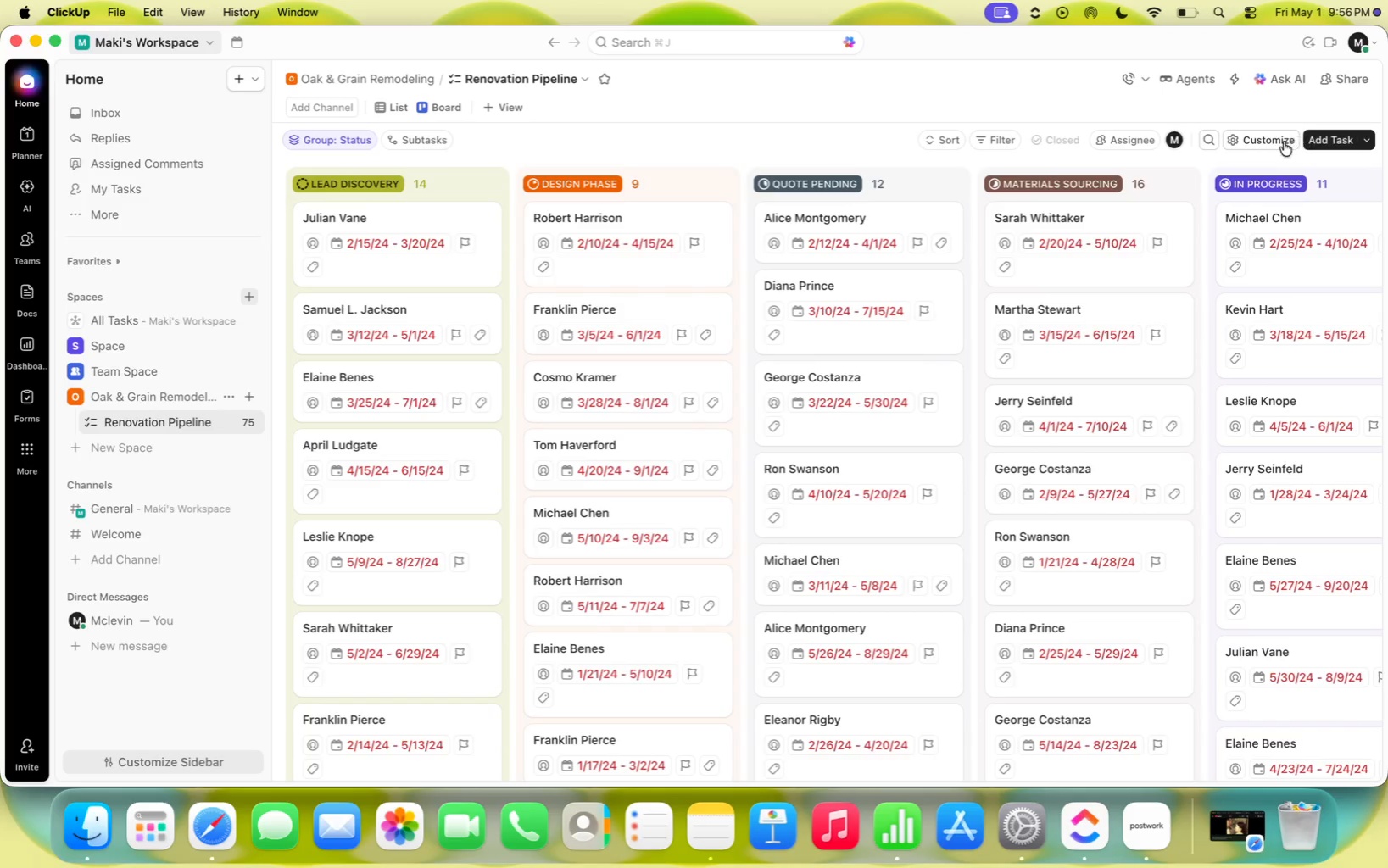 
left_click([1261, 138])
 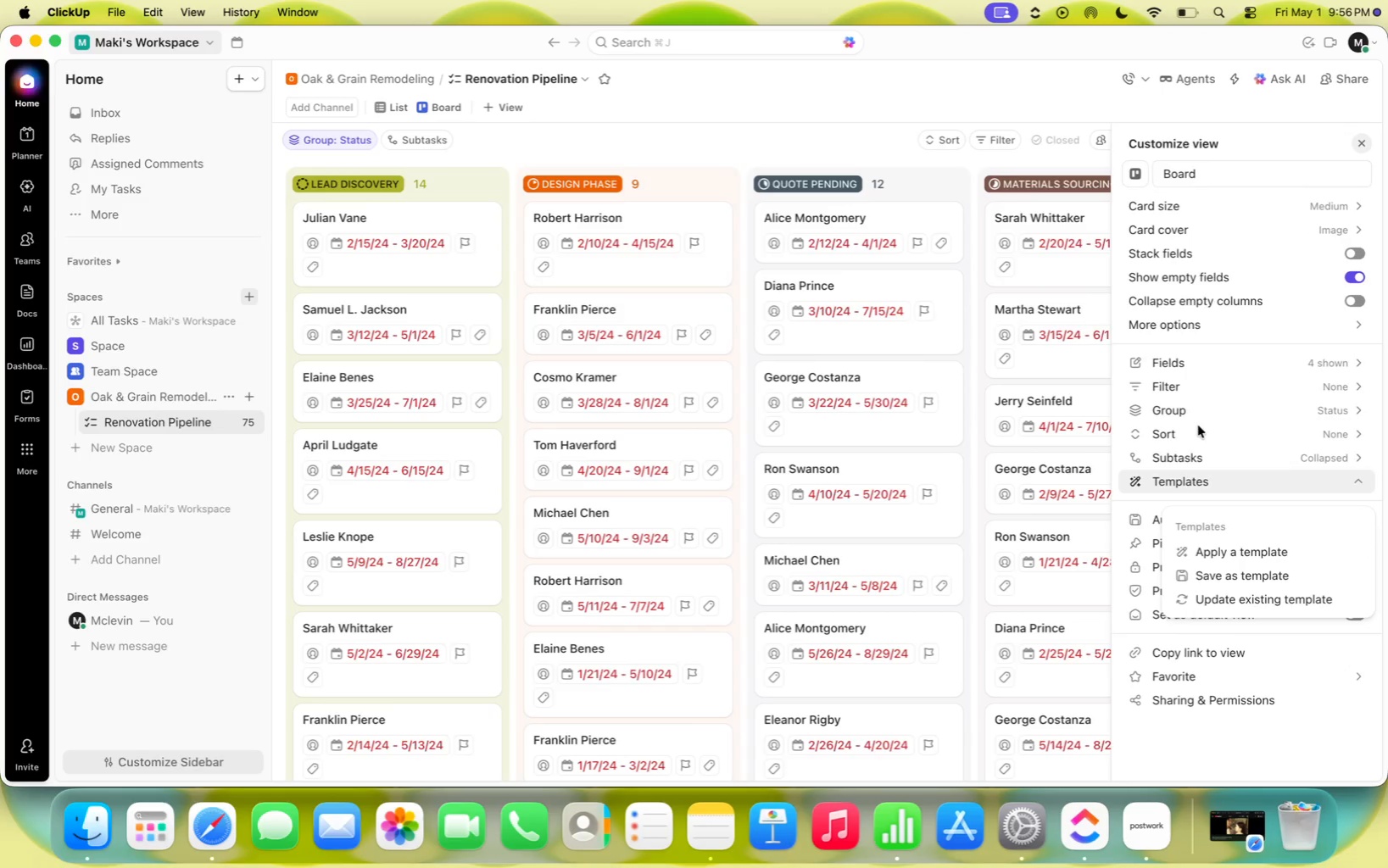 
wait(5.15)
 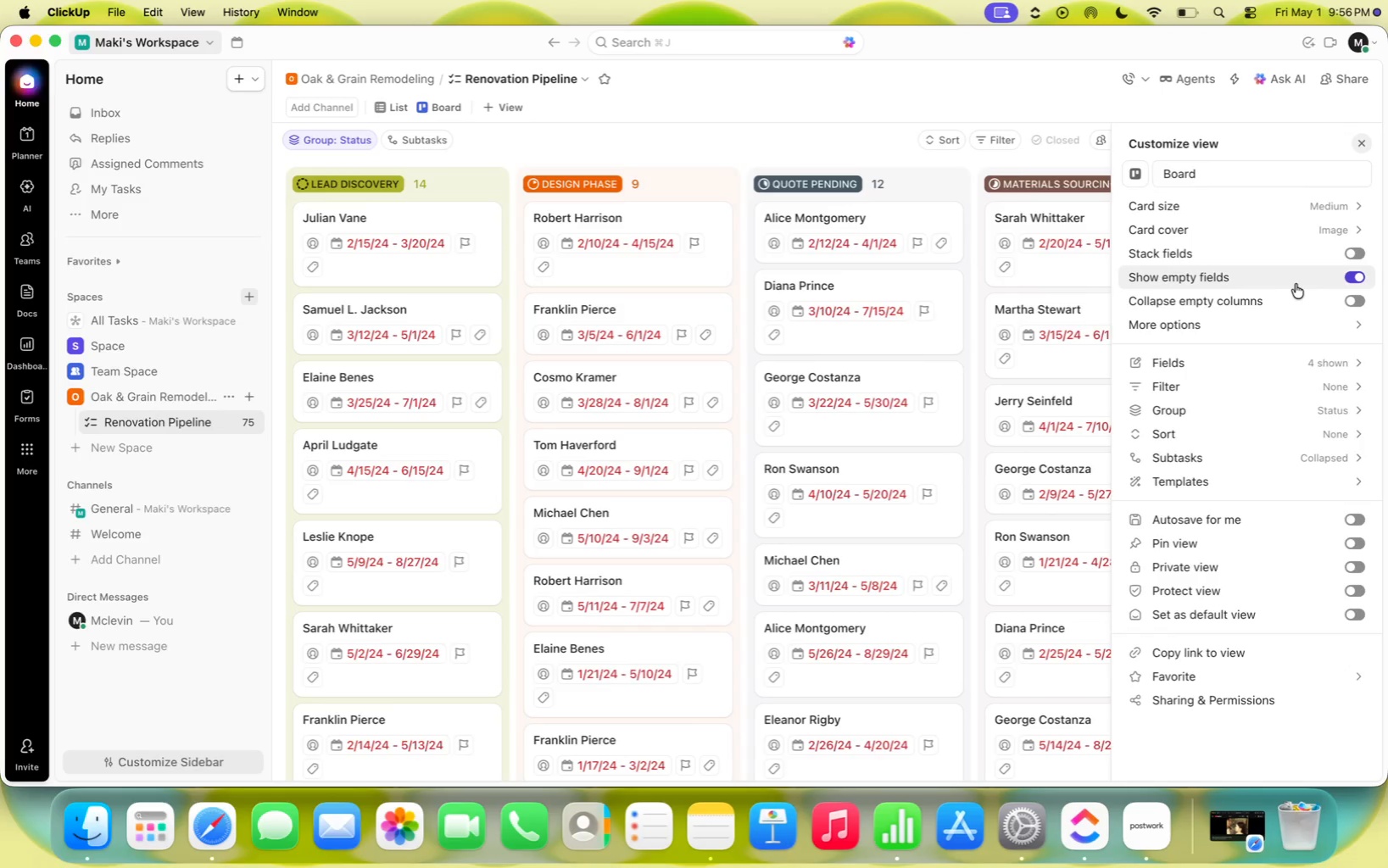 
left_click([1197, 526])
 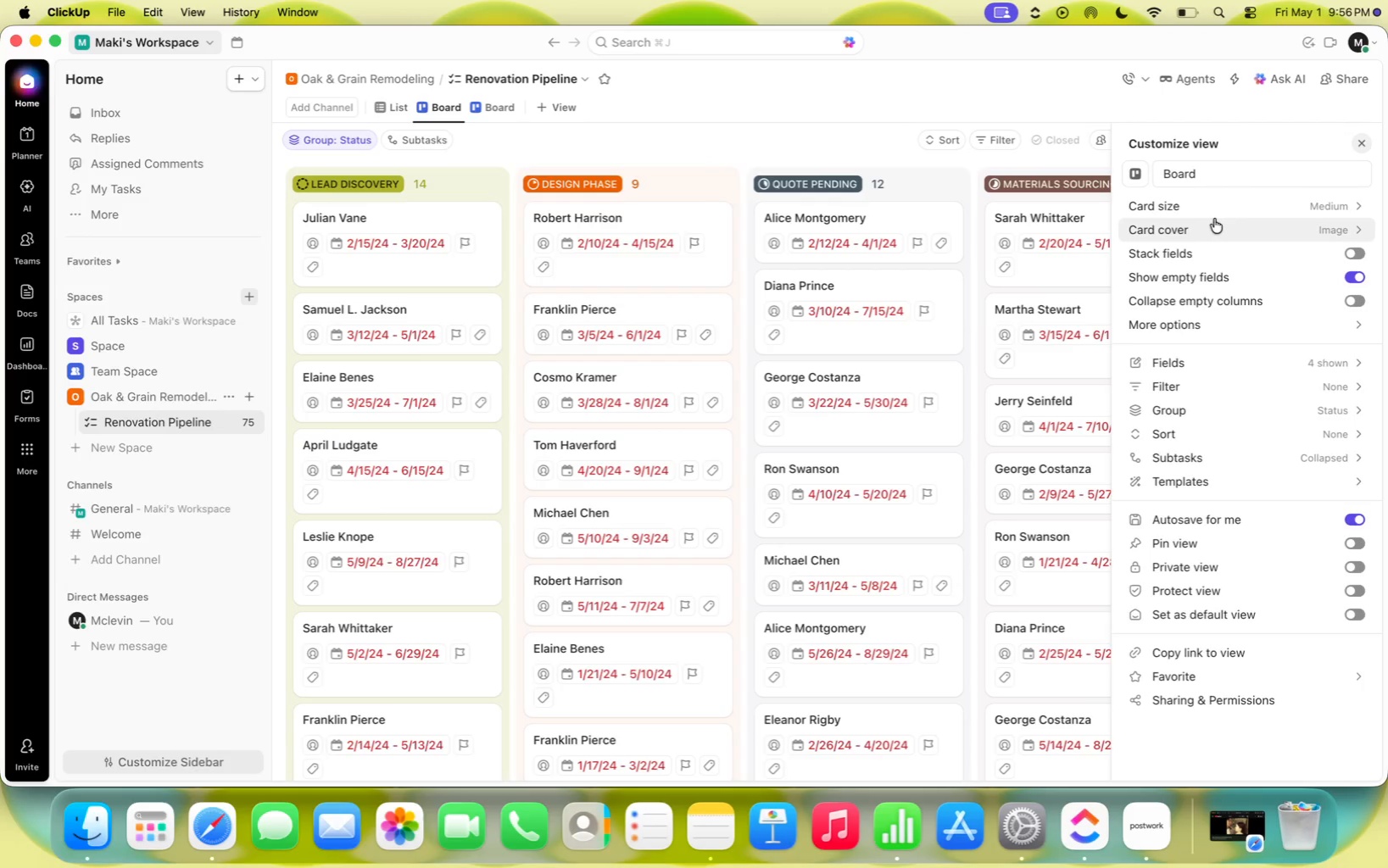 
wait(7.91)
 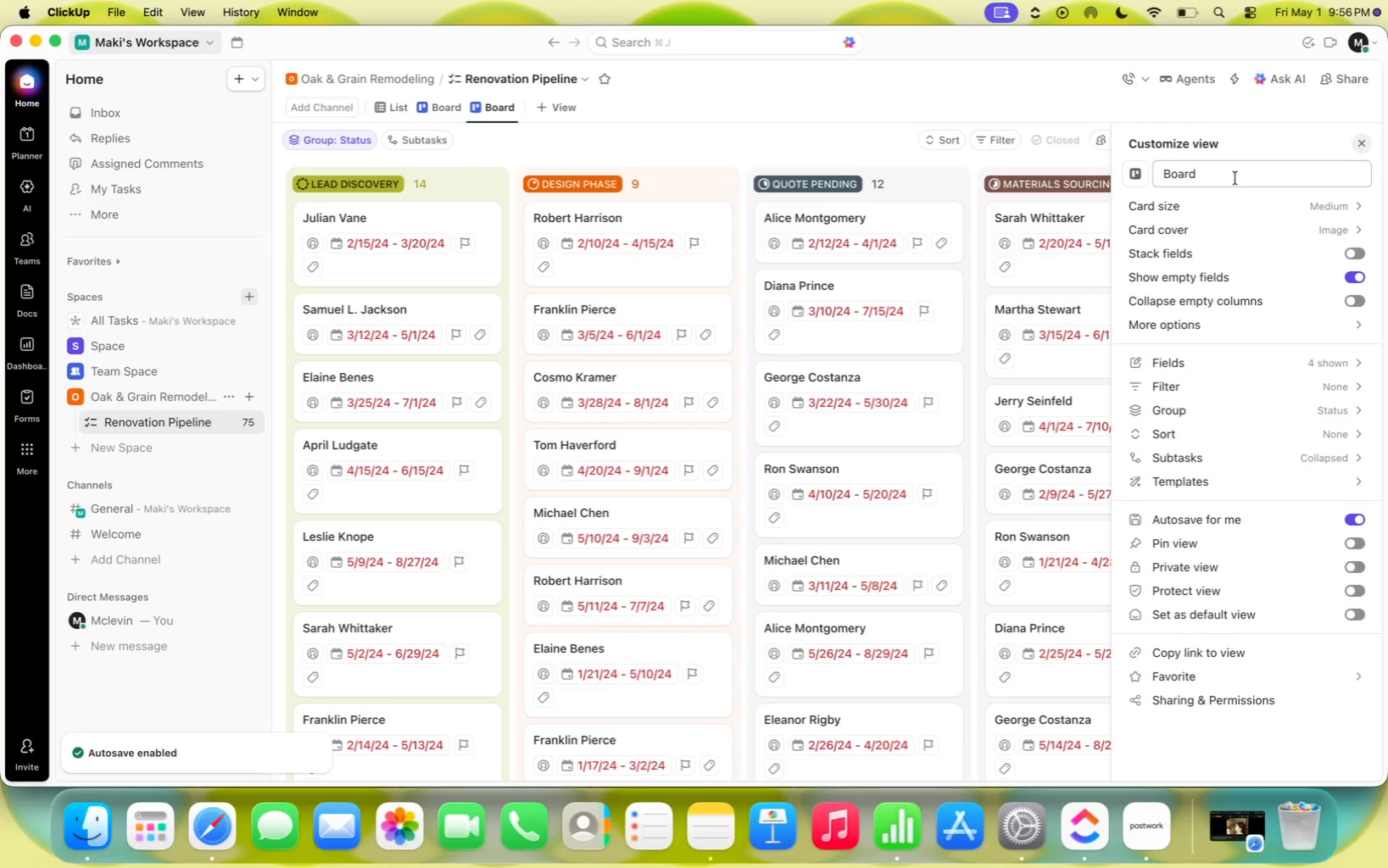 
left_click([1347, 201])
 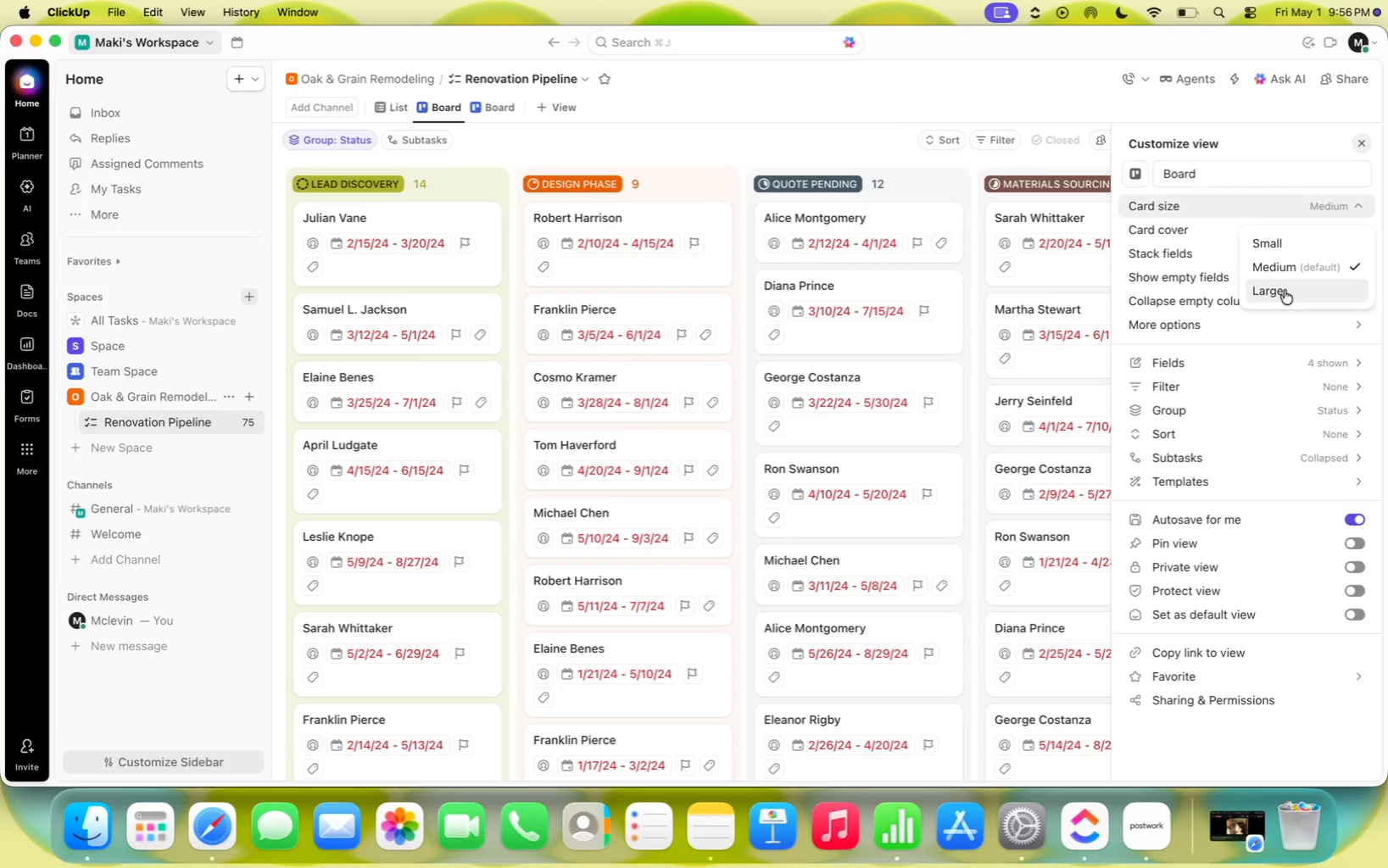 
left_click([1285, 290])
 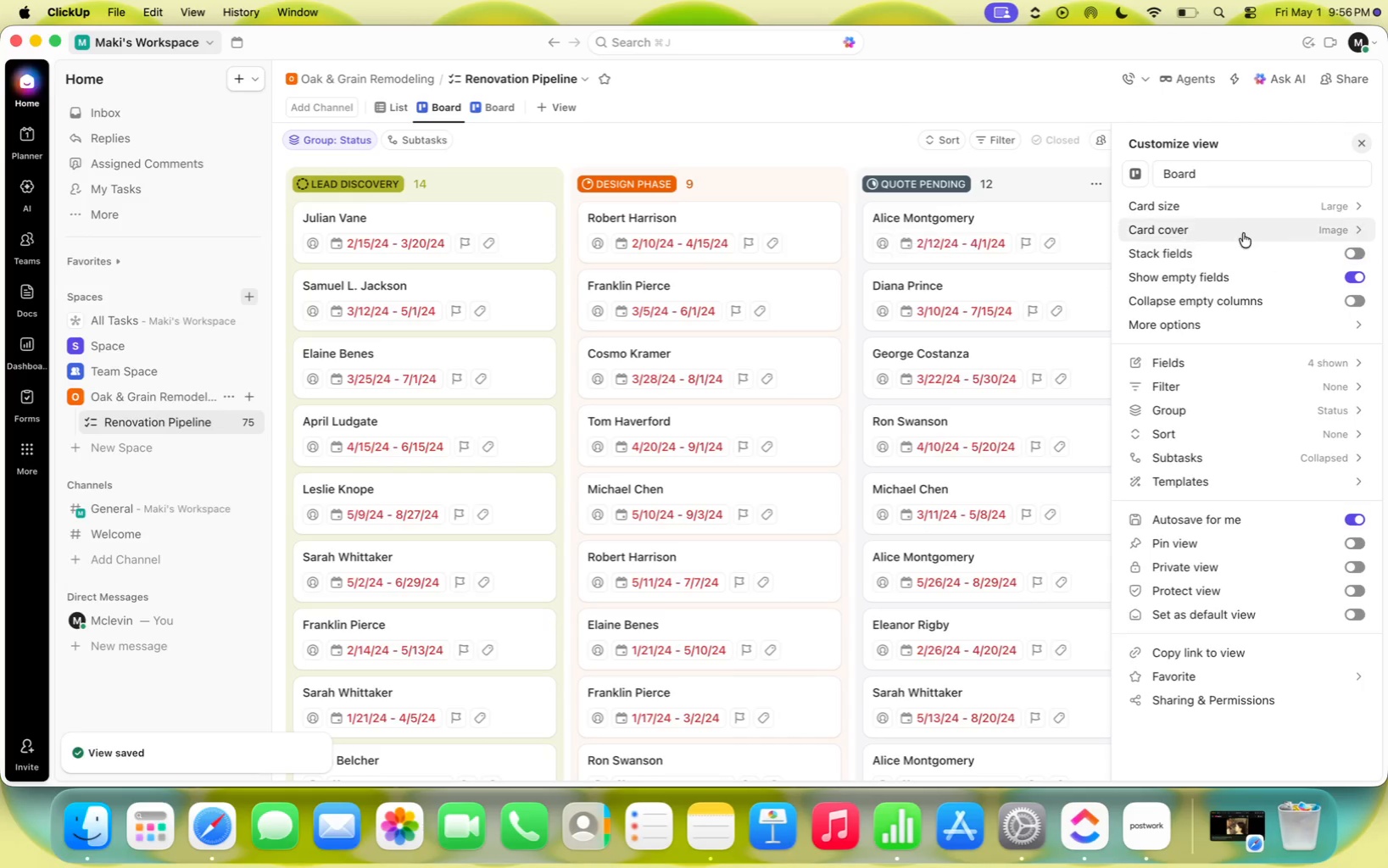 
left_click([1239, 232])
 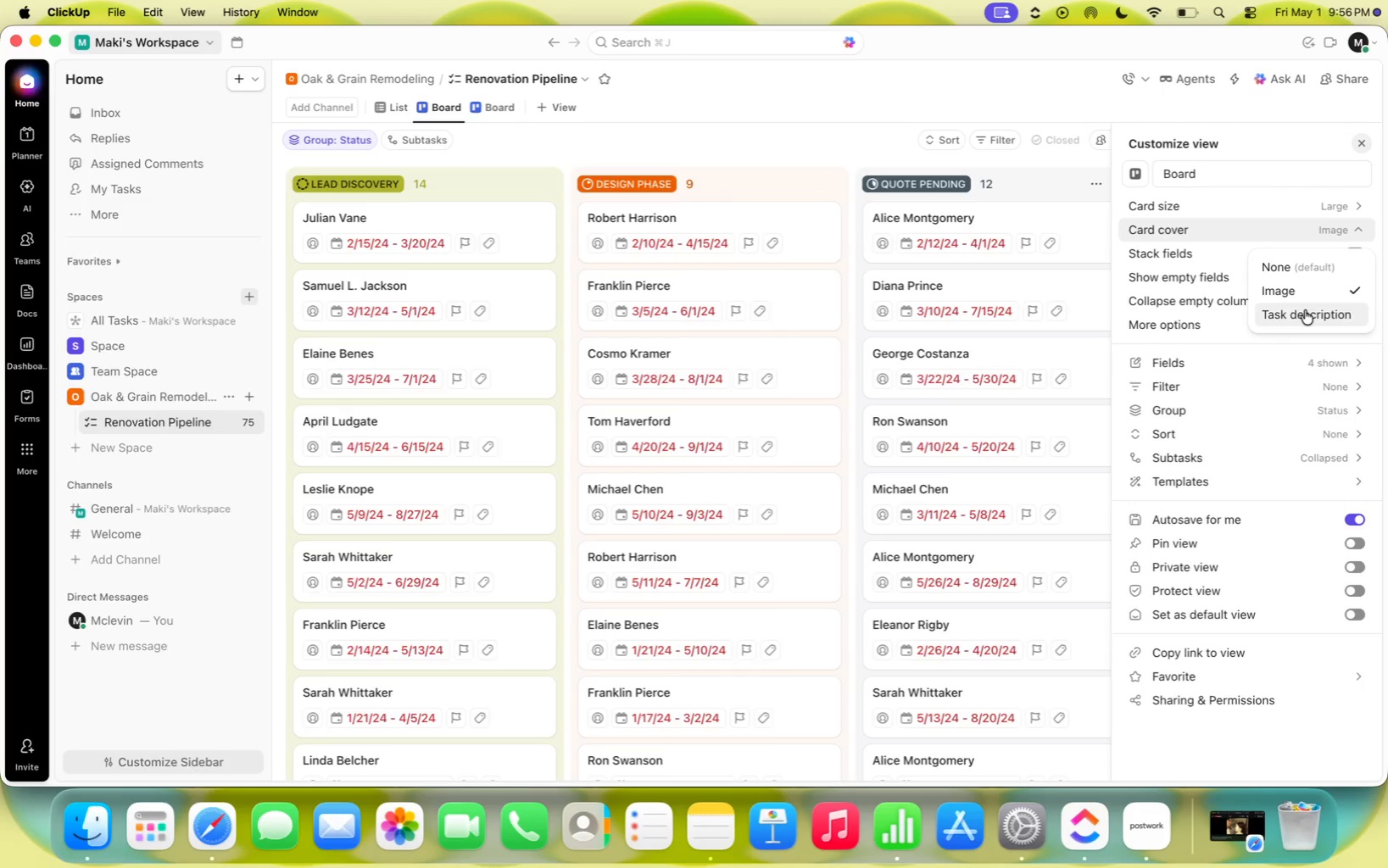 
wait(7.06)
 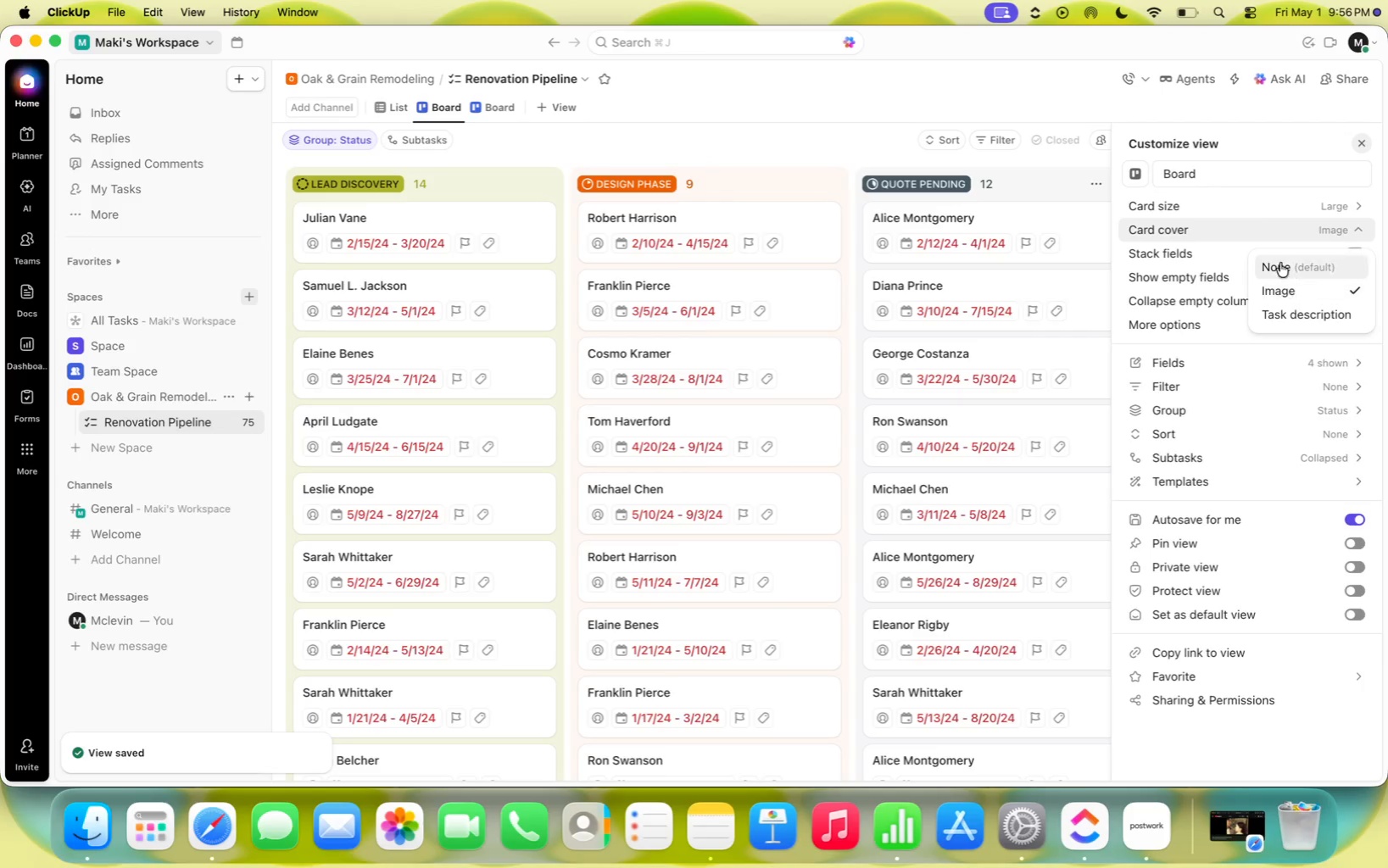 
left_click([1294, 320])
 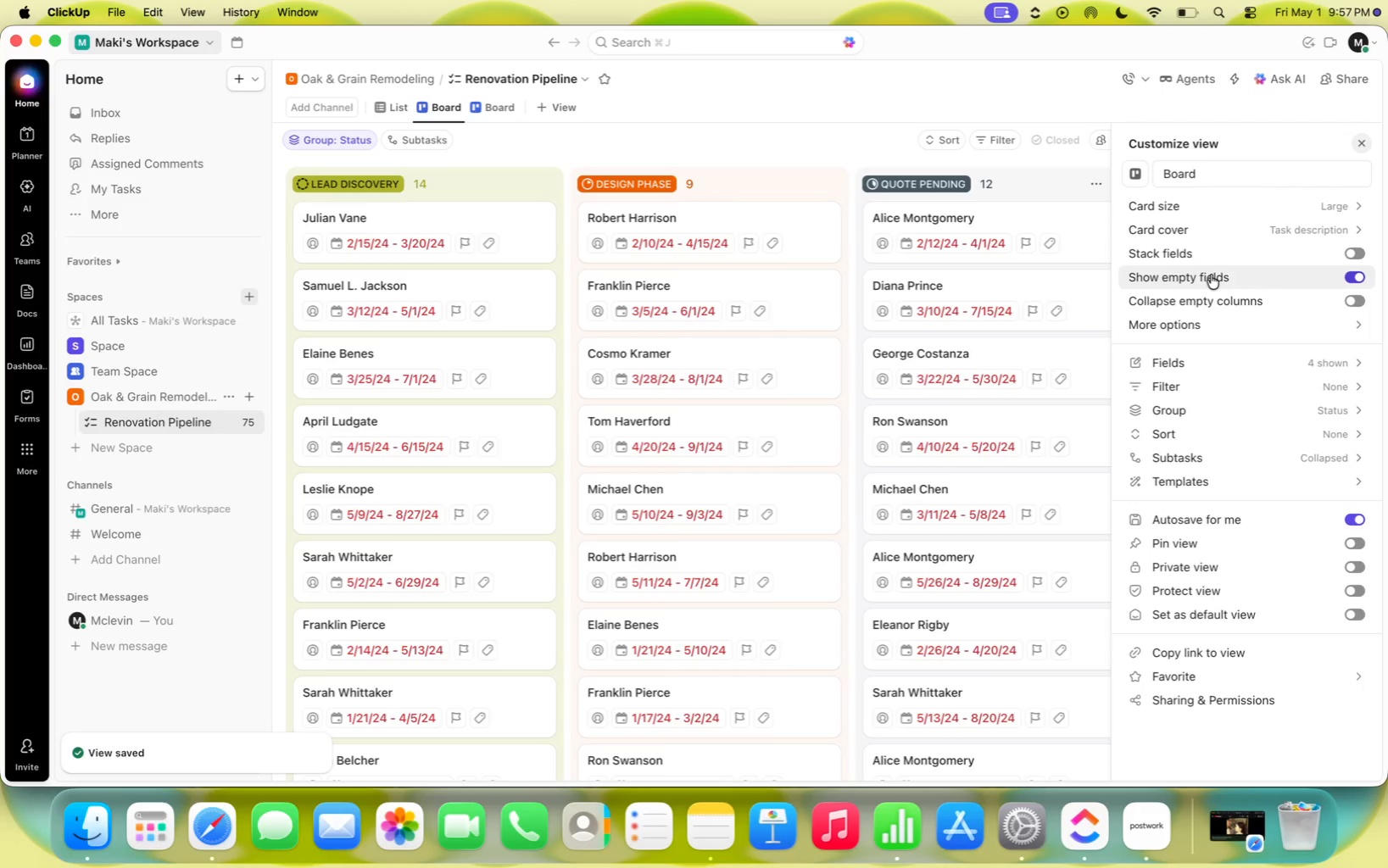 
left_click([1248, 236])
 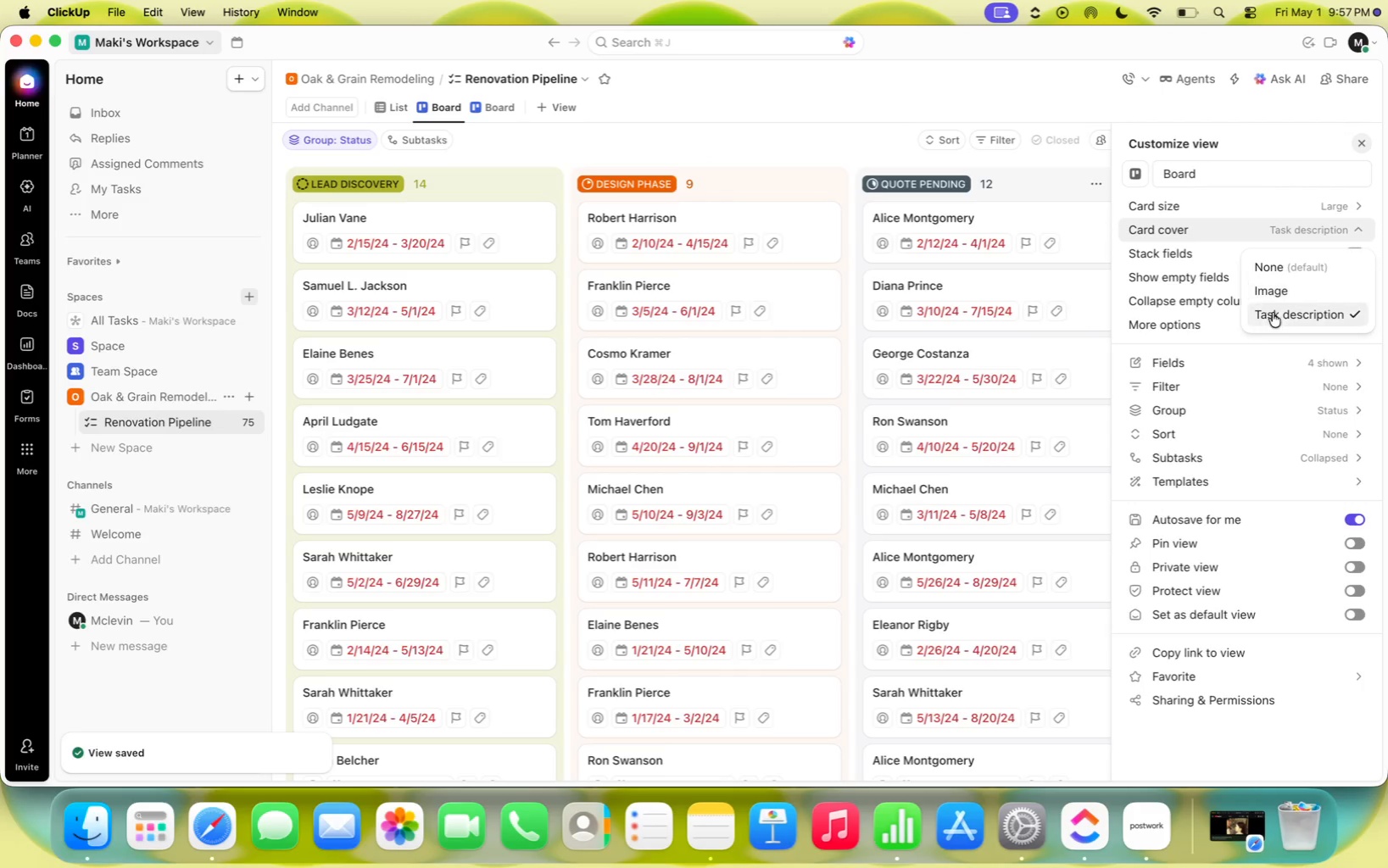 
left_click([1276, 298])
 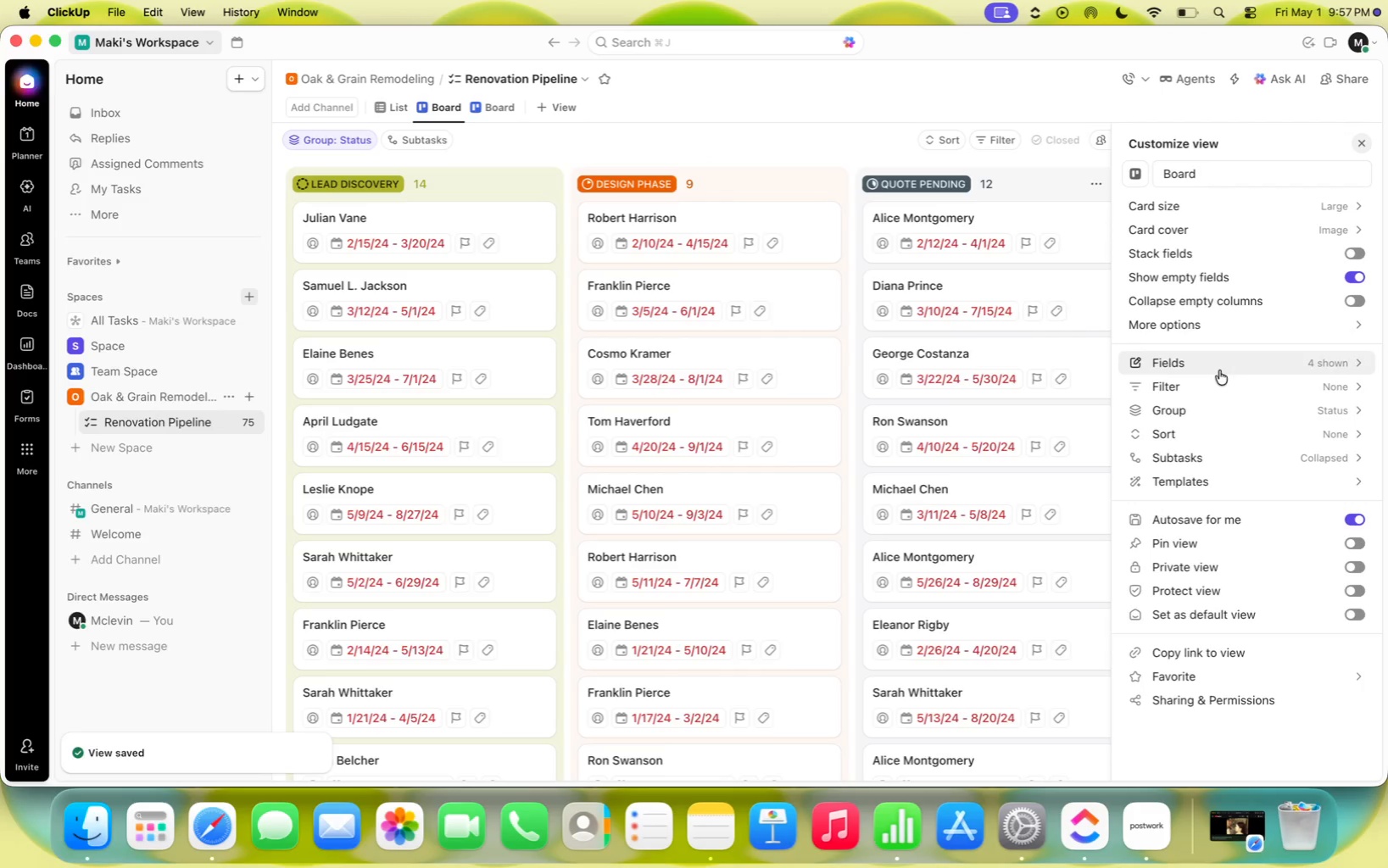 
wait(5.57)
 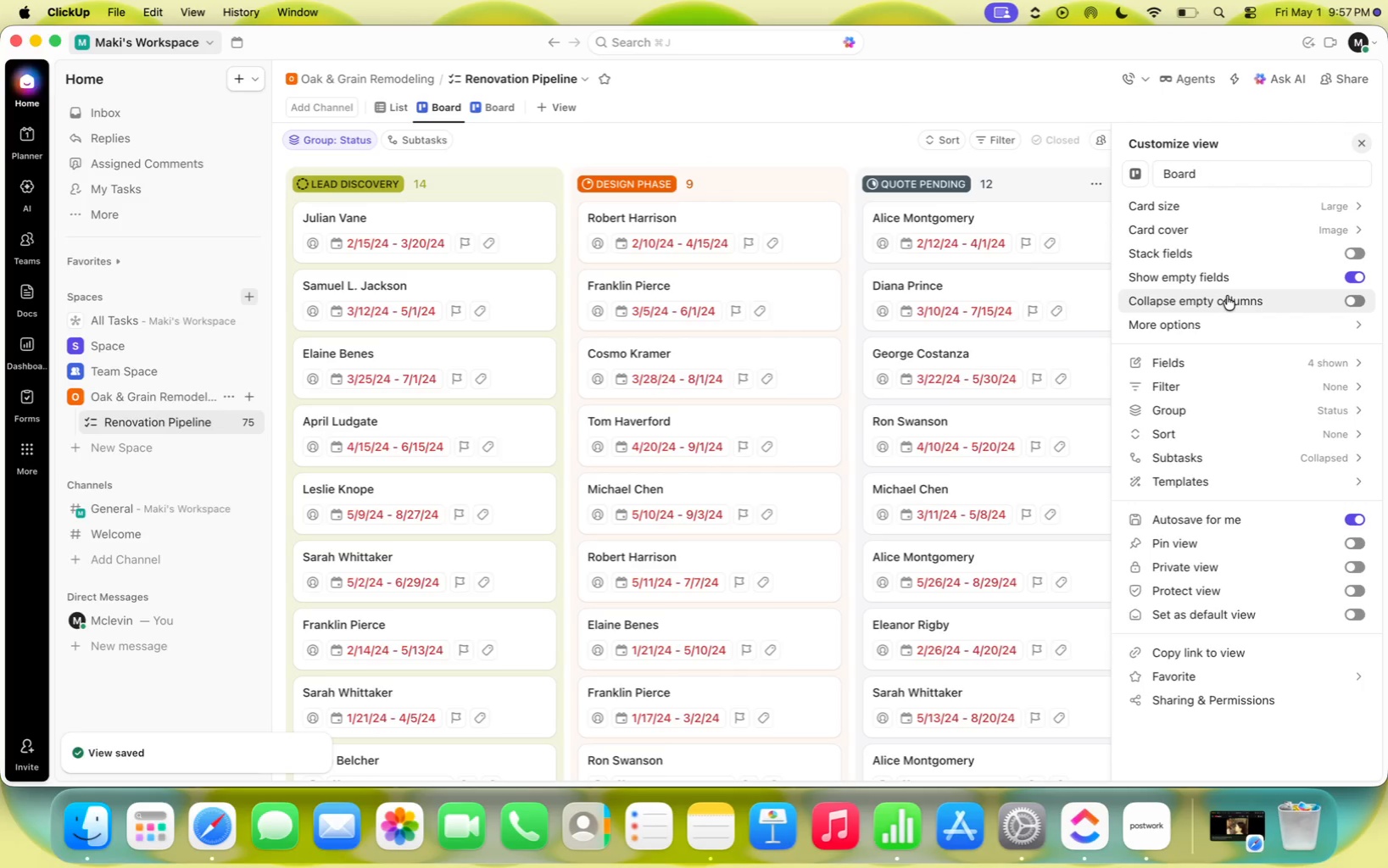 
left_click([1229, 369])
 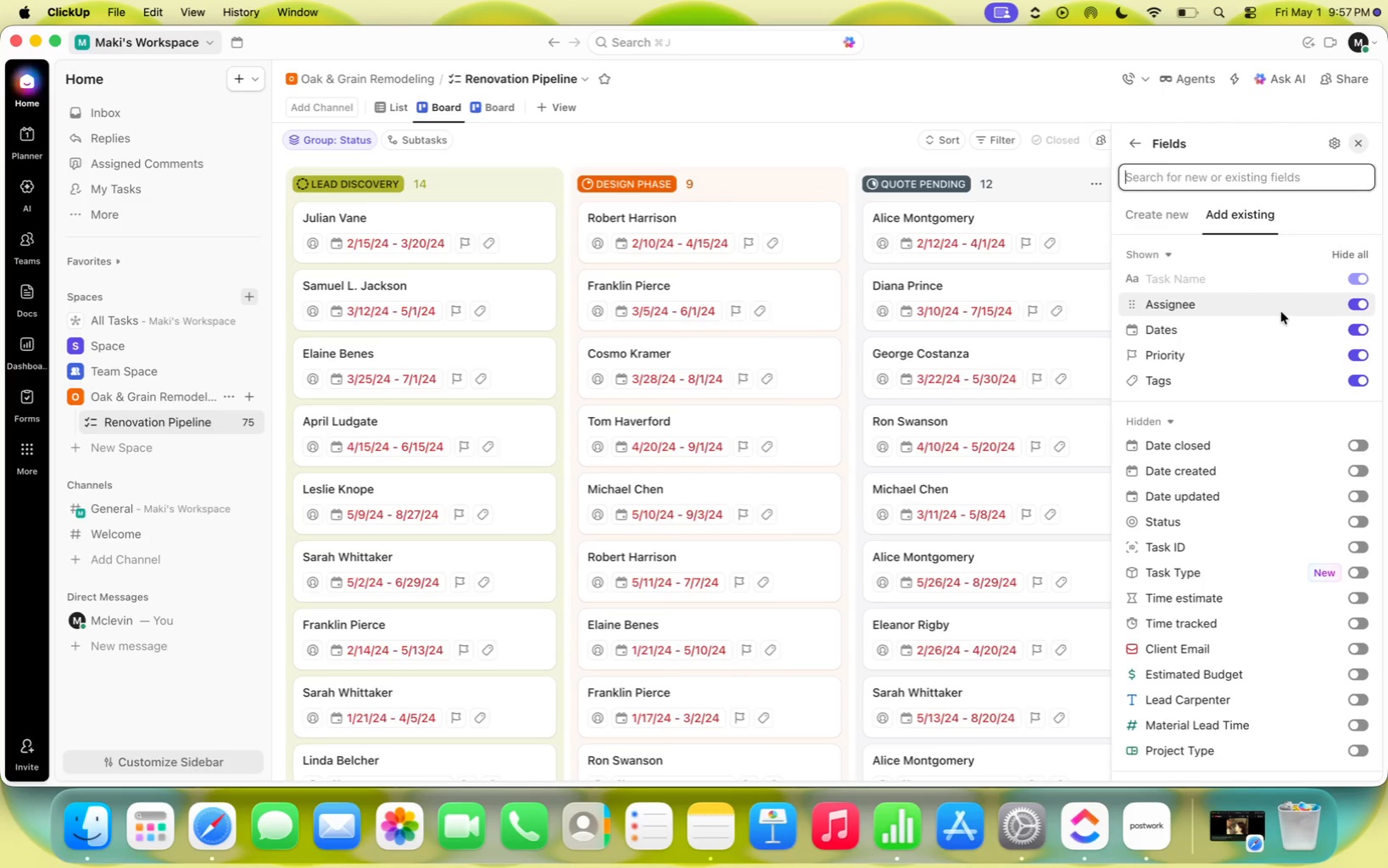 
left_click([1281, 312])
 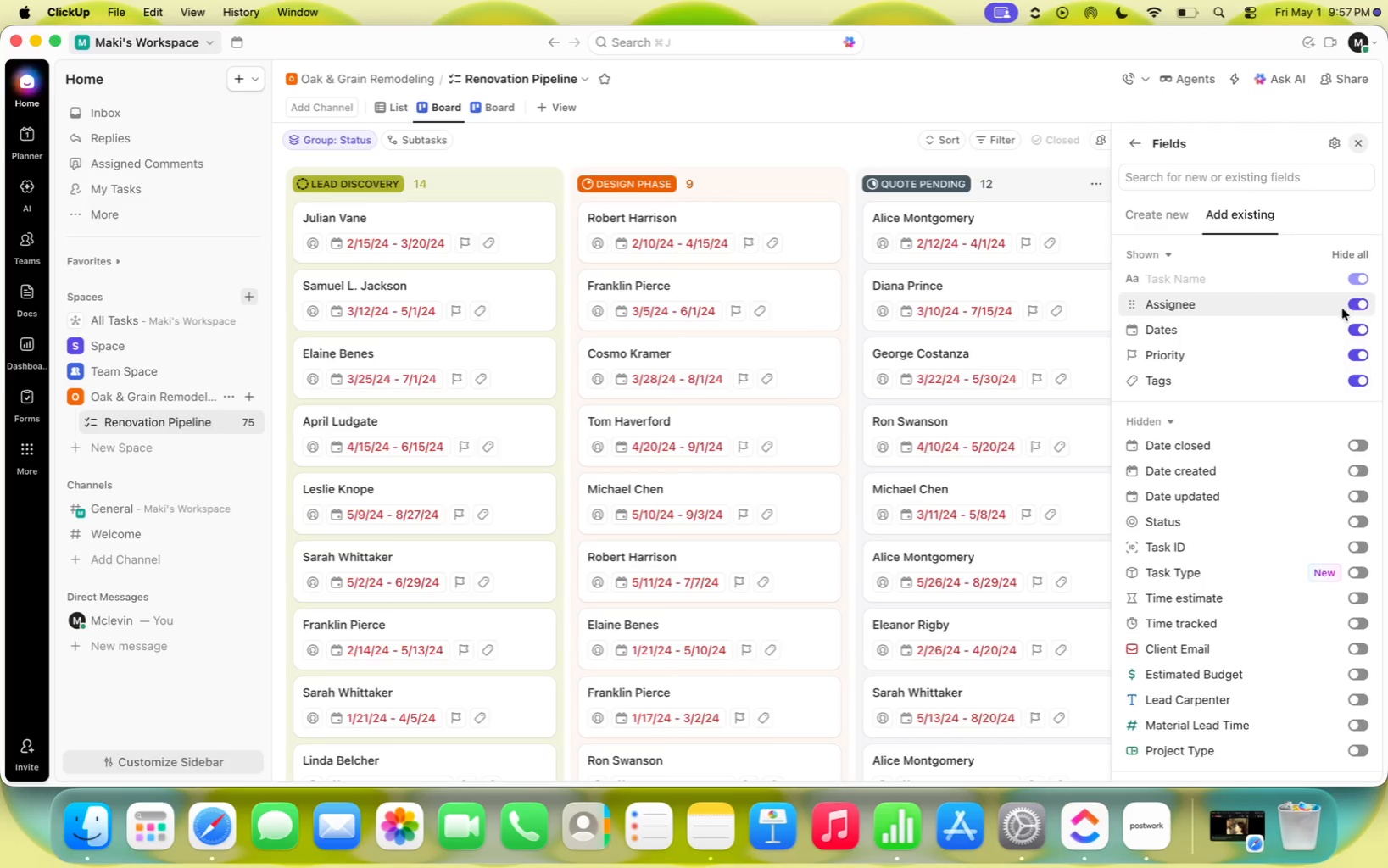 
left_click([1361, 306])
 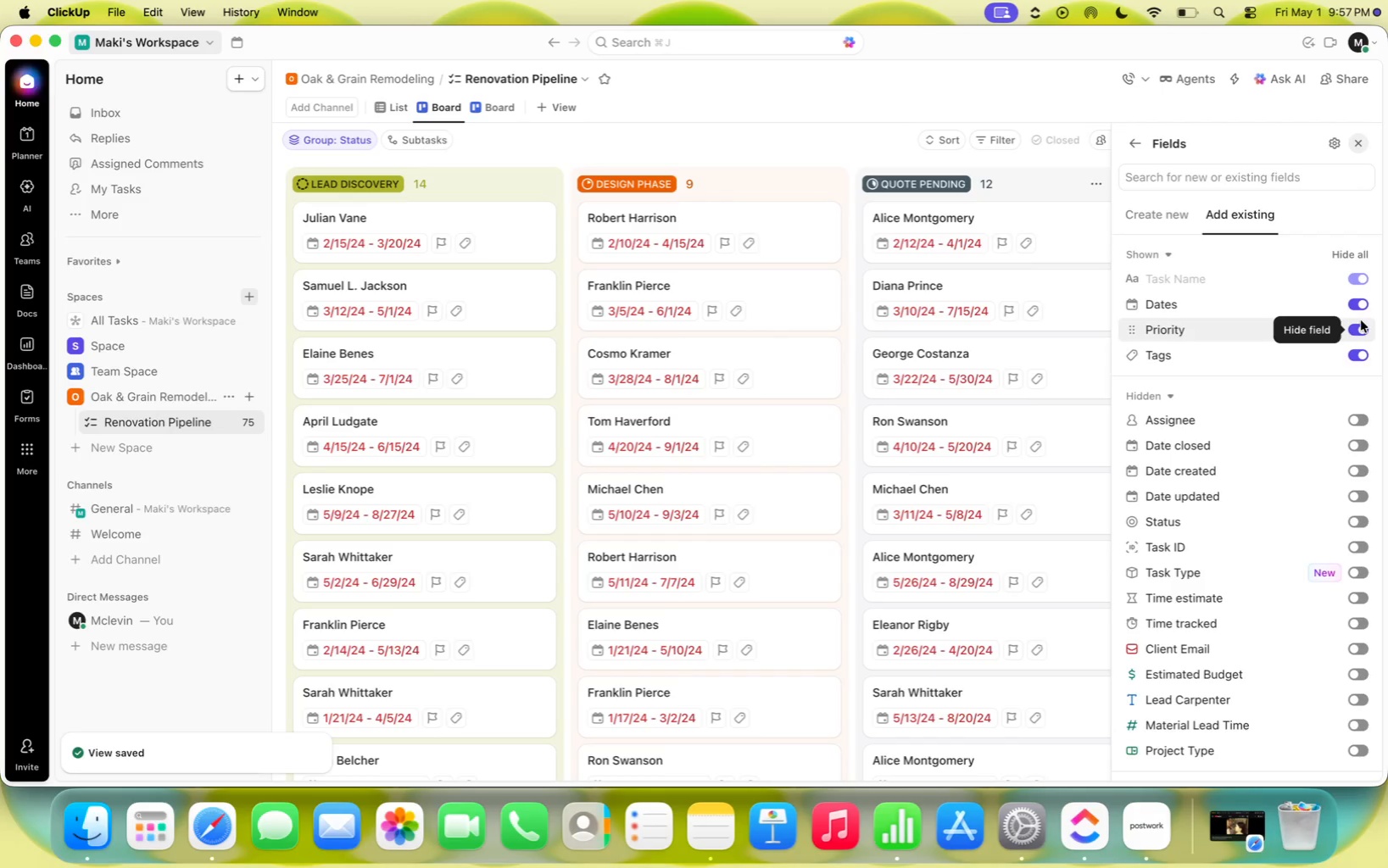 
left_click([1361, 326])
 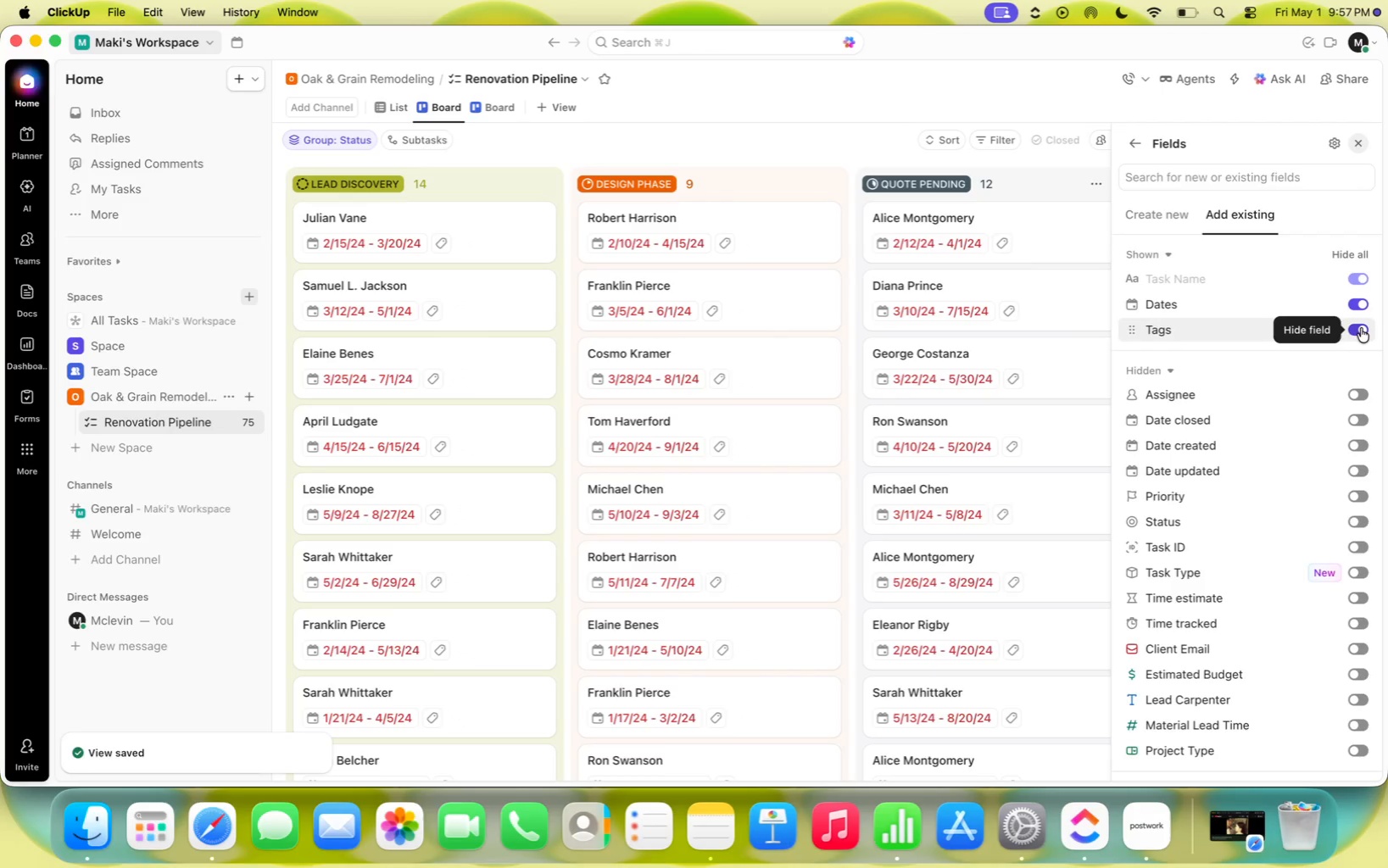 
left_click([1361, 328])
 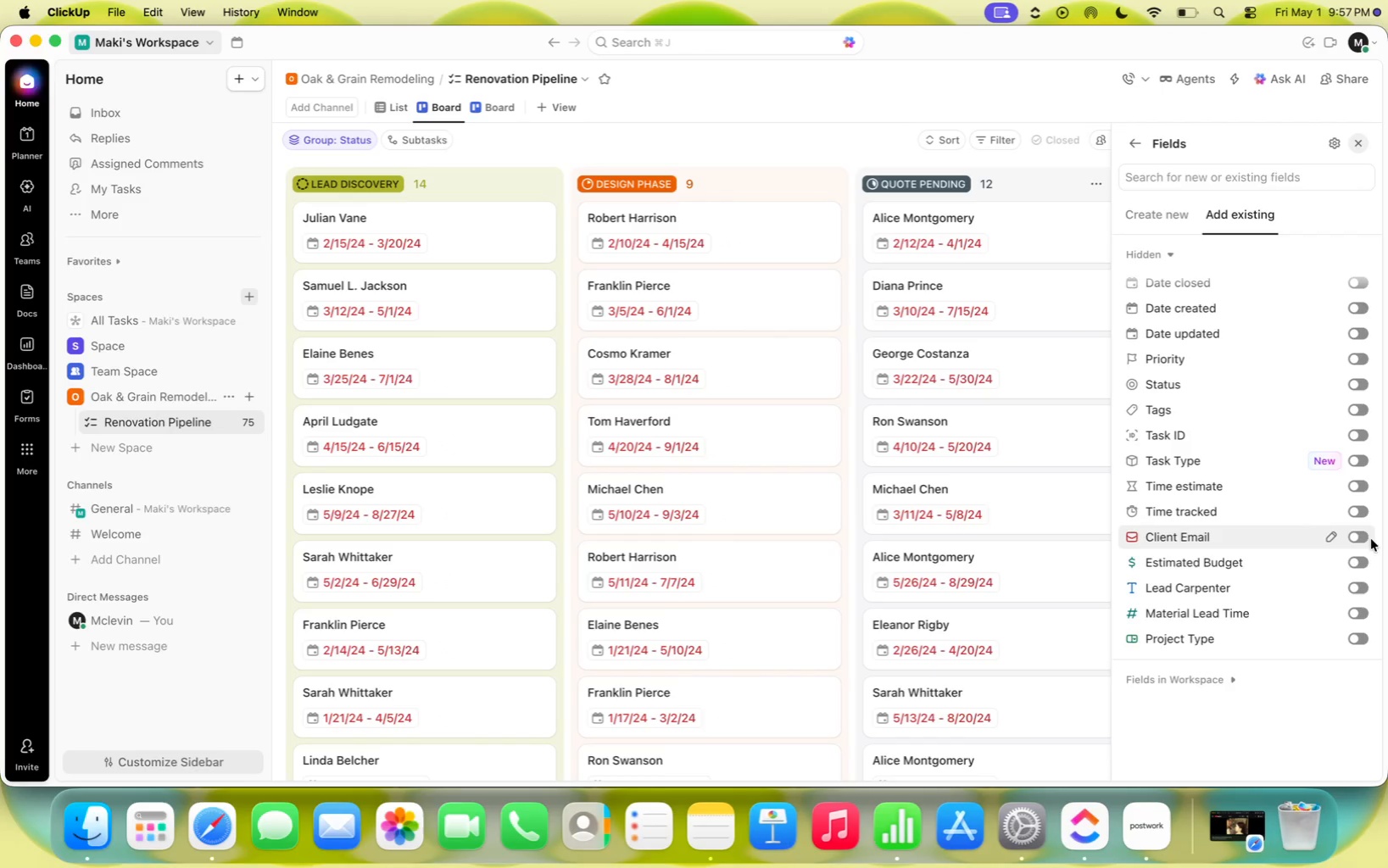 
scroll: coordinate [1165, 479], scroll_direction: down, amount: 52.0
 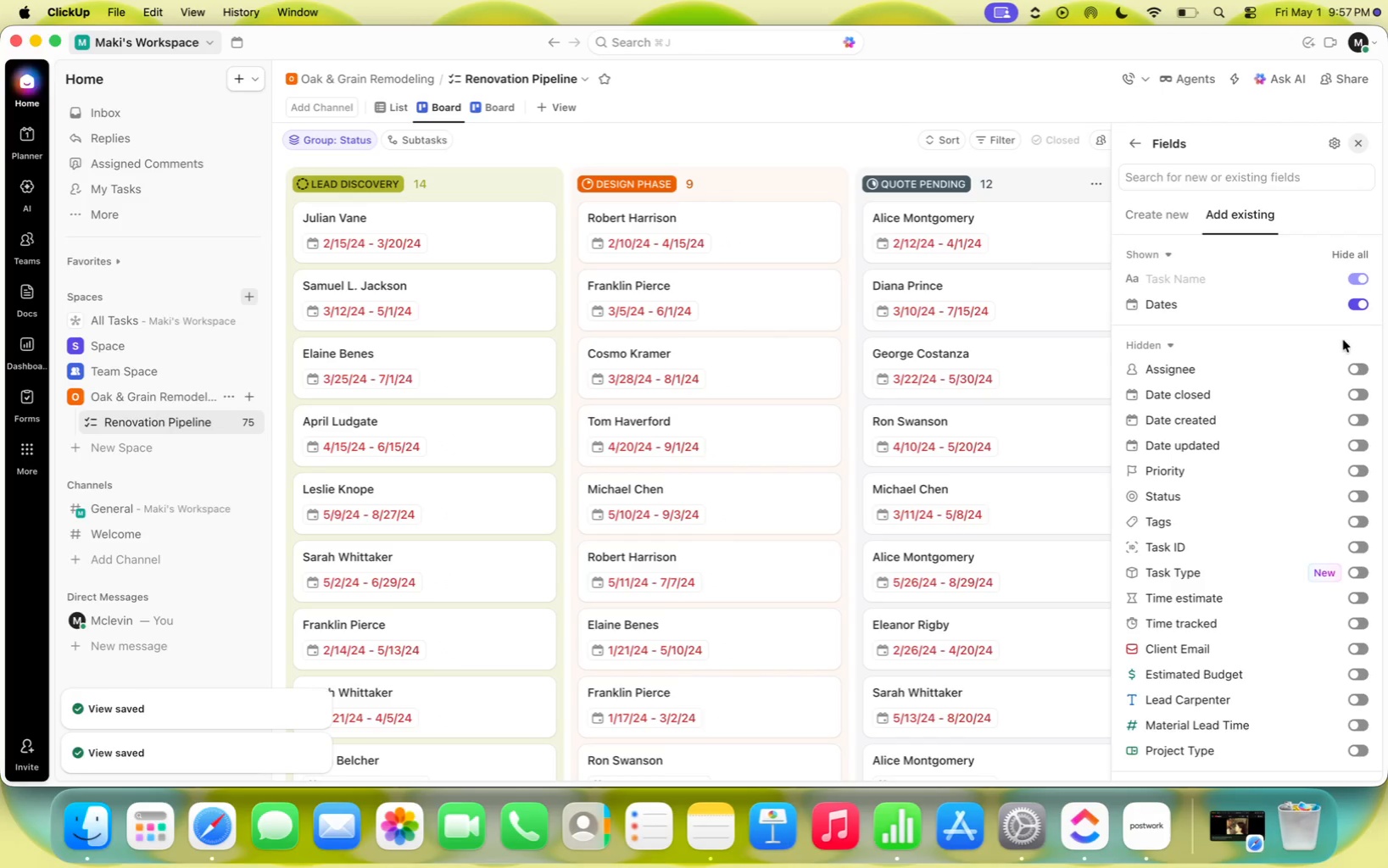 
left_click([1361, 538])
 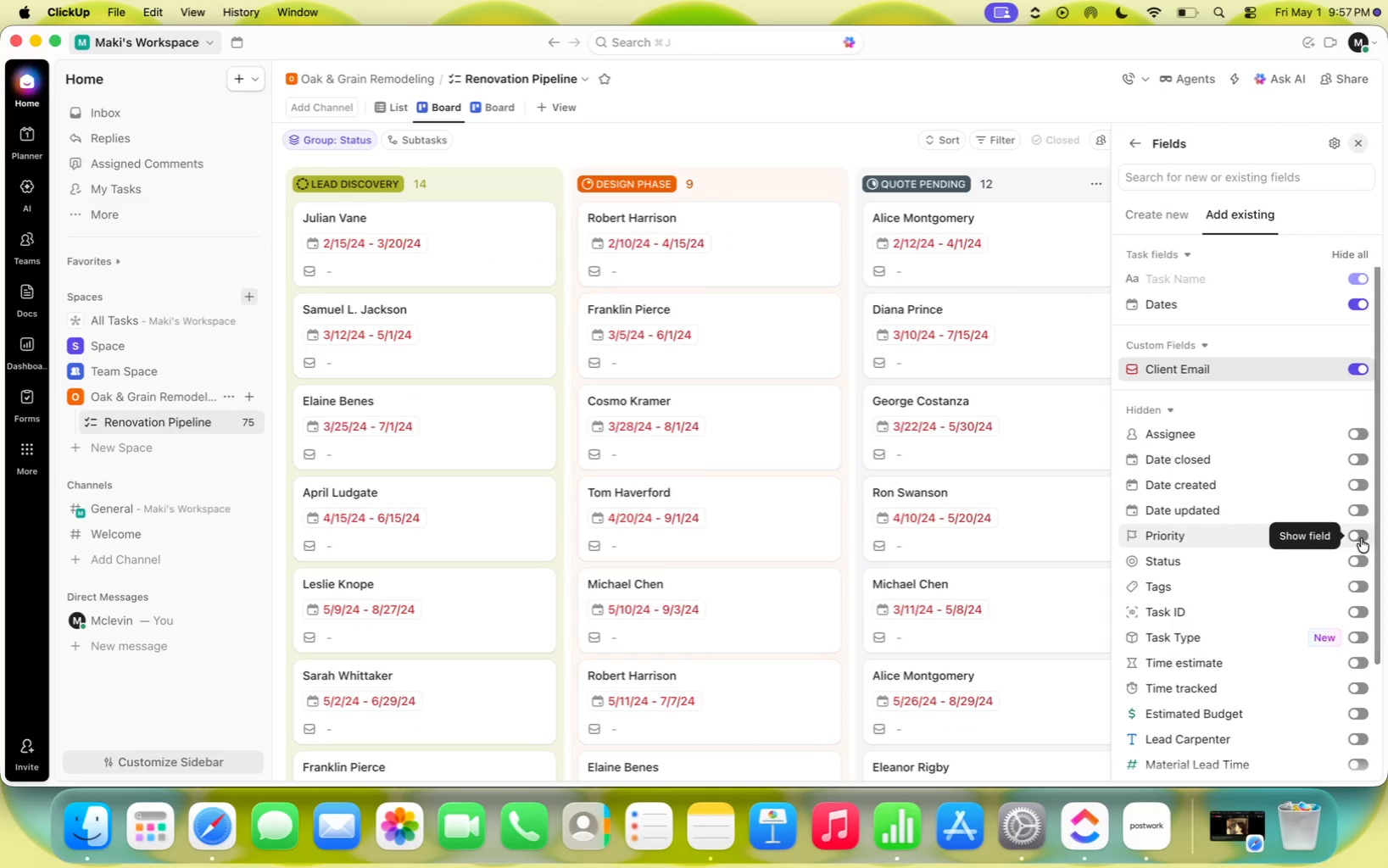 
scroll: coordinate [1257, 580], scroll_direction: down, amount: 88.0
 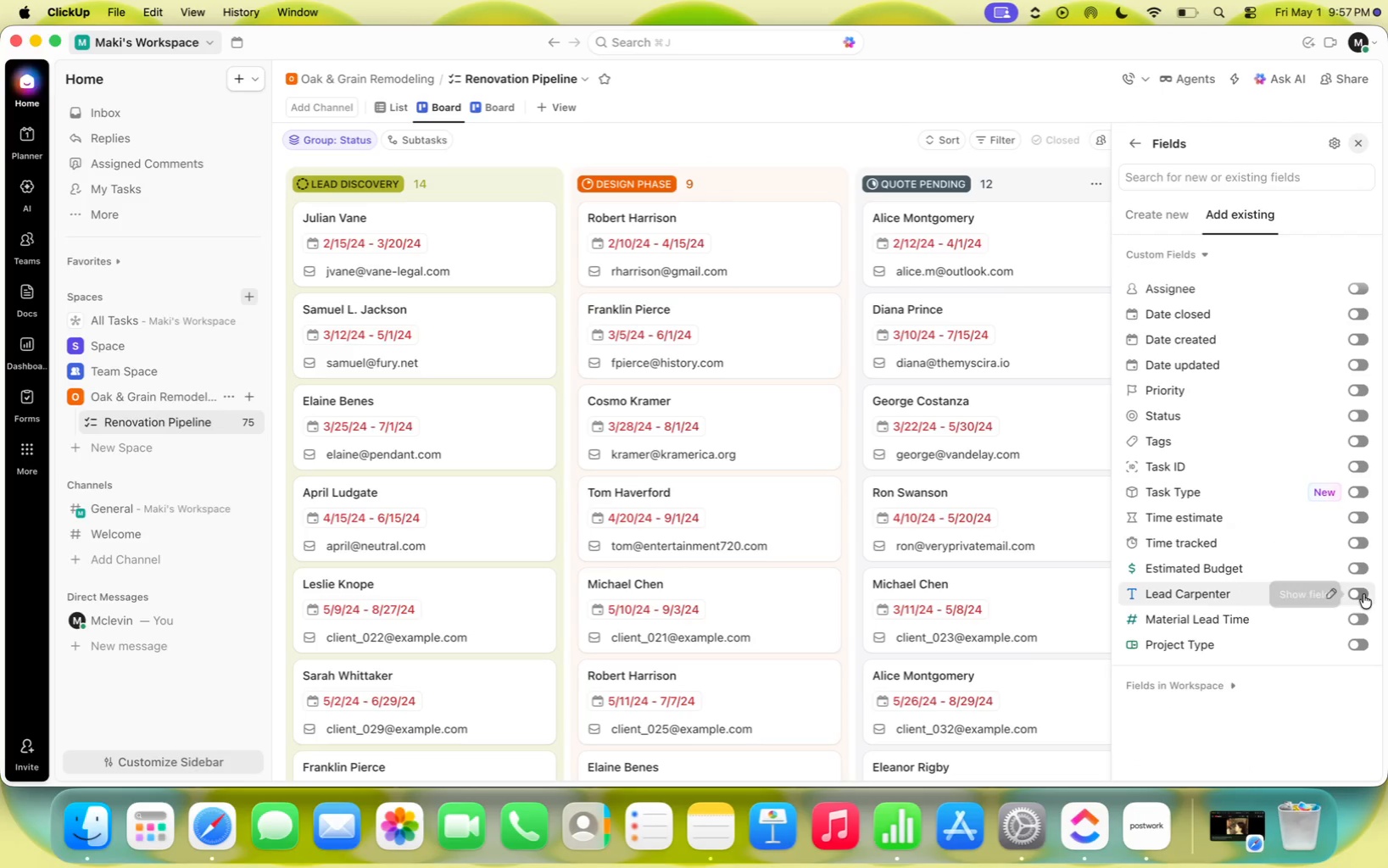 
left_click([1363, 594])
 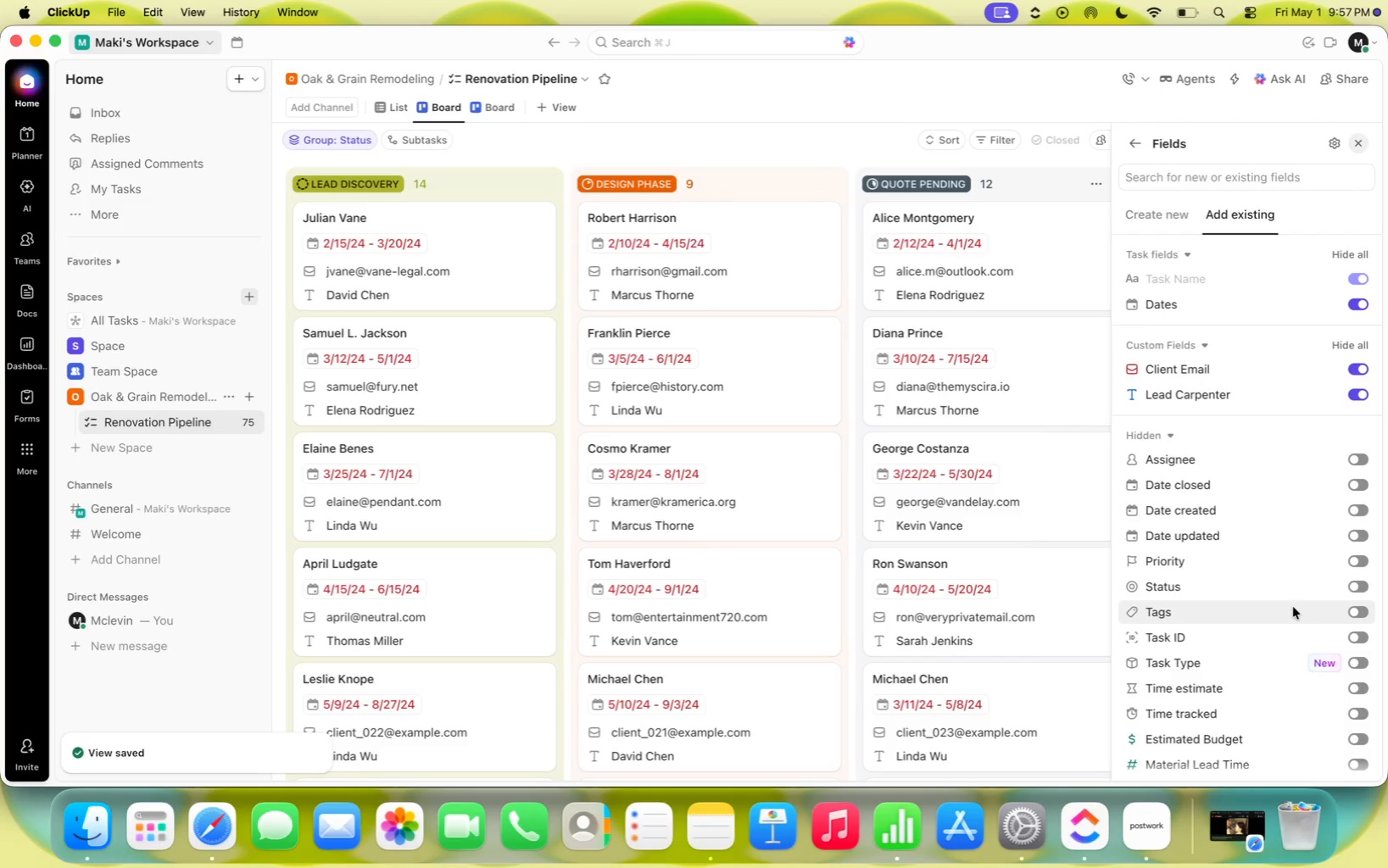 
scroll: coordinate [1229, 540], scroll_direction: down, amount: 41.0
 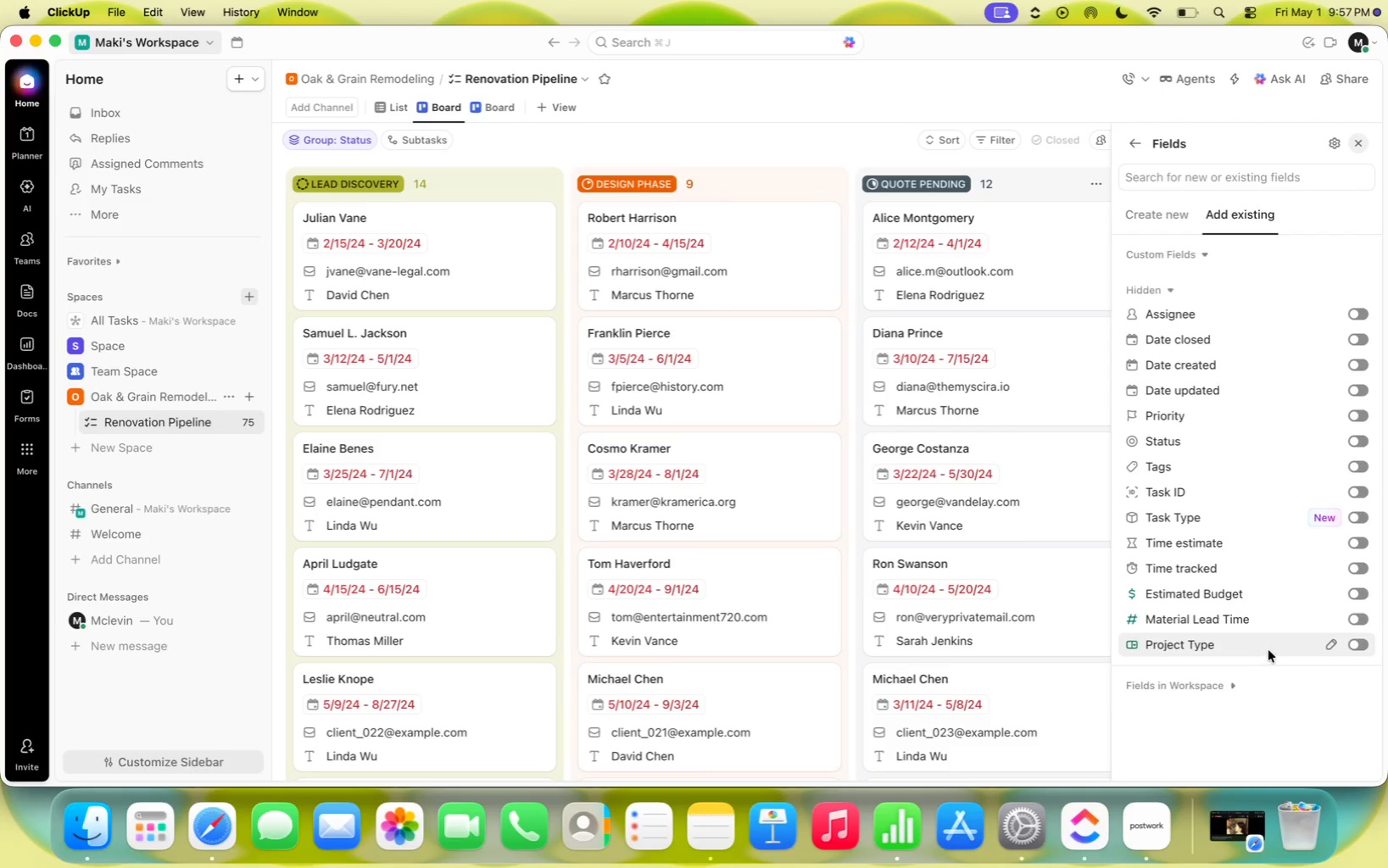 
left_click([1361, 644])
 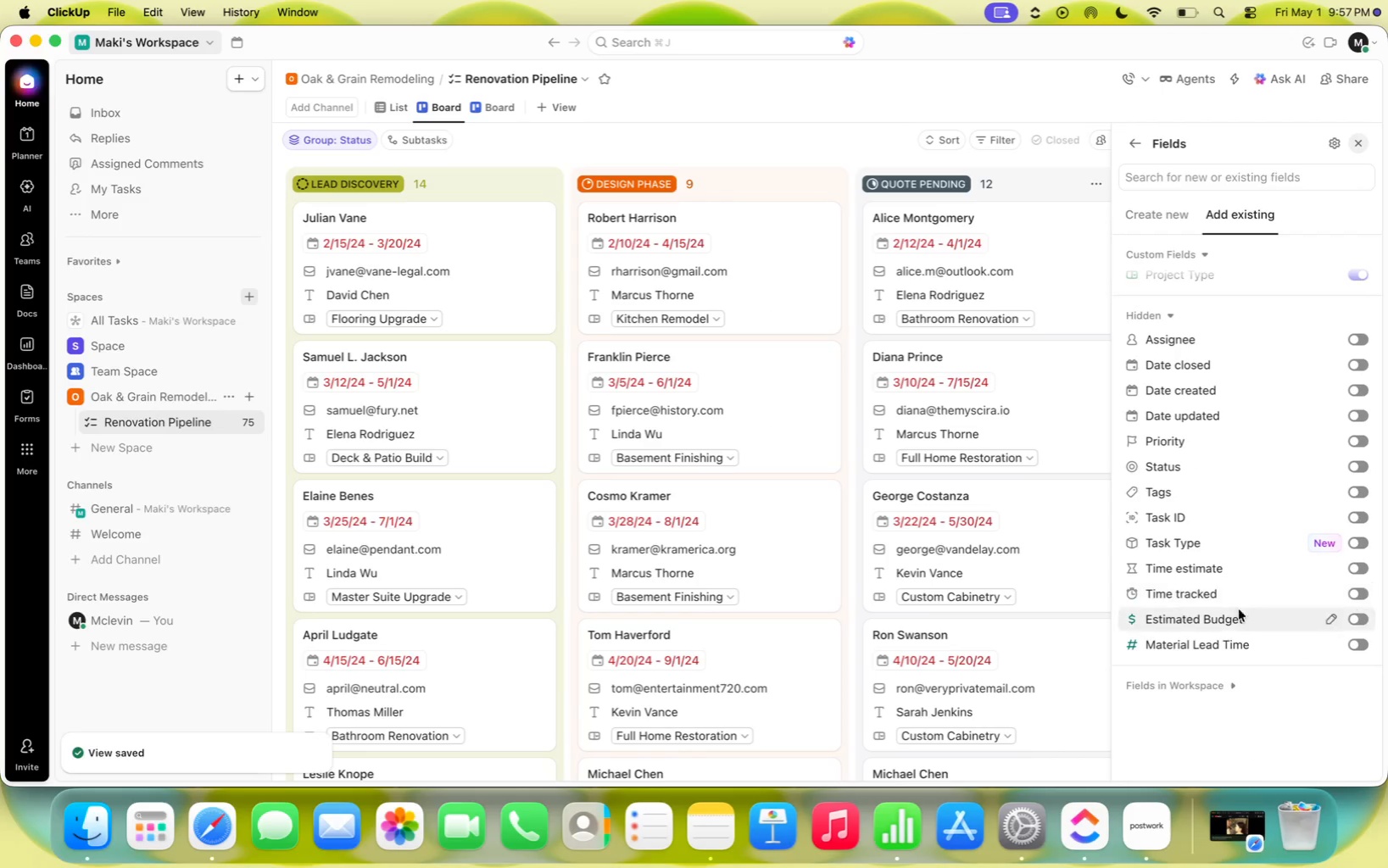 
scroll: coordinate [1239, 586], scroll_direction: down, amount: 10.0
 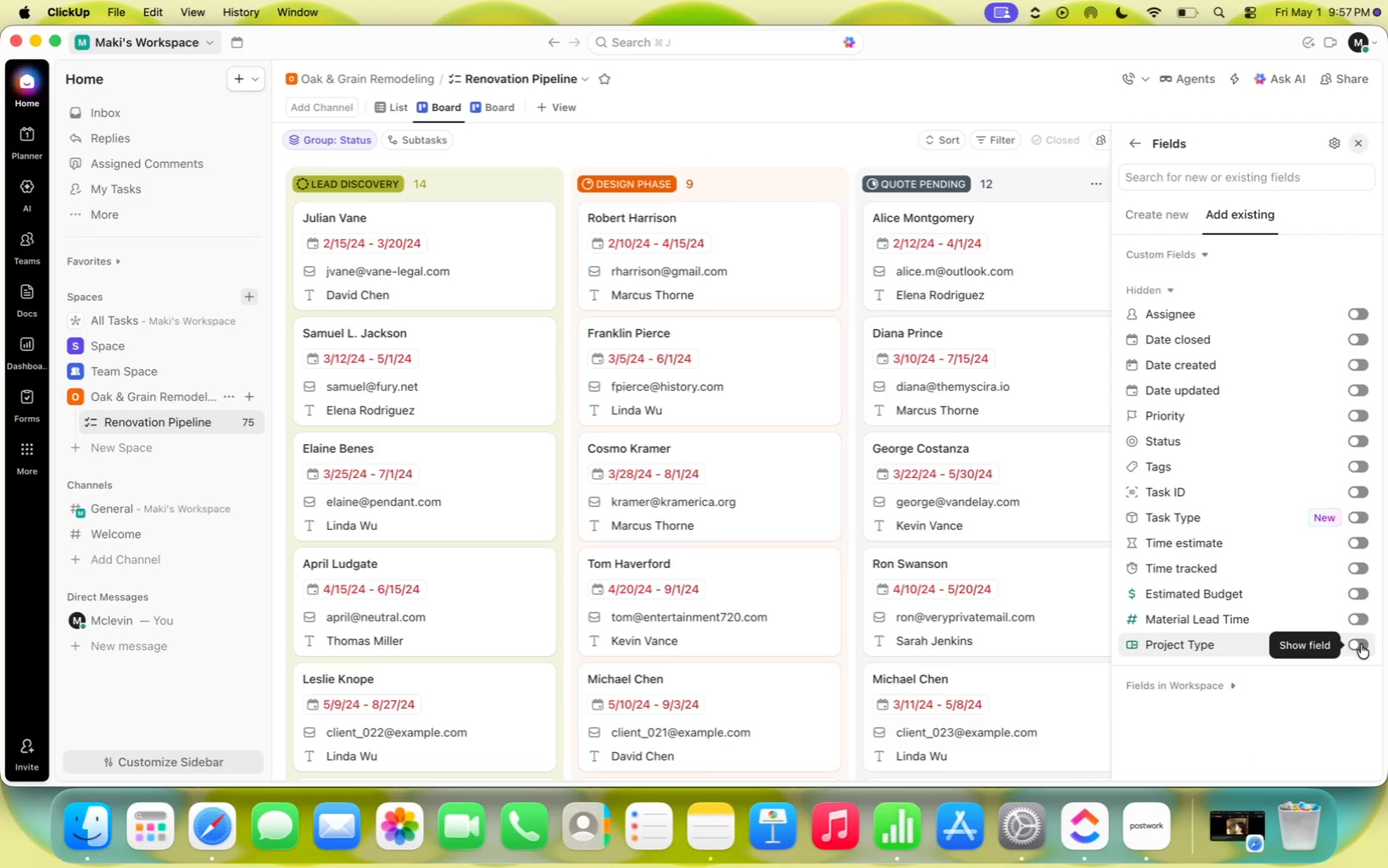 
left_click([1358, 623])
 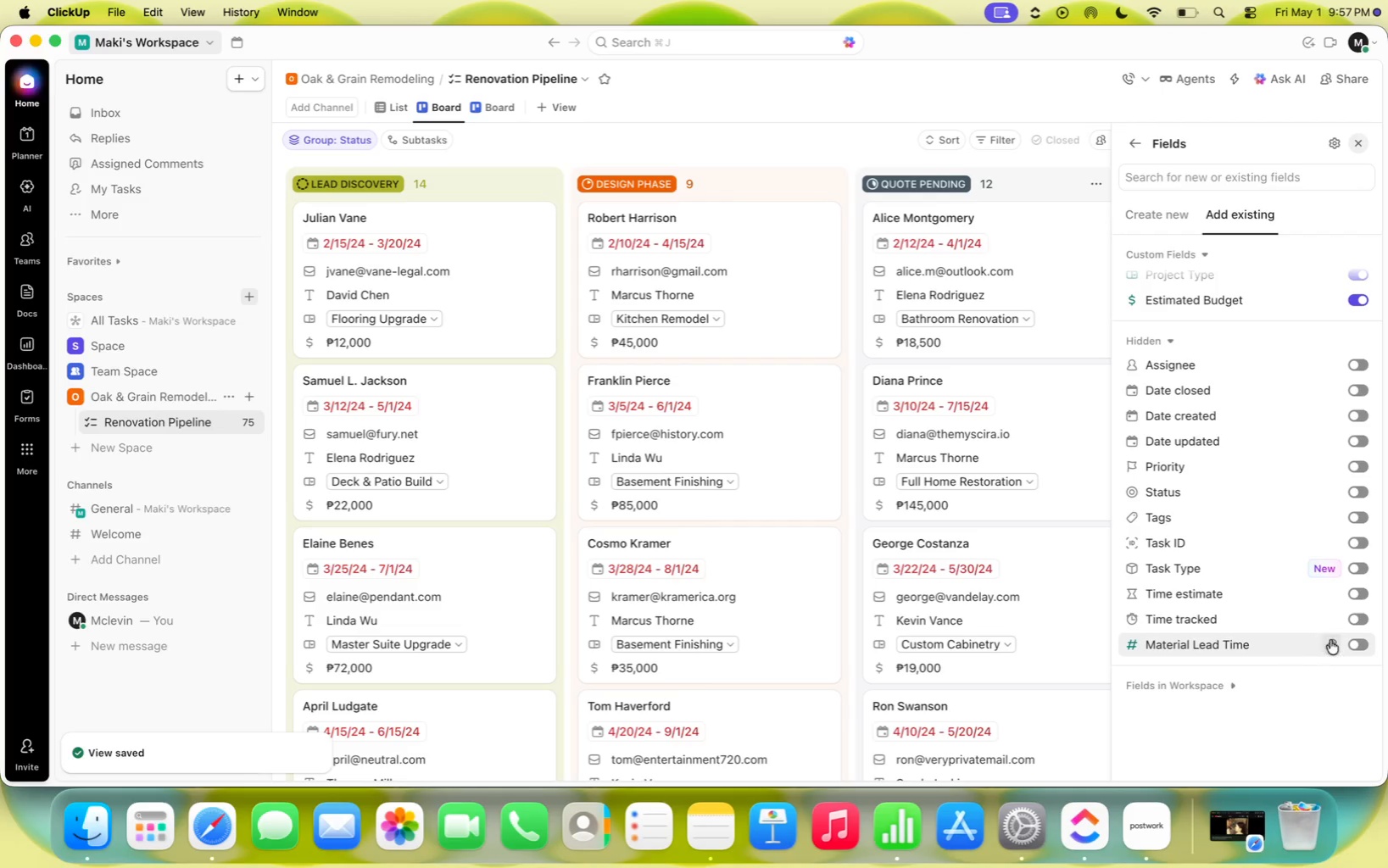 
scroll: coordinate [1246, 631], scroll_direction: down, amount: 89.0
 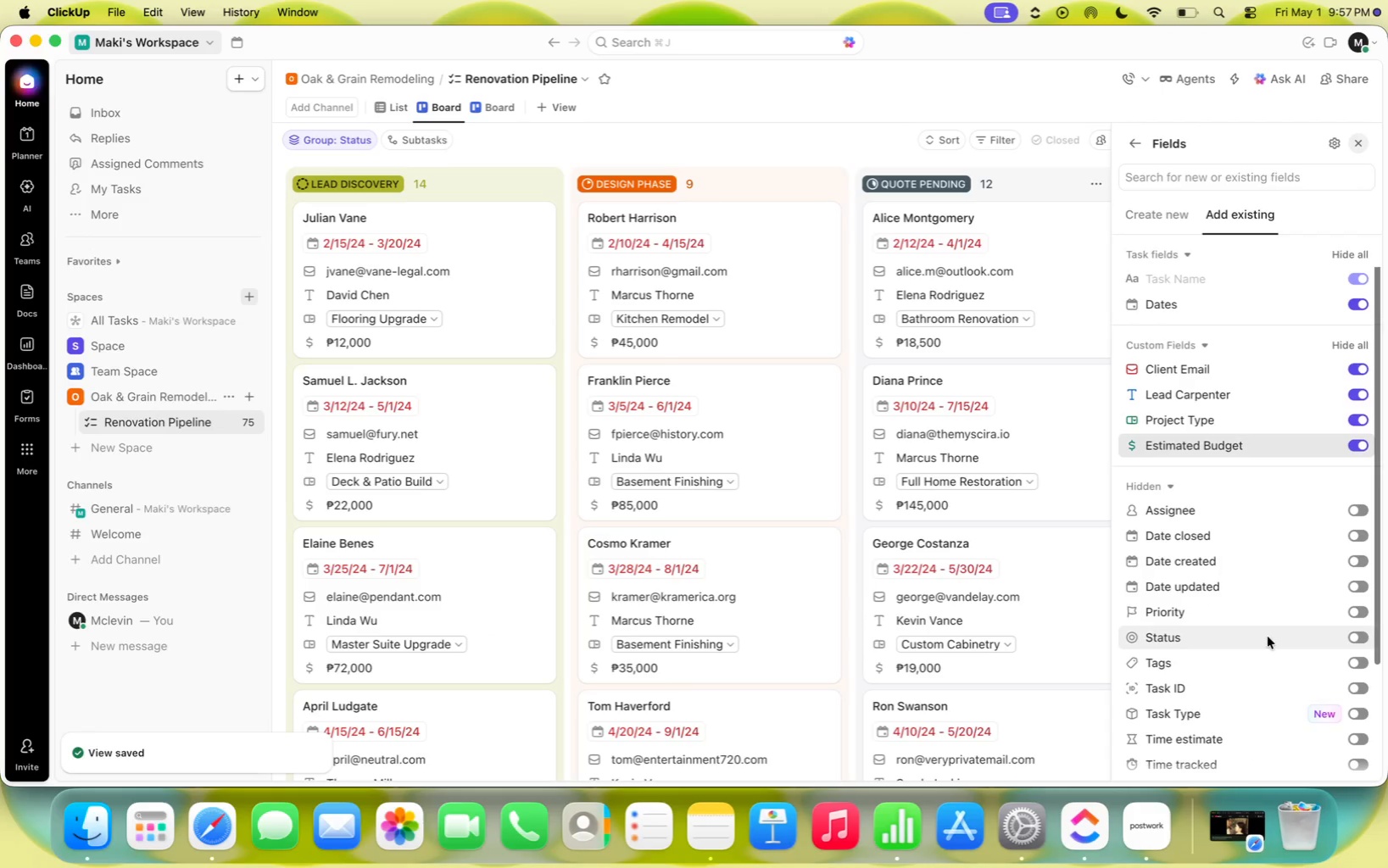 
left_click([1362, 642])
 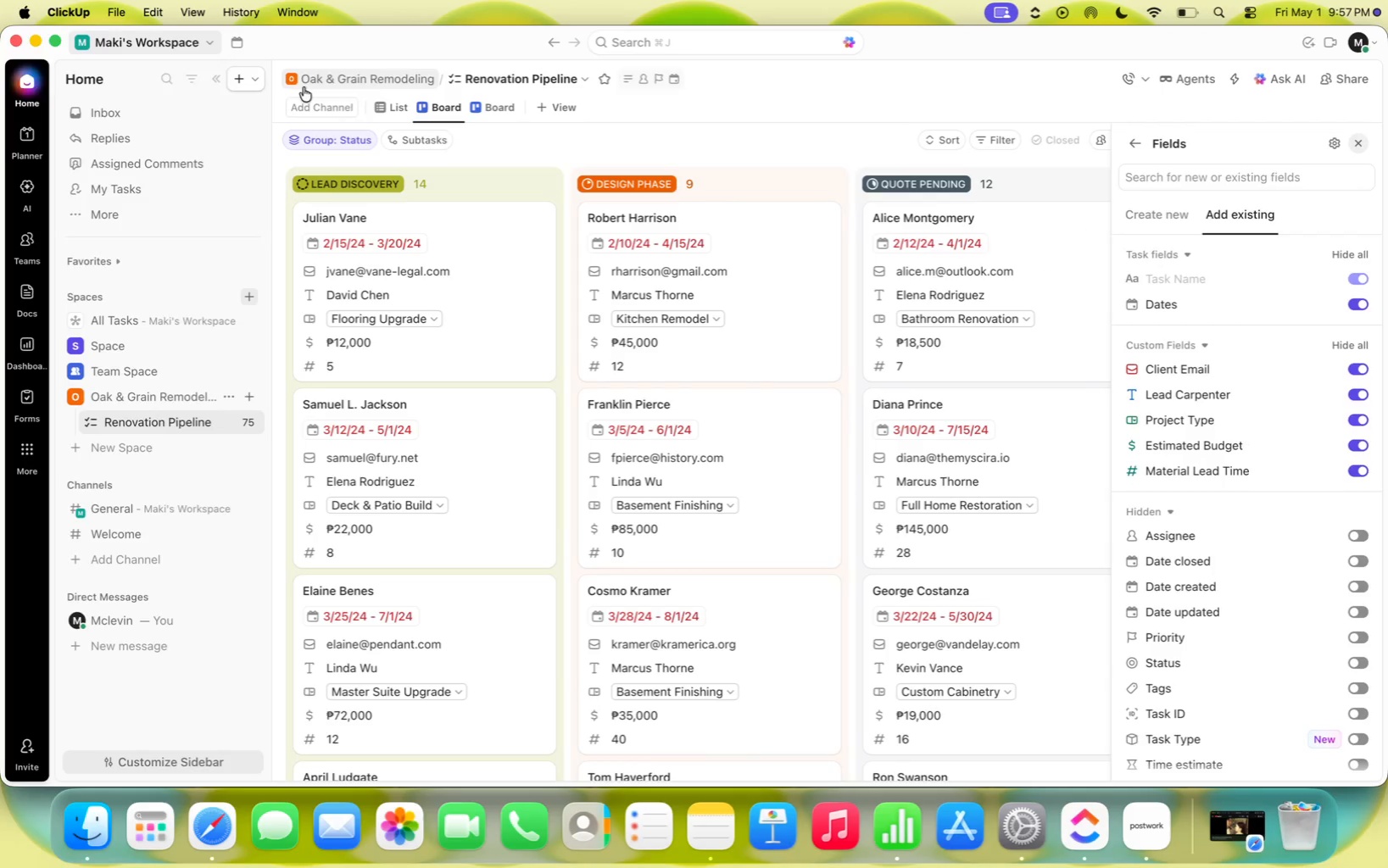 
scroll: coordinate [982, 490], scroll_direction: up, amount: 83.0
 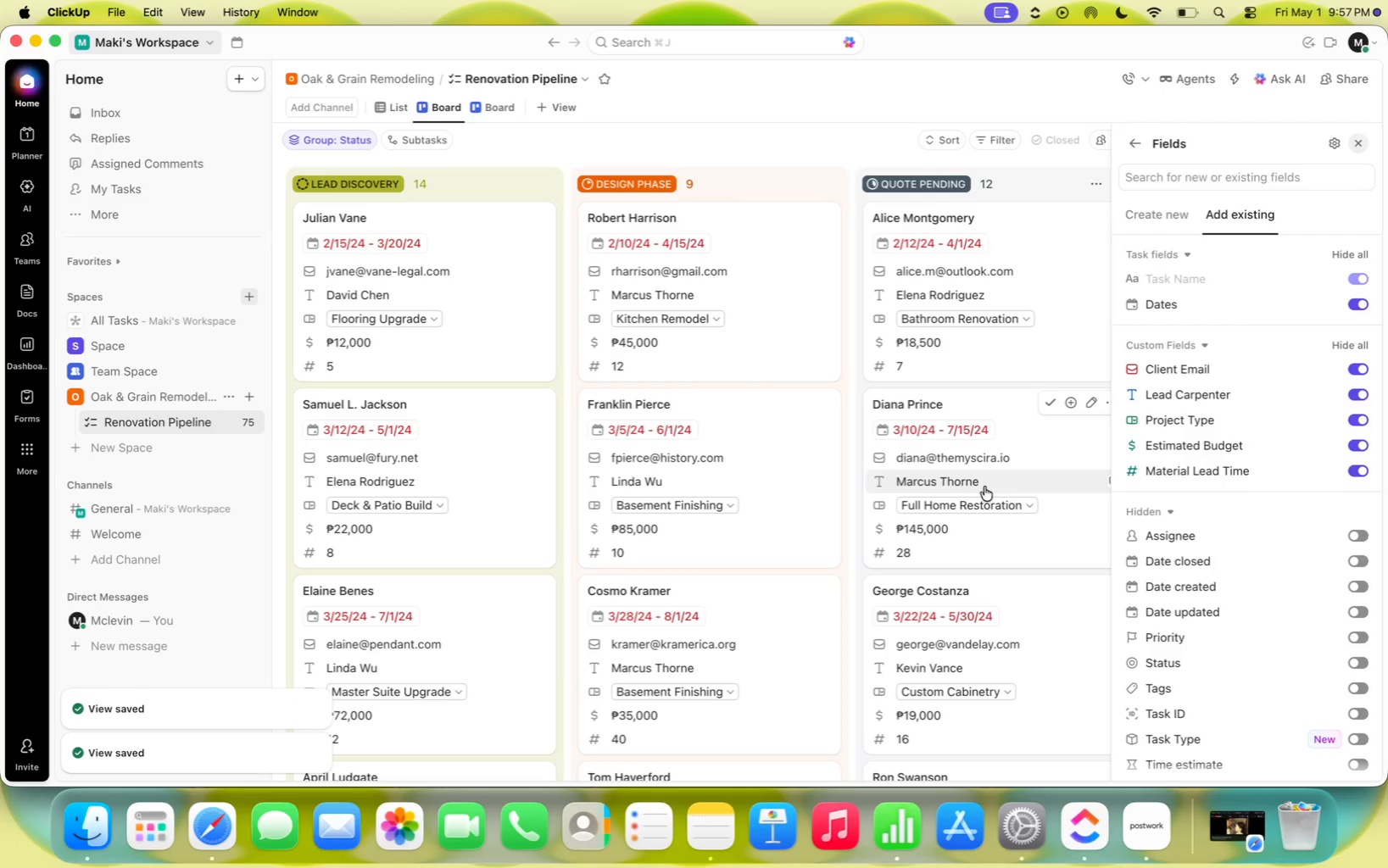 
left_click([726, 96])
 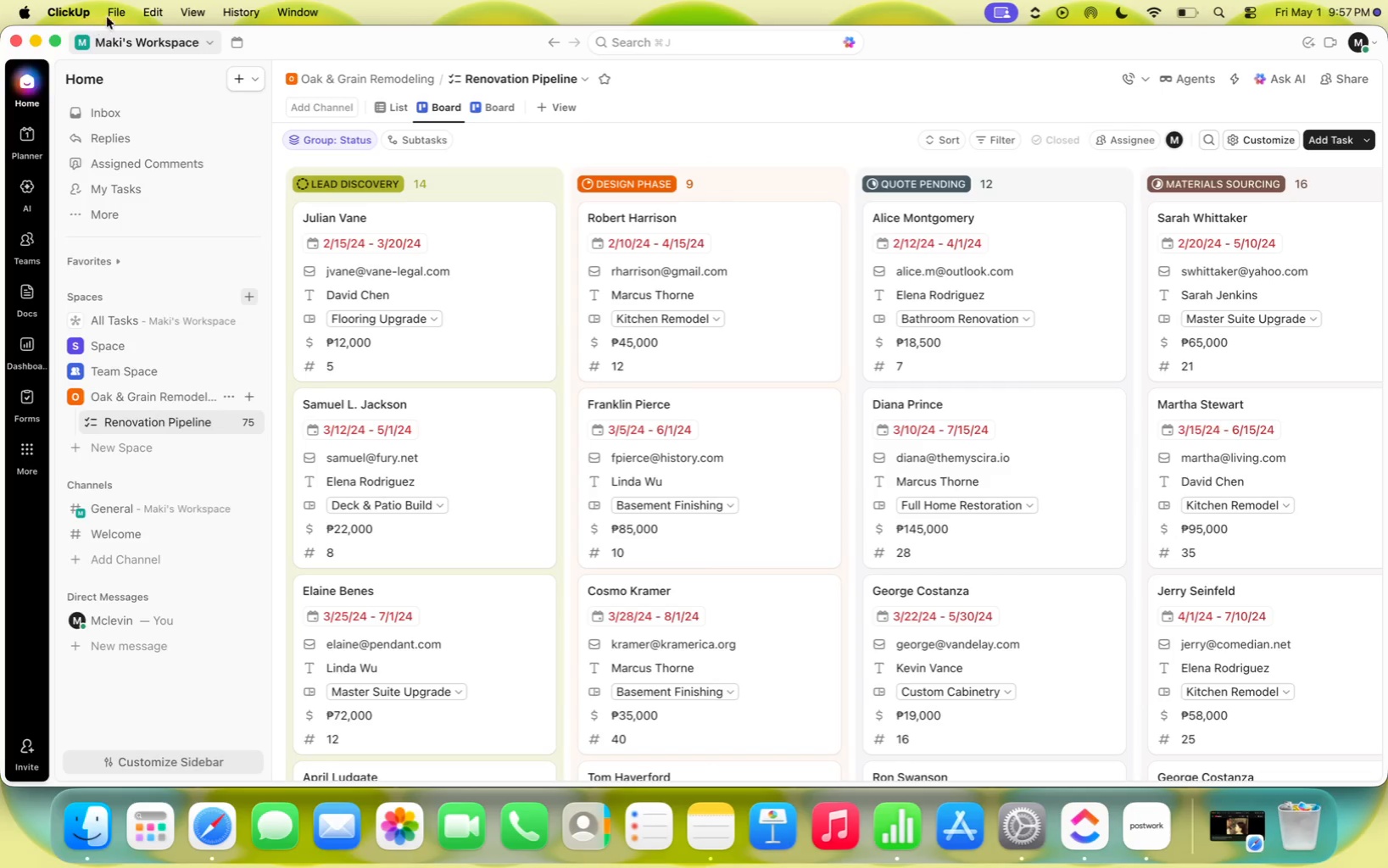 
left_click([121, 9])
 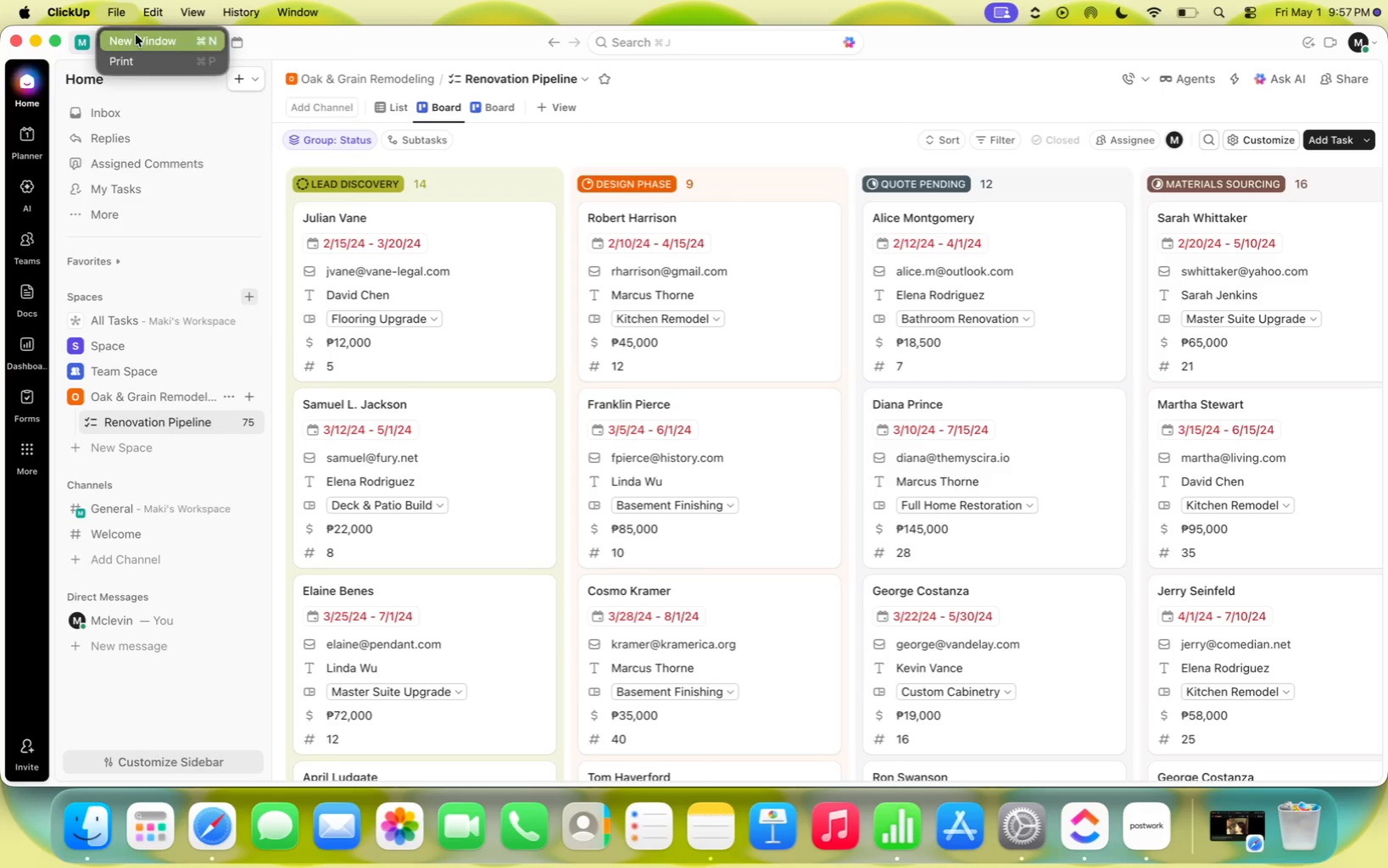 
left_click([141, 7])
 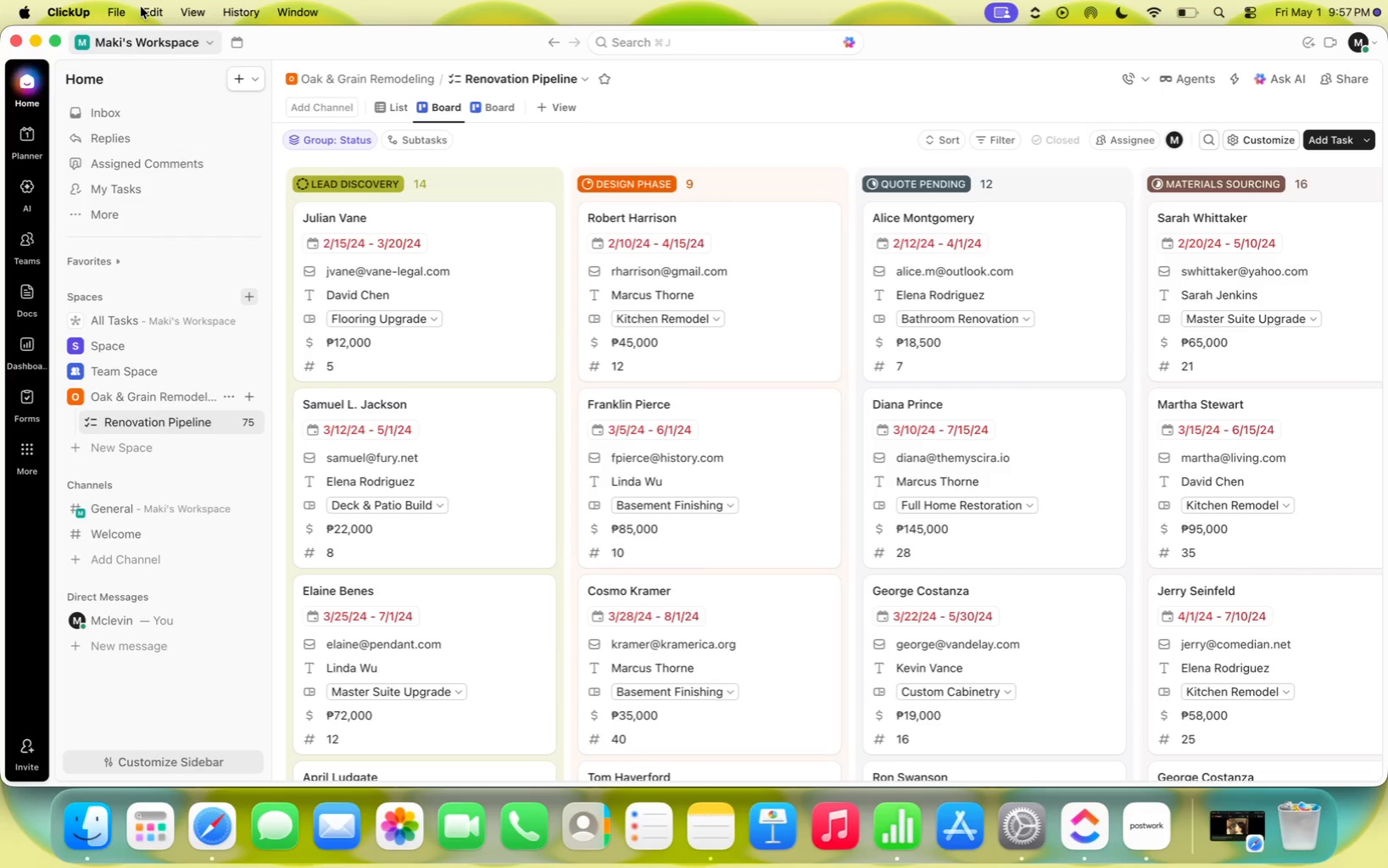 
left_click([141, 7])
 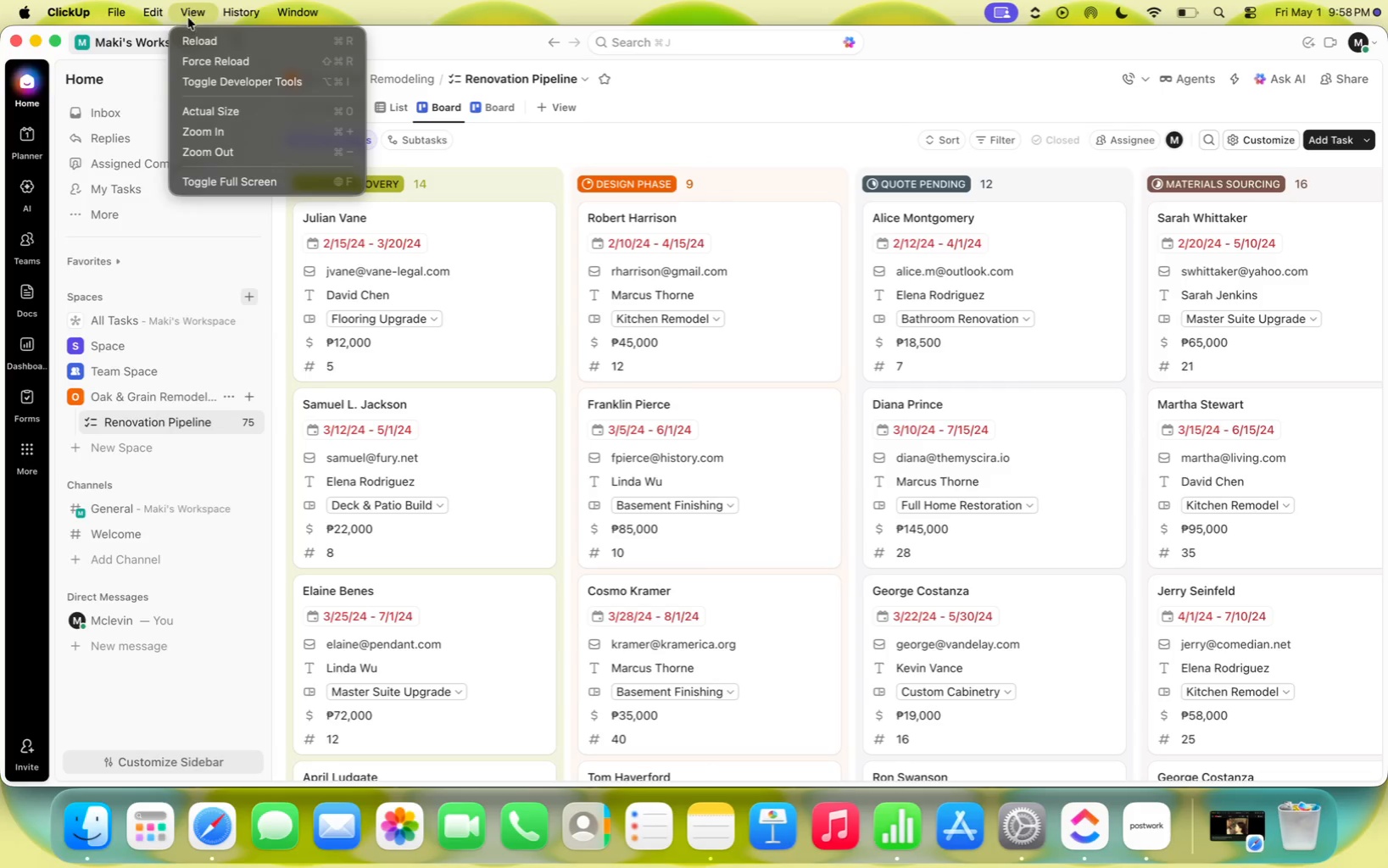 
left_click([197, 40])
 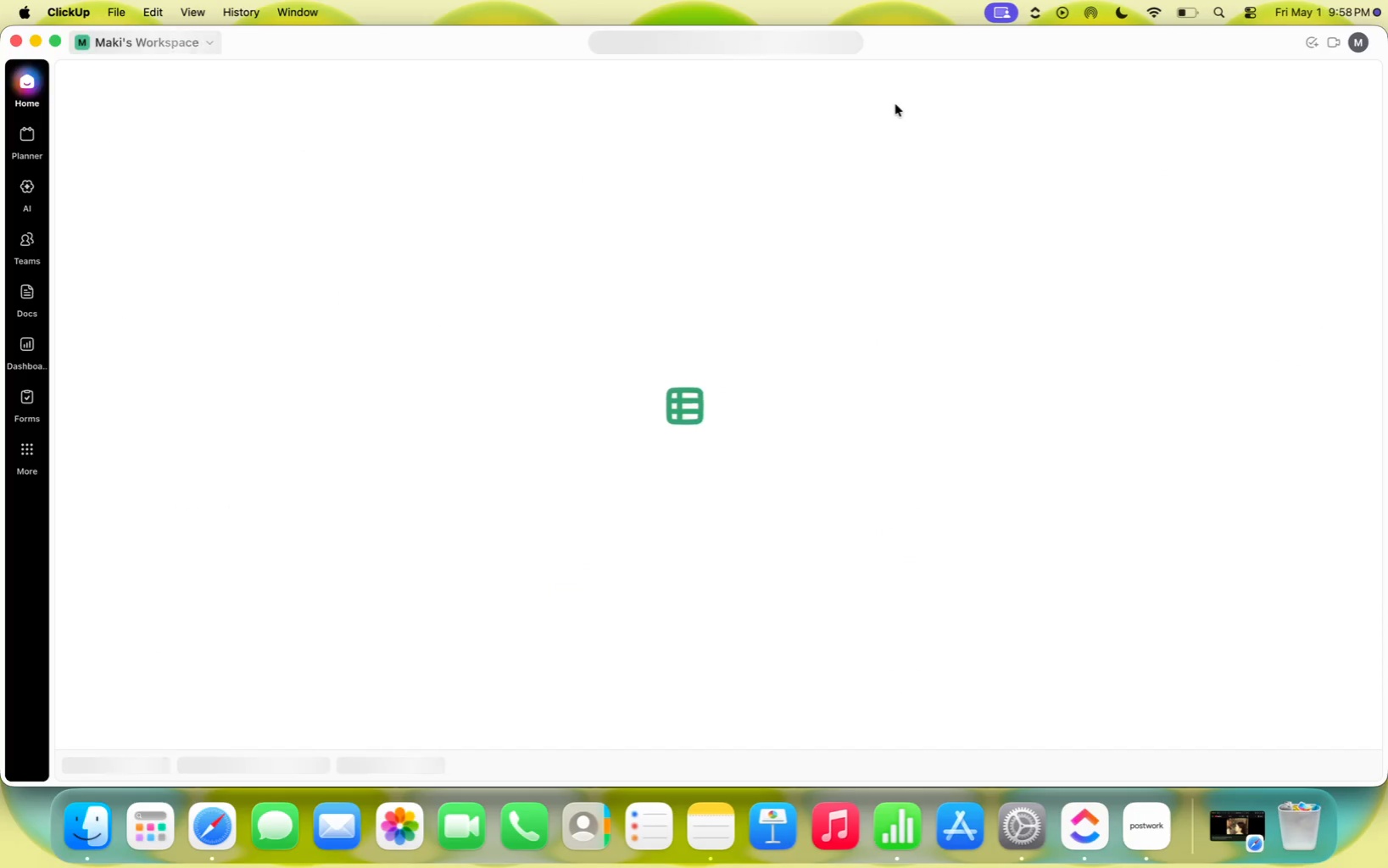 
mouse_move([93, 55])
 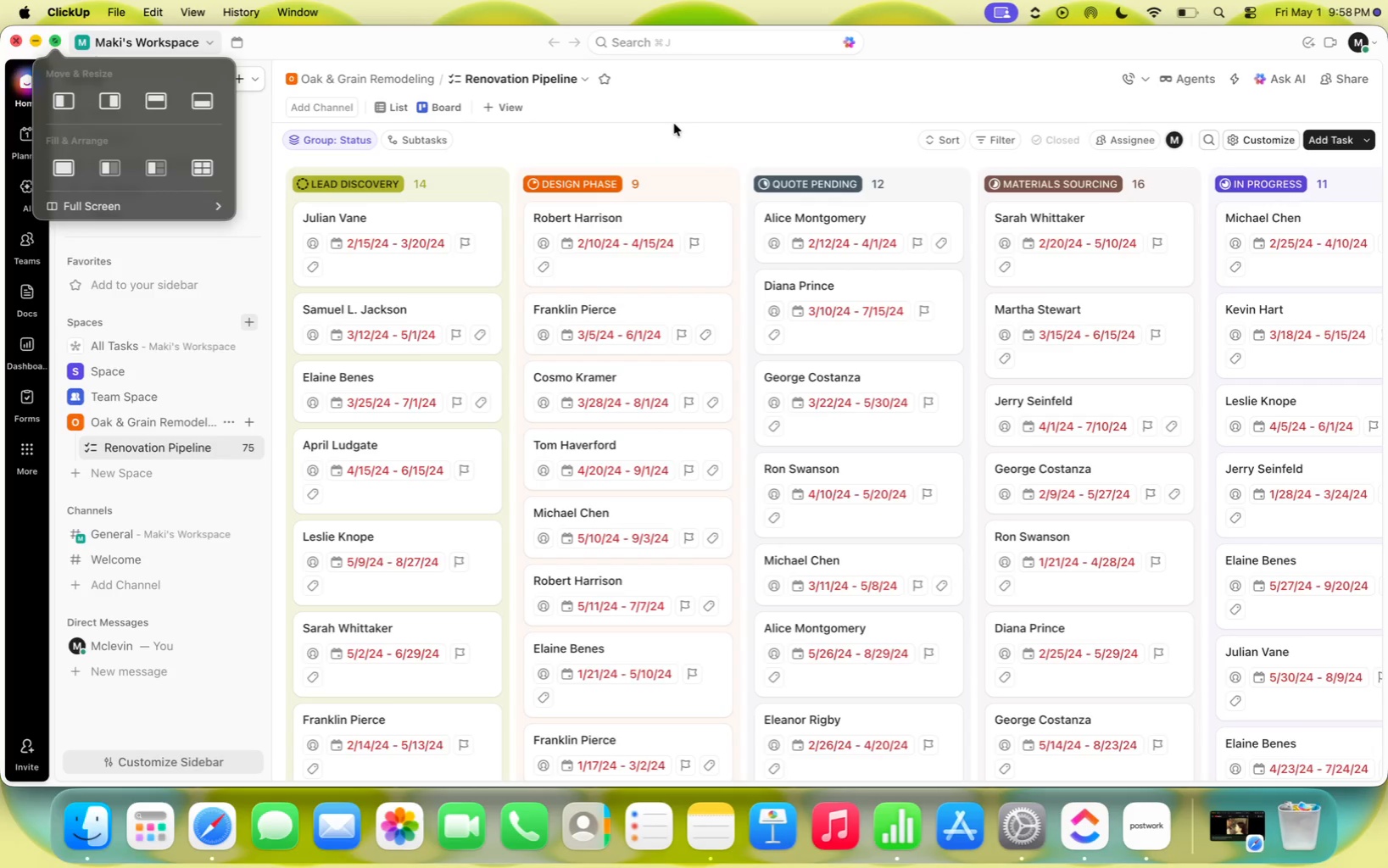 
left_click([675, 125])
 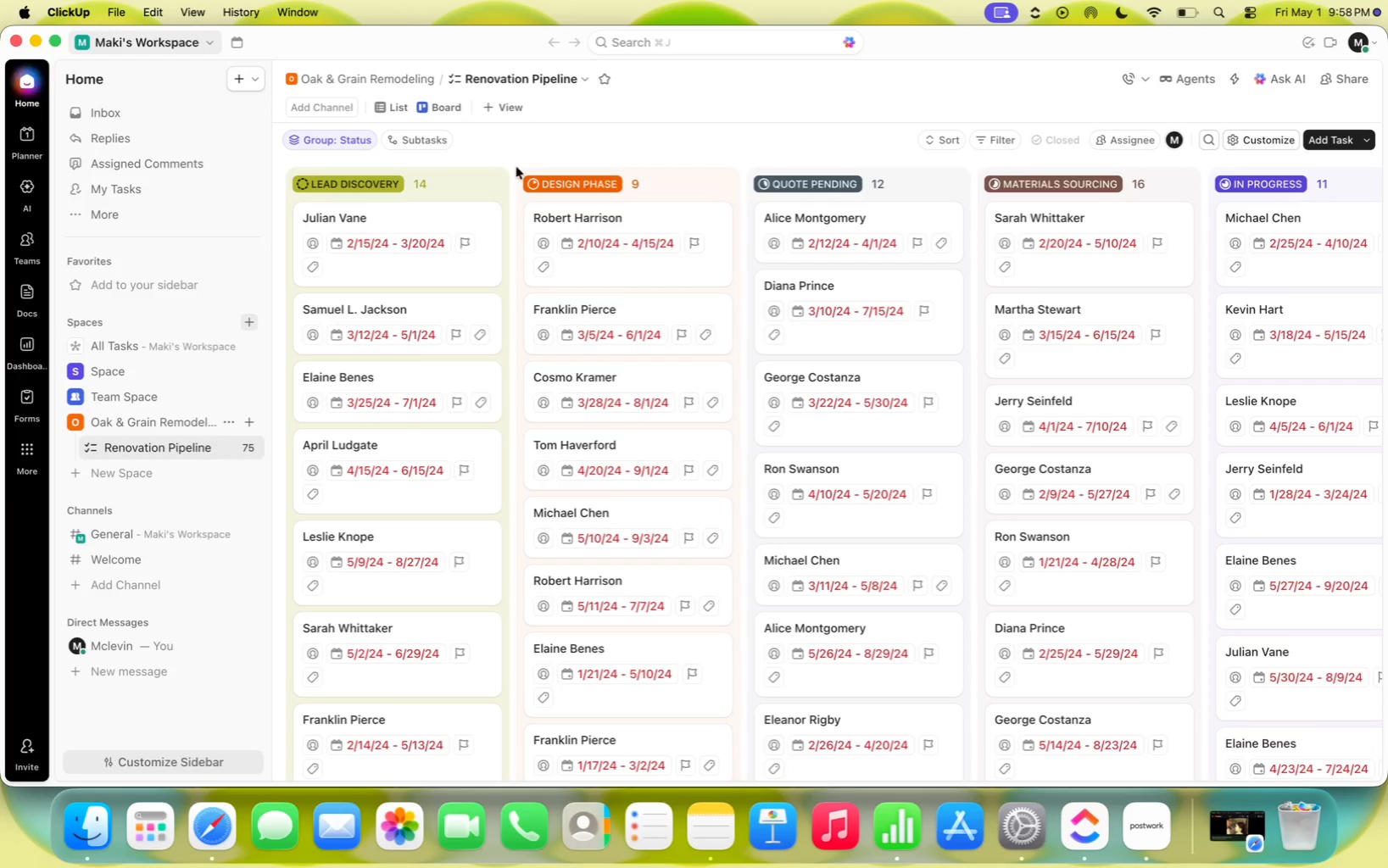 
mouse_move([826, 375])
 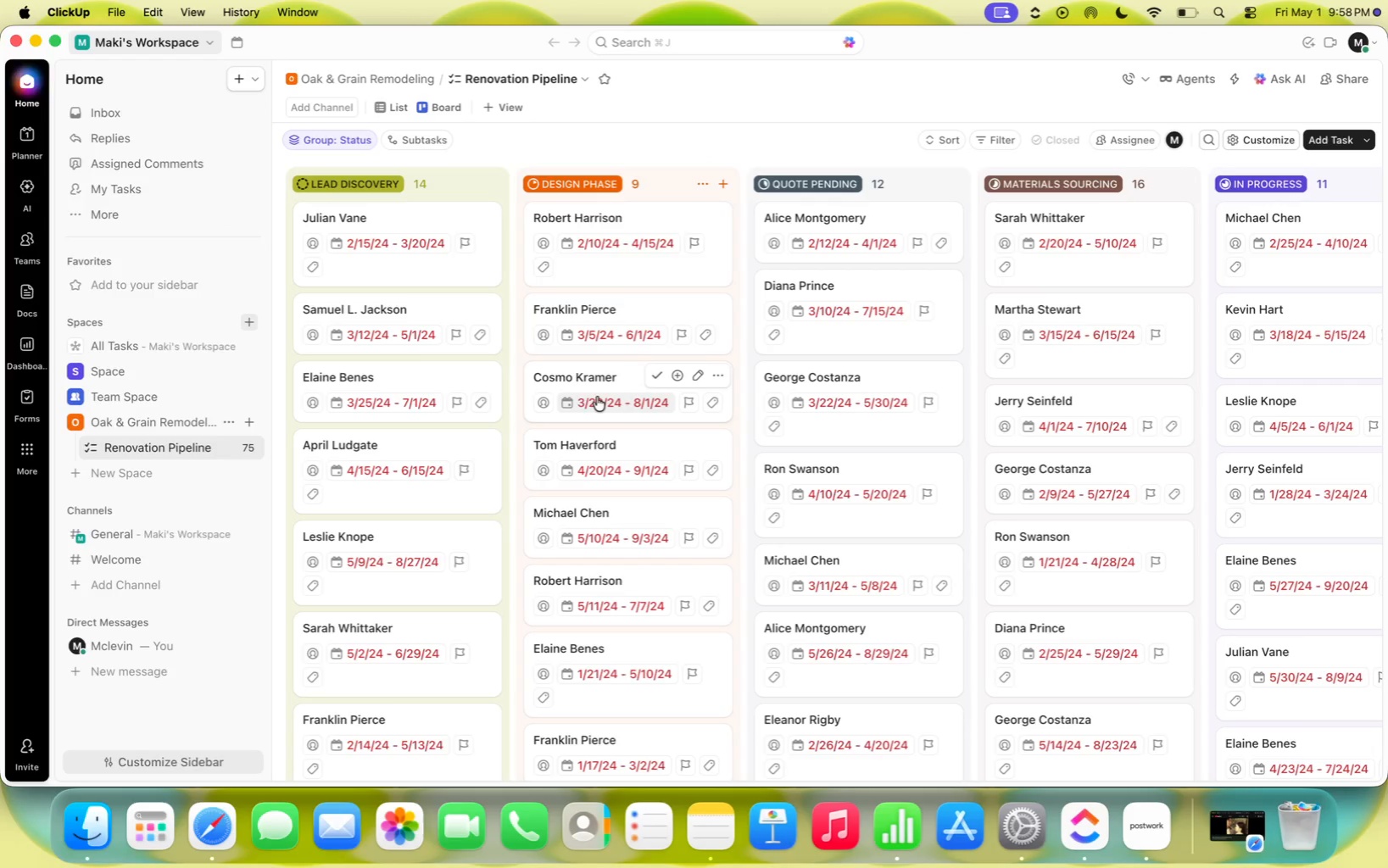 
scroll: coordinate [523, 424], scroll_direction: up, amount: 34.0
 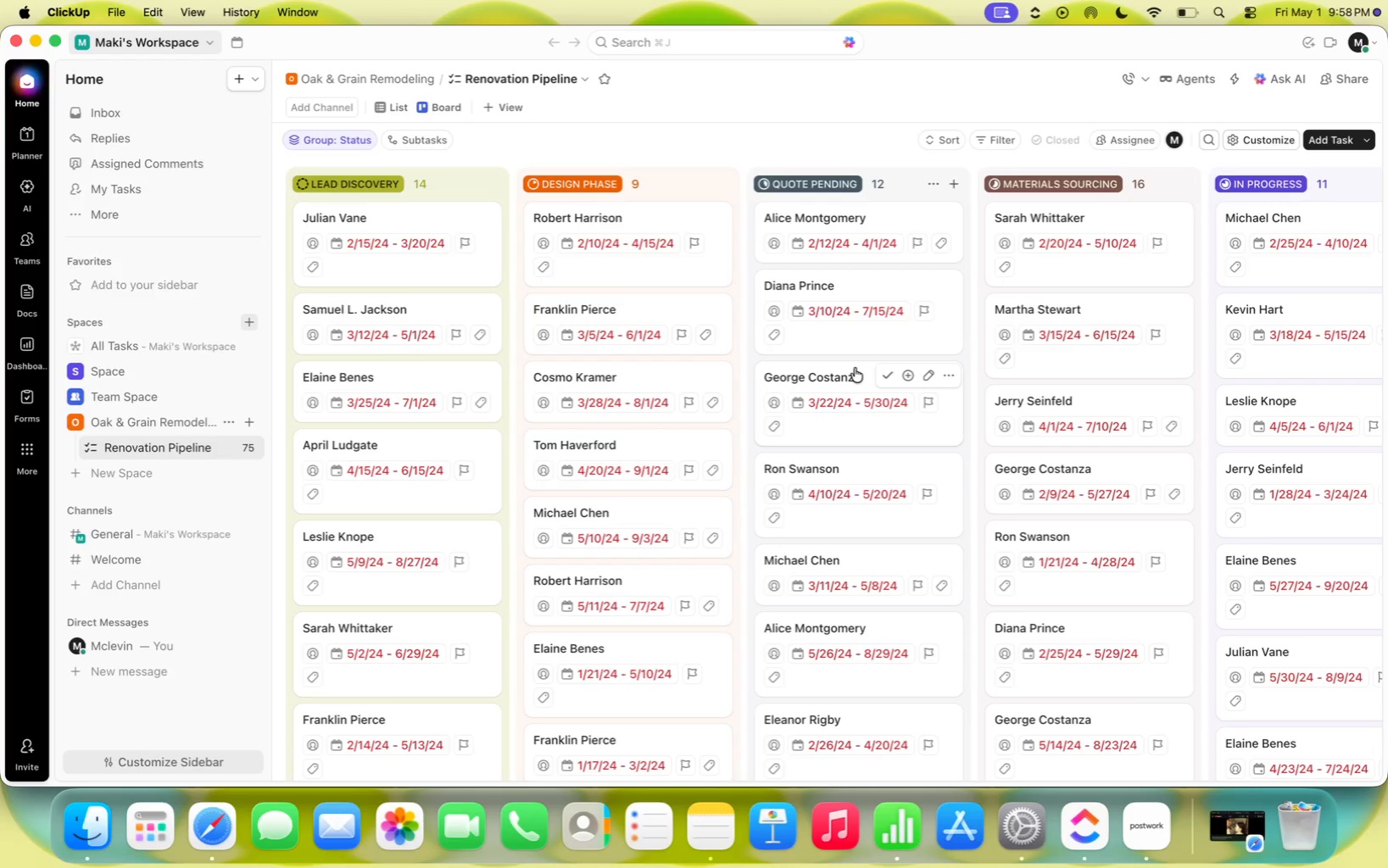 
key(ArrowRight)
 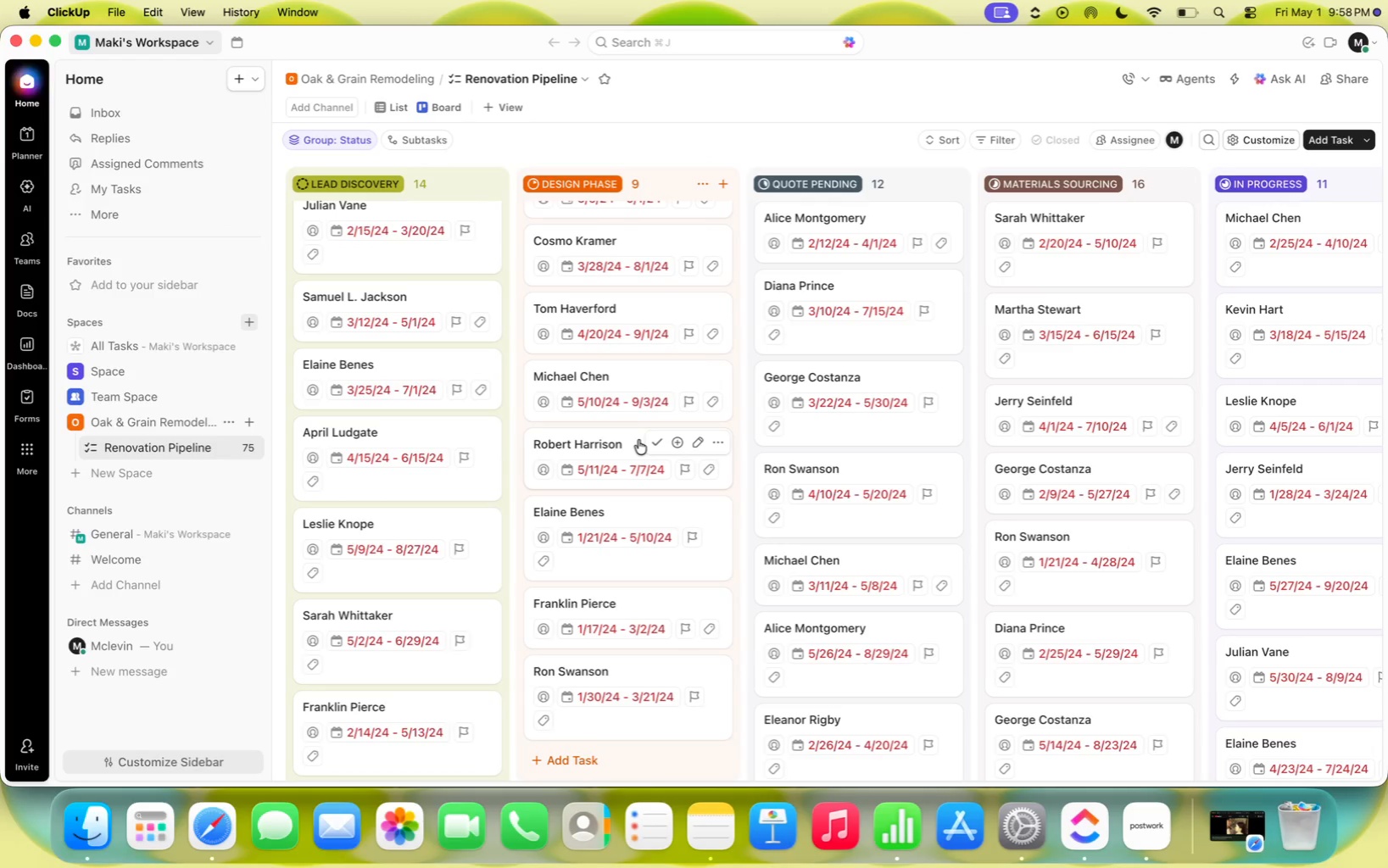 
key(ArrowRight)
 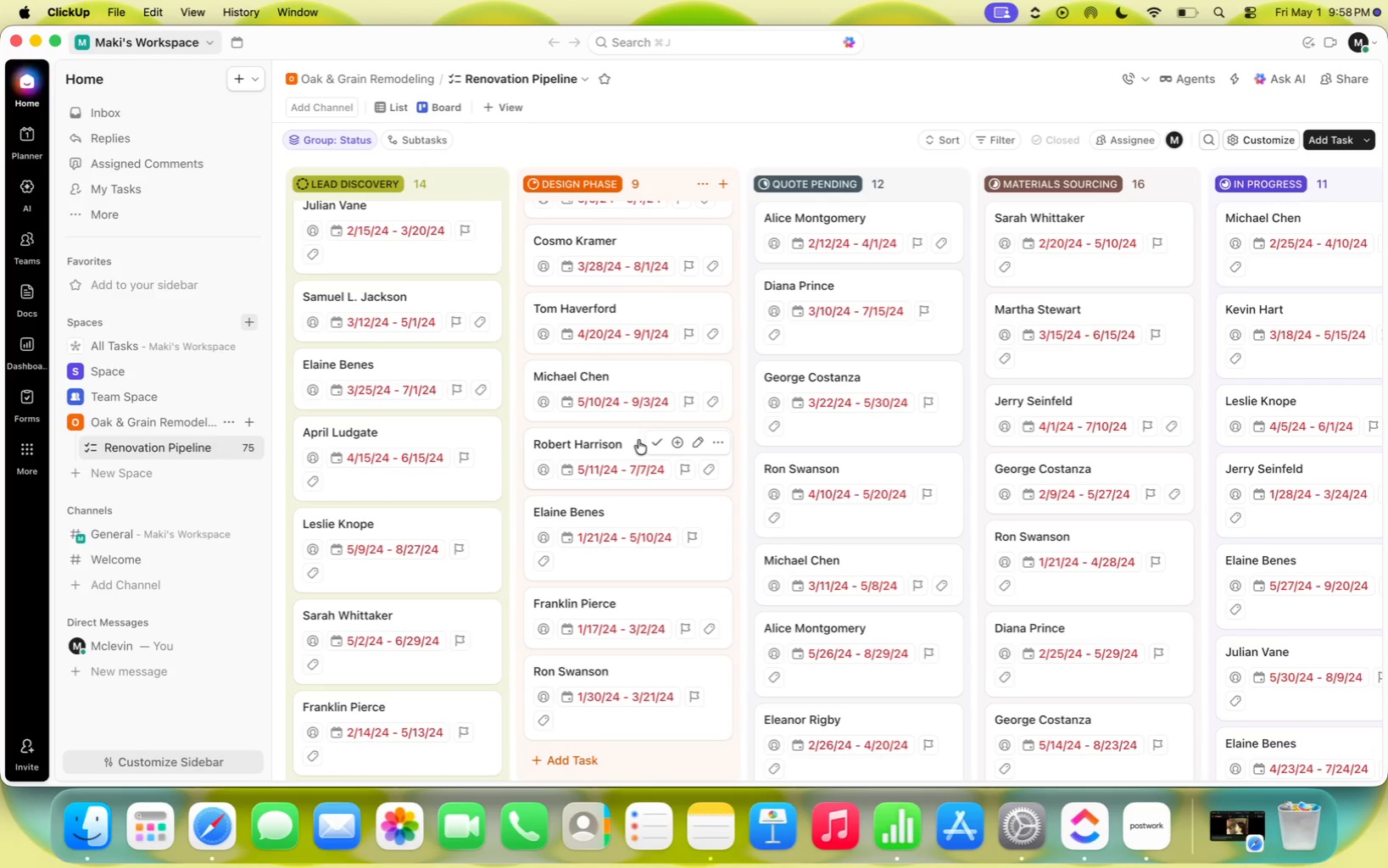 
key(ArrowRight)
 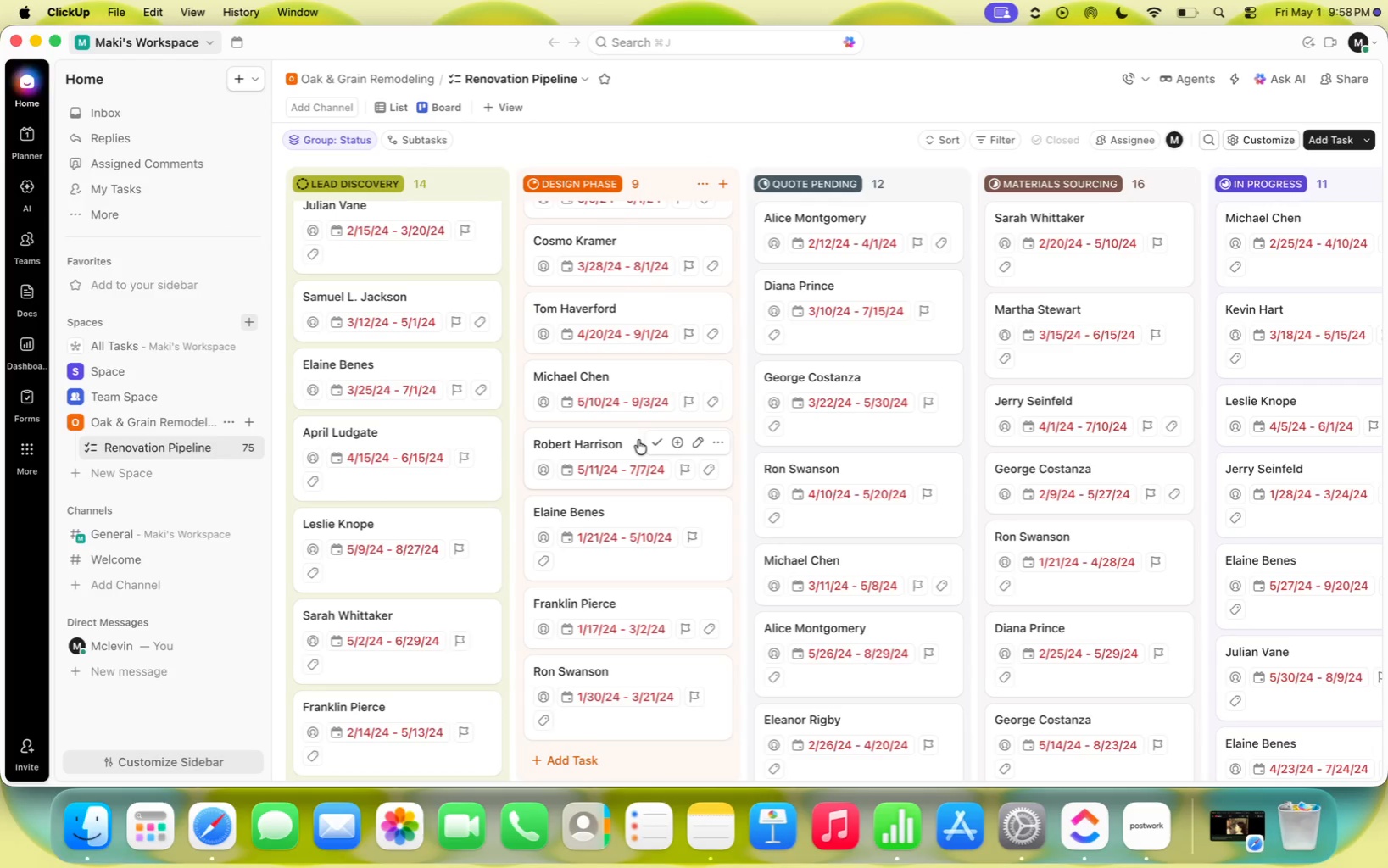 
scroll: coordinate [638, 440], scroll_direction: up, amount: 4.0
 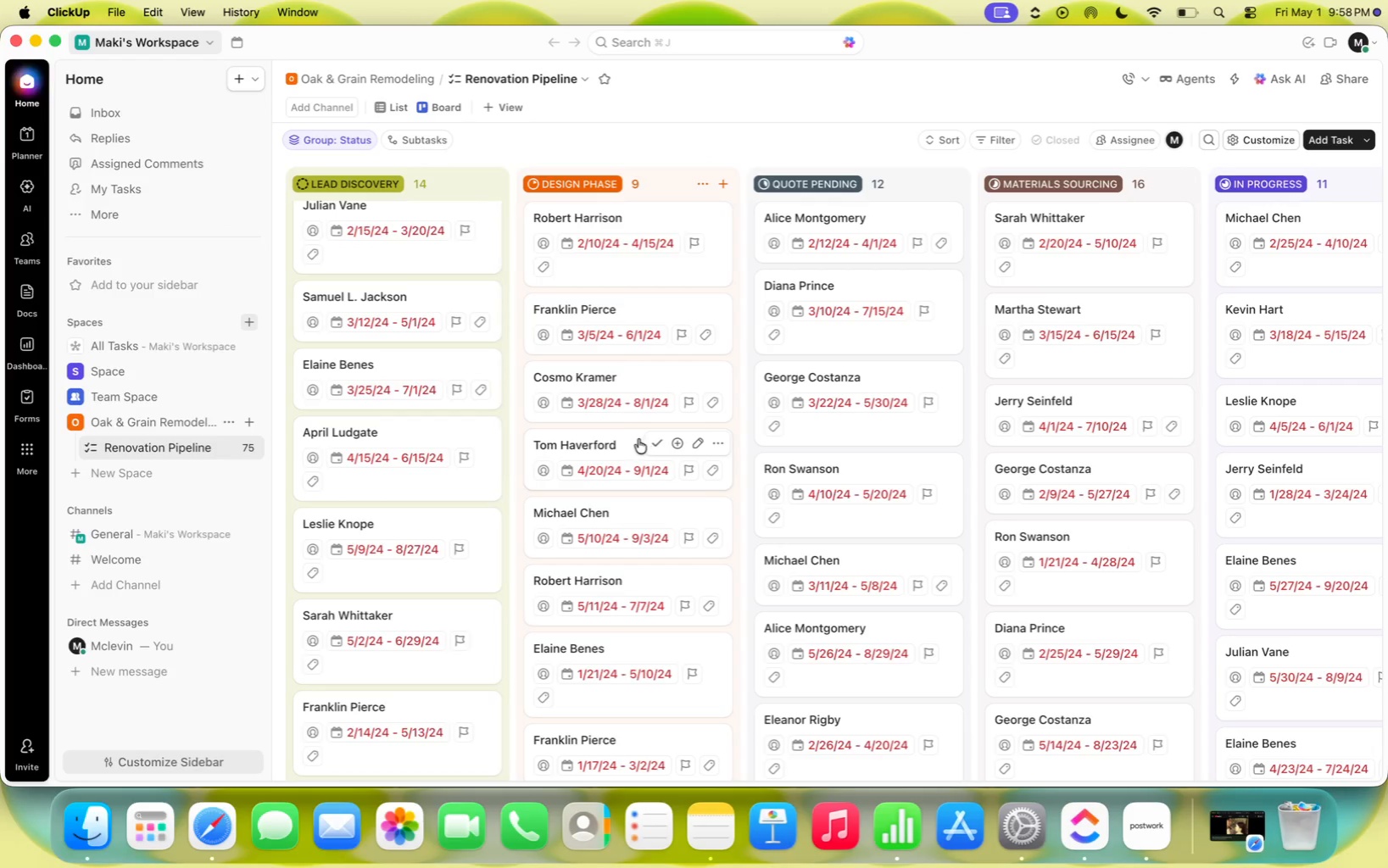 
key(ArrowRight)
 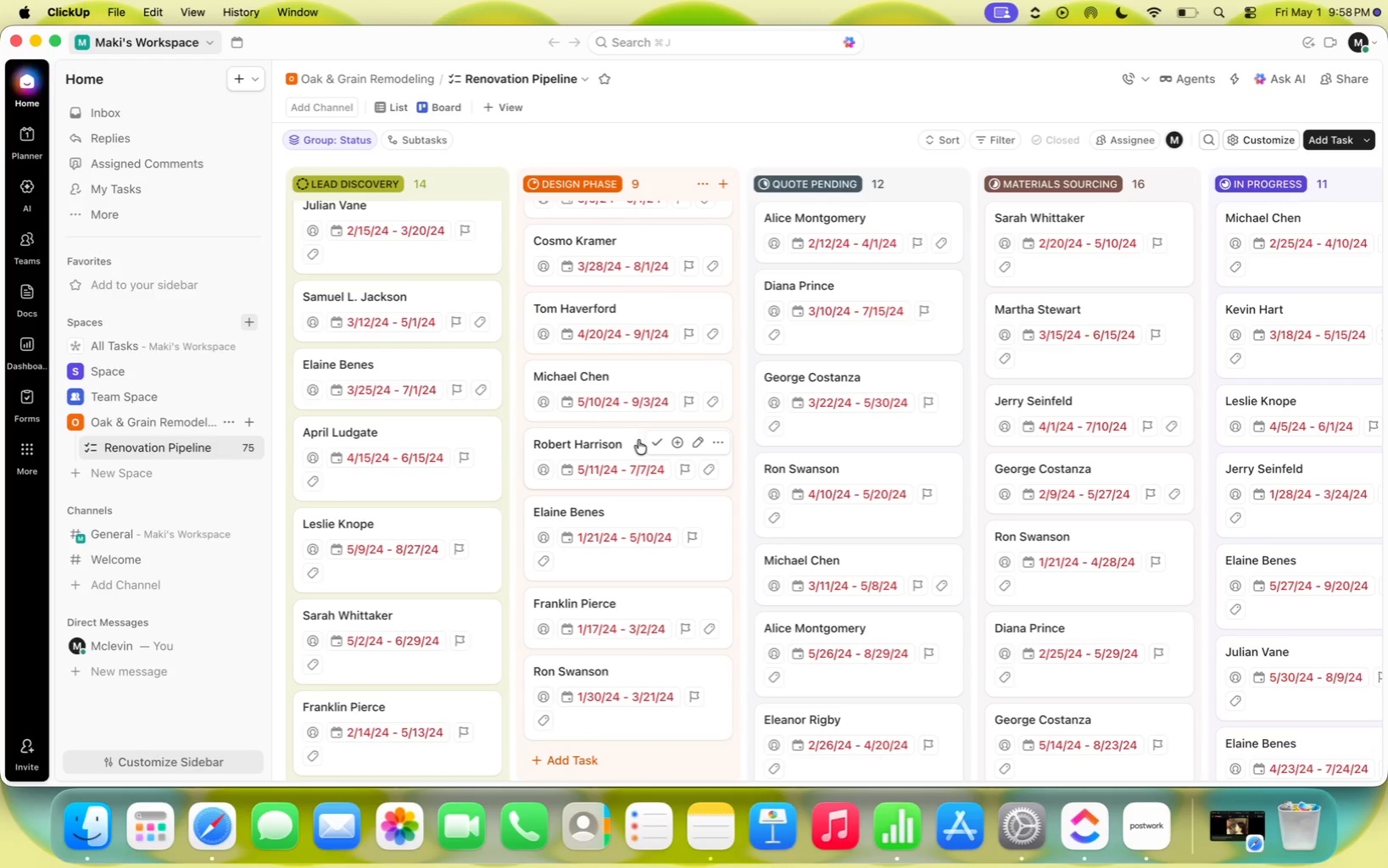 
key(ArrowRight)
 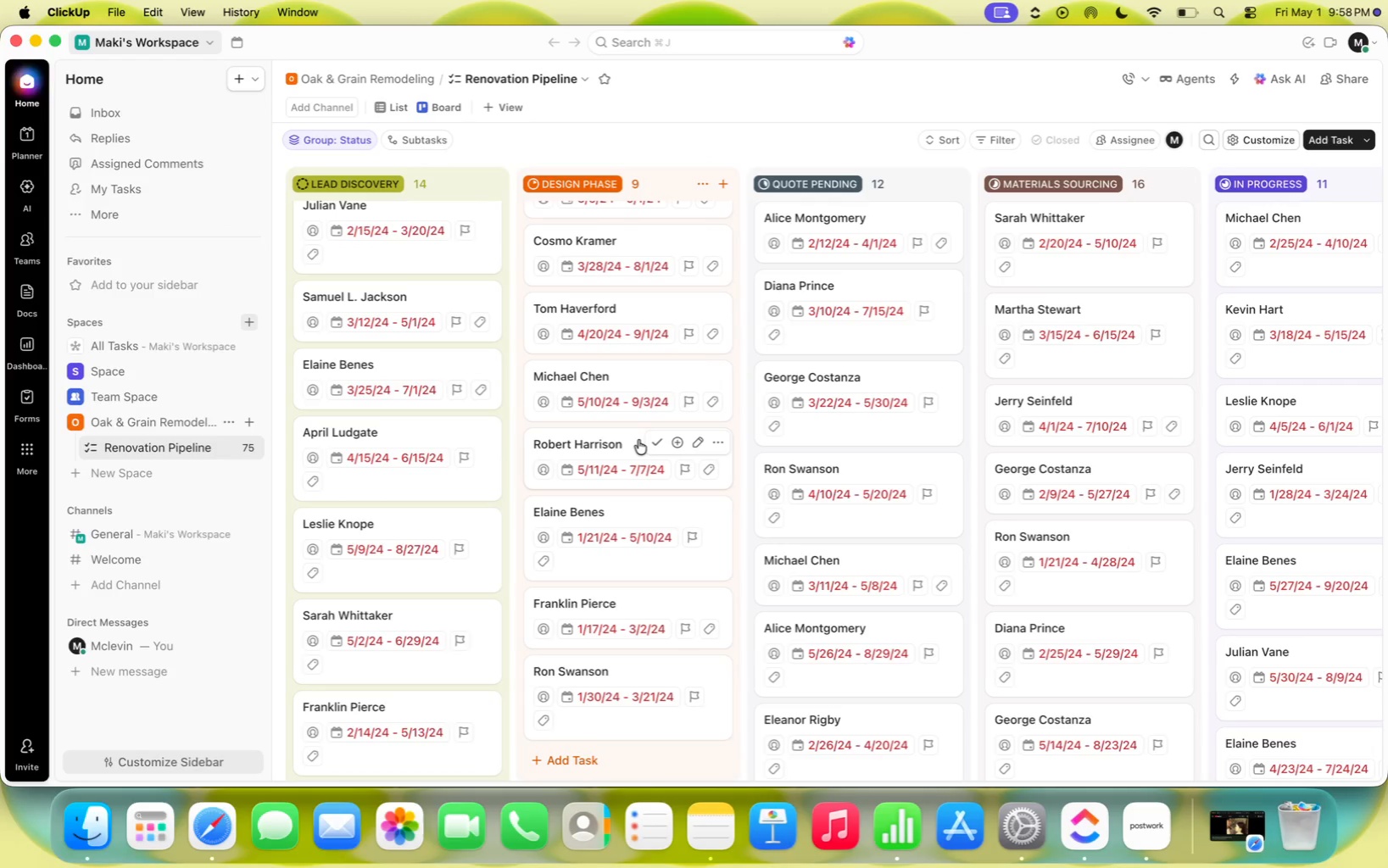 
key(ArrowRight)
 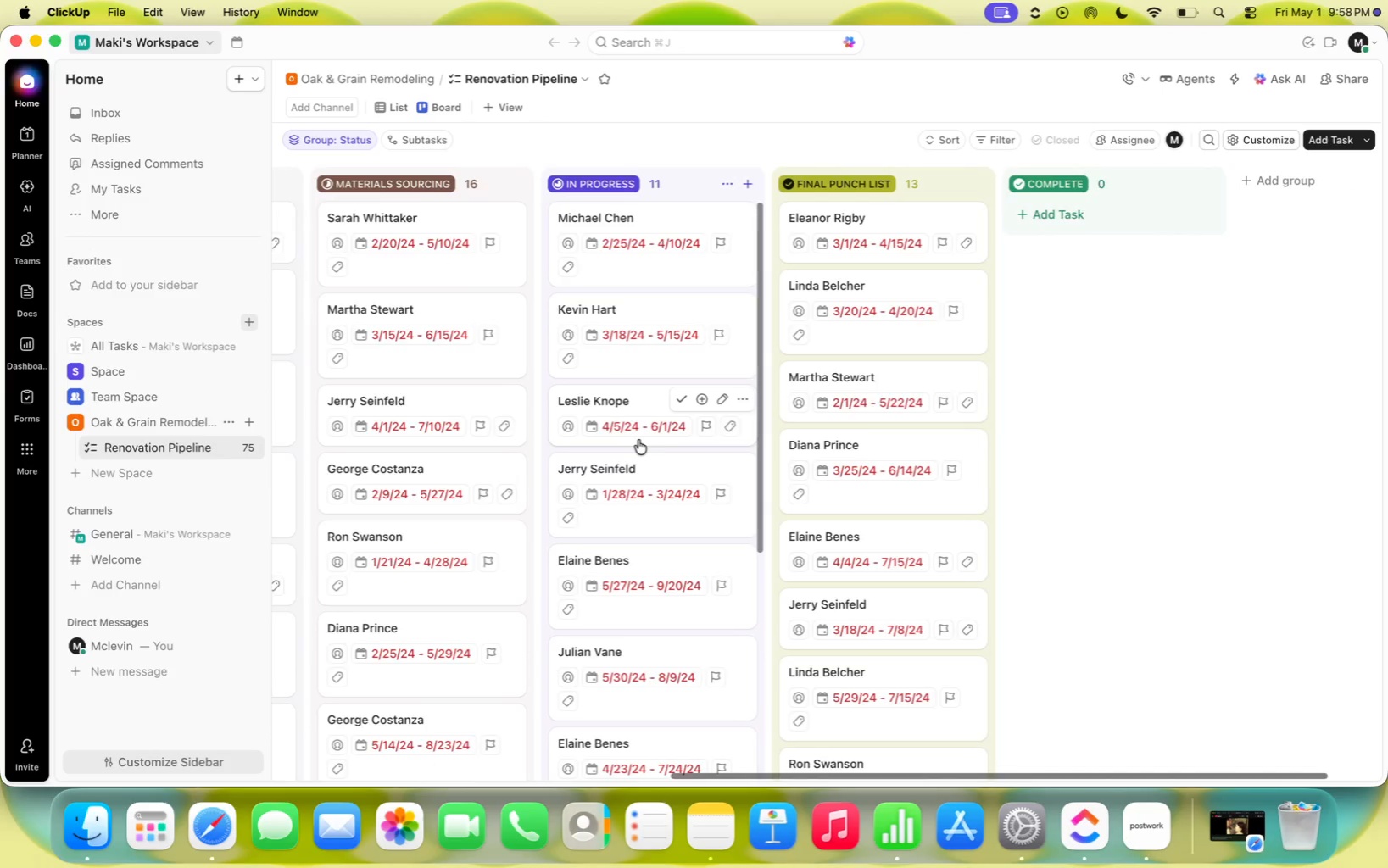 
scroll: coordinate [458, 55], scroll_direction: up, amount: 66.0
 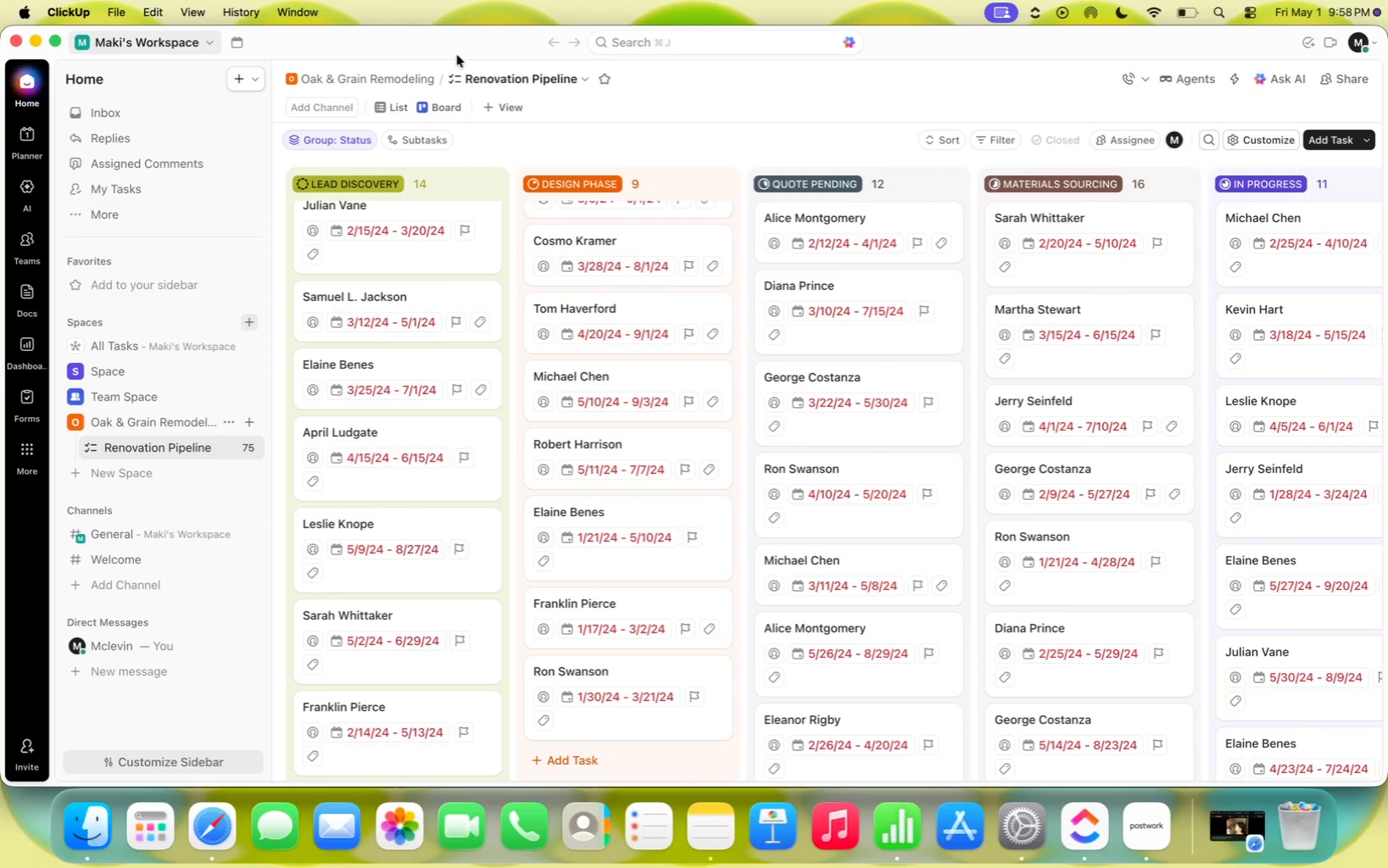 
left_click([518, 105])
 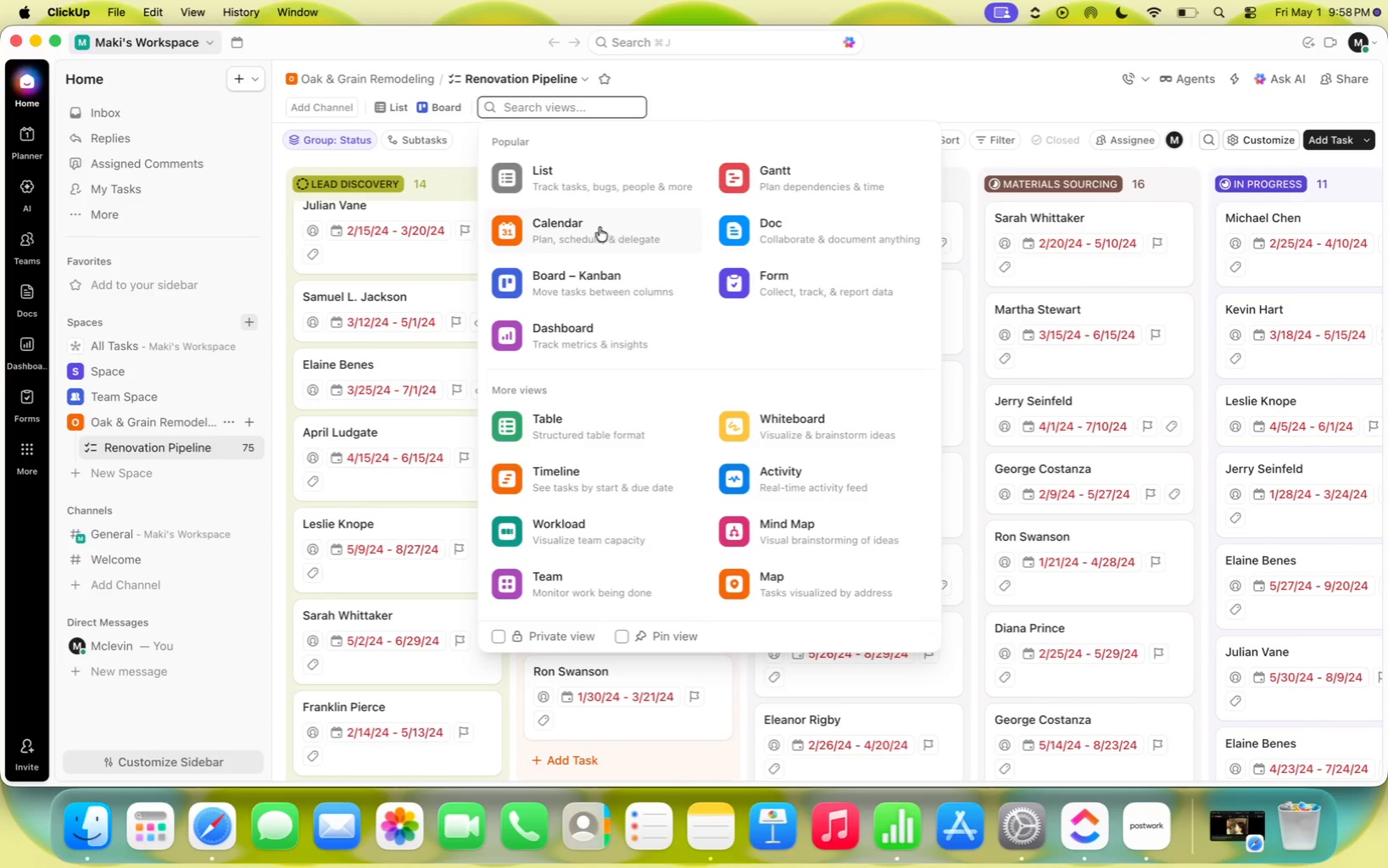 
left_click([586, 231])
 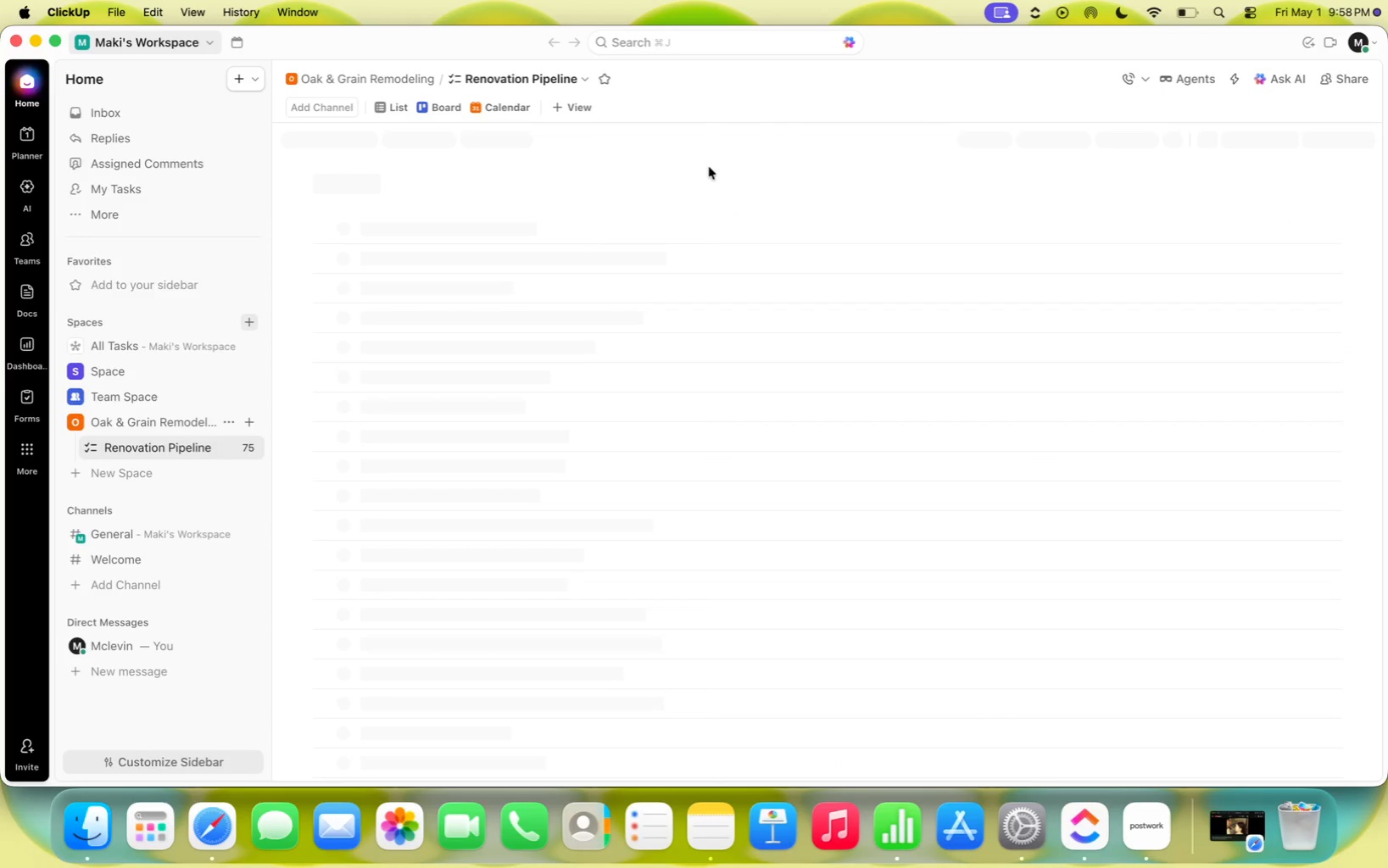 
mouse_move([783, 150])
 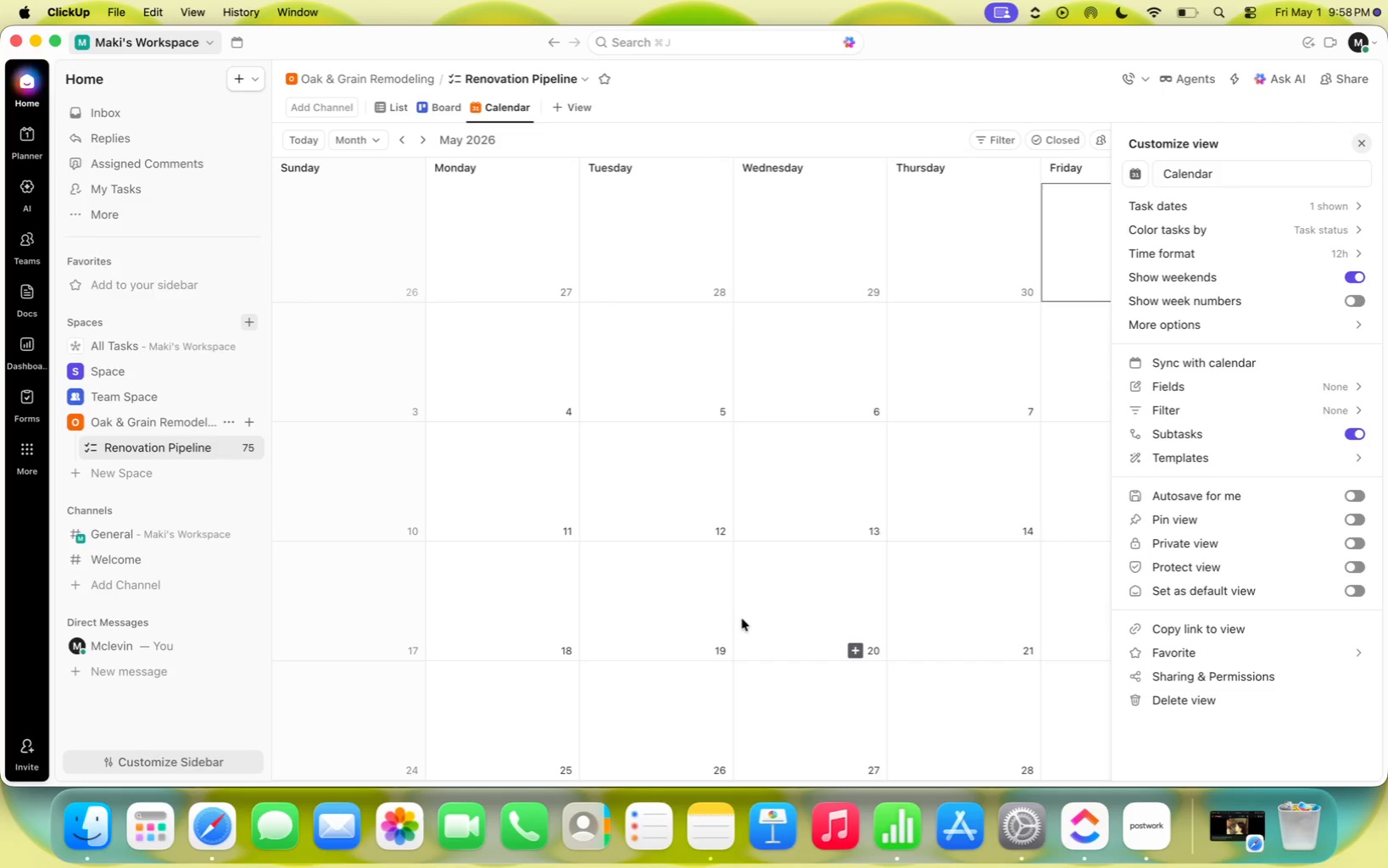 
key(Meta+CommandLeft)
 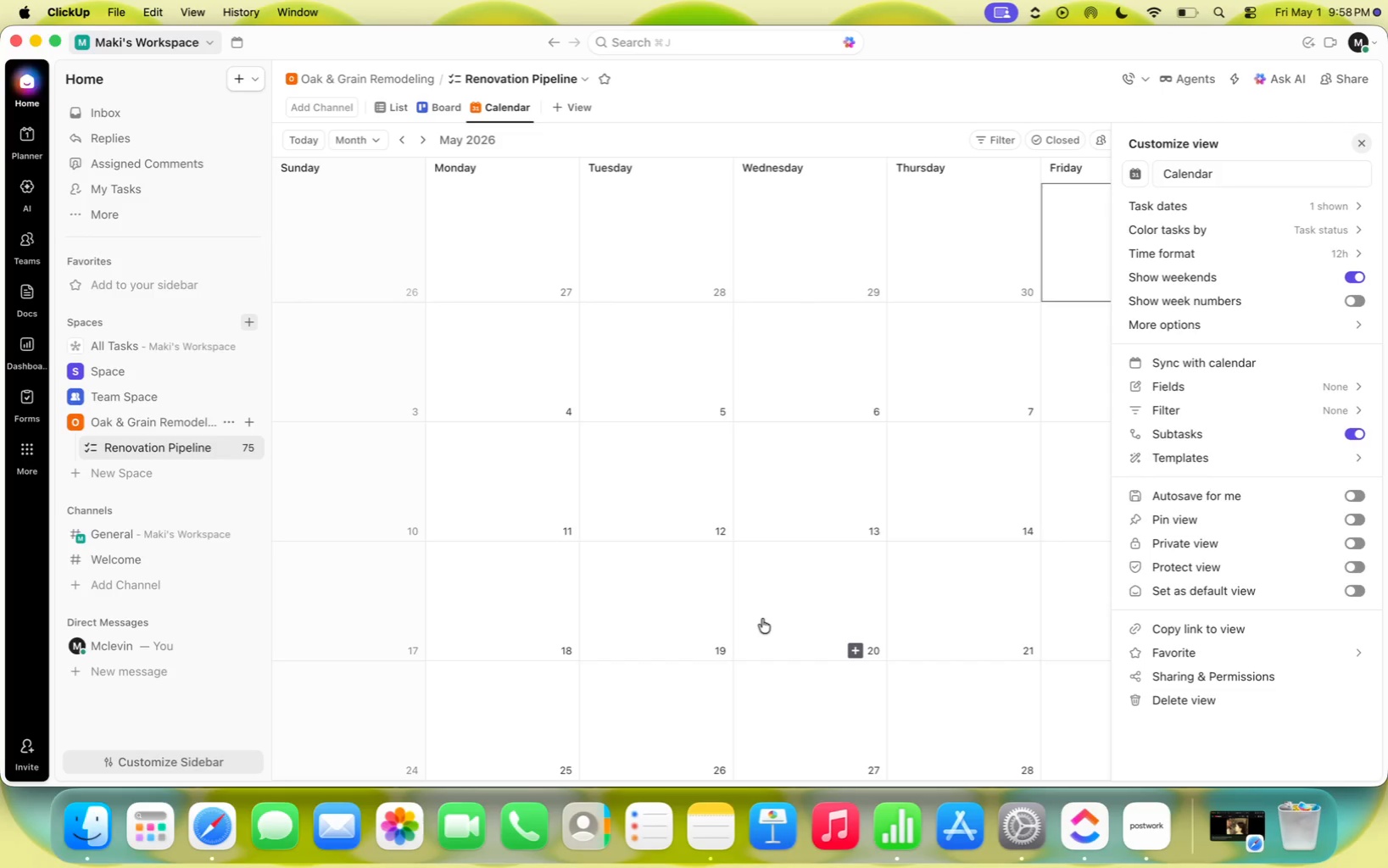 
key(Meta+Tab)
 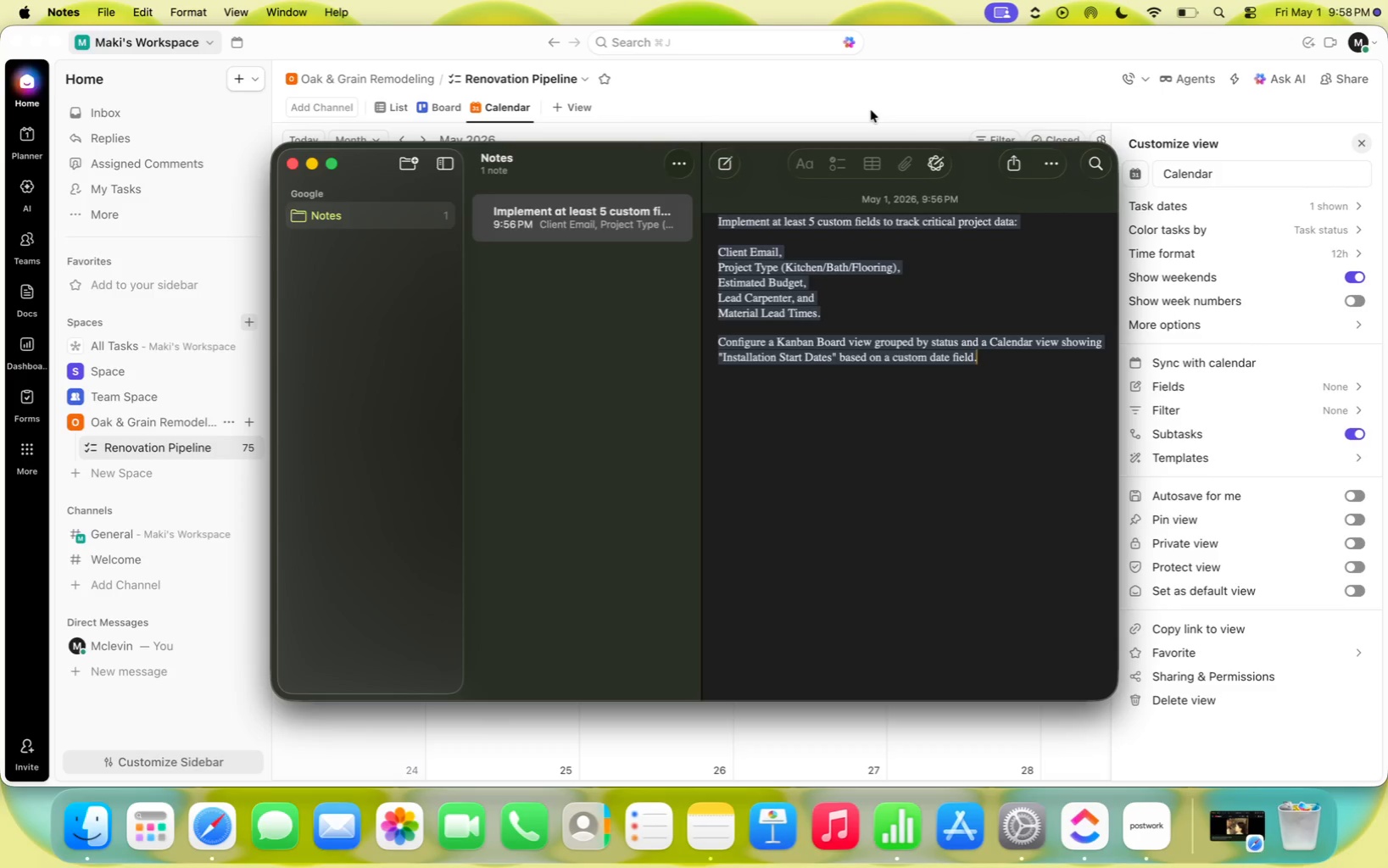 
wait(10.37)
 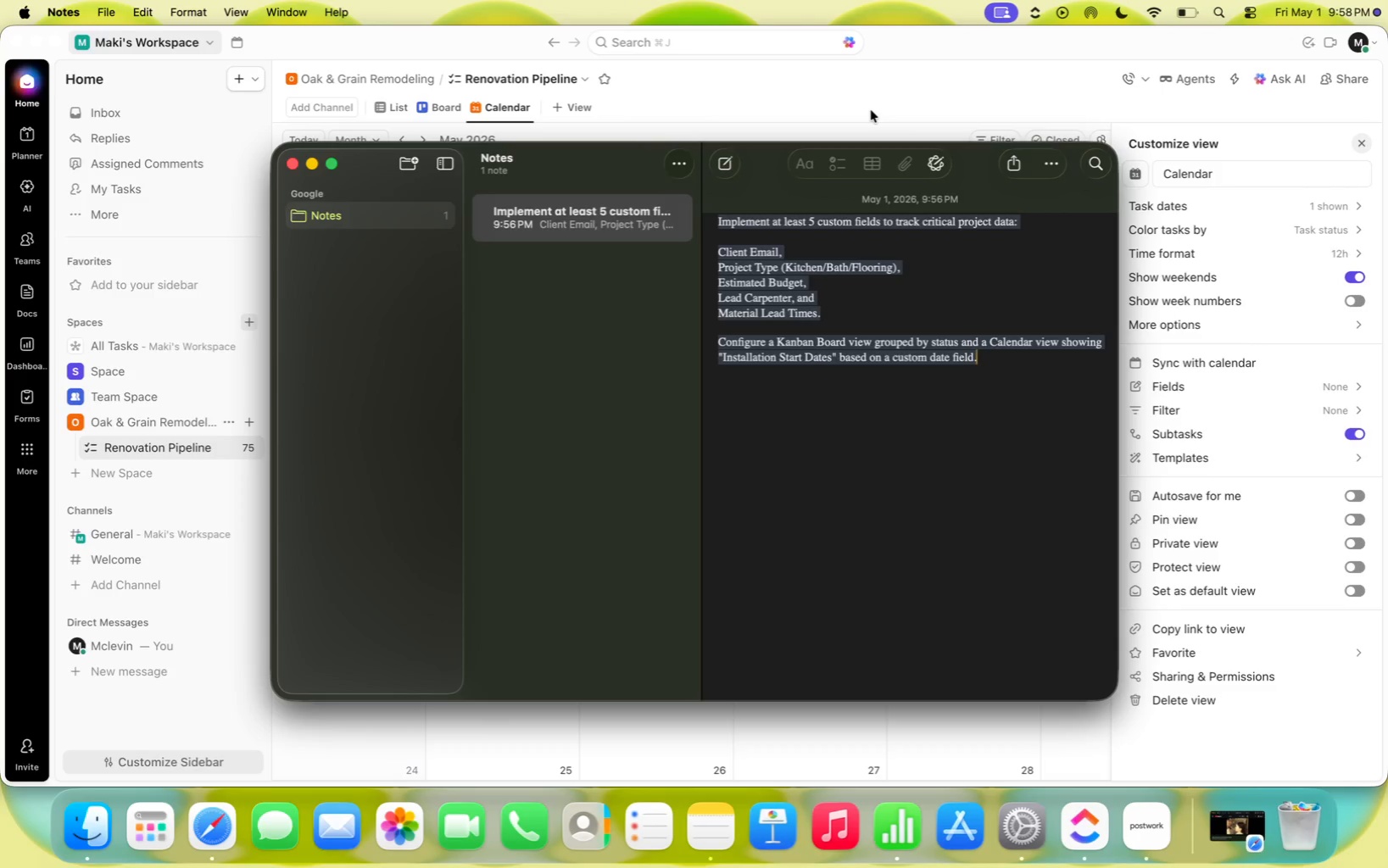 
left_click([871, 110])
 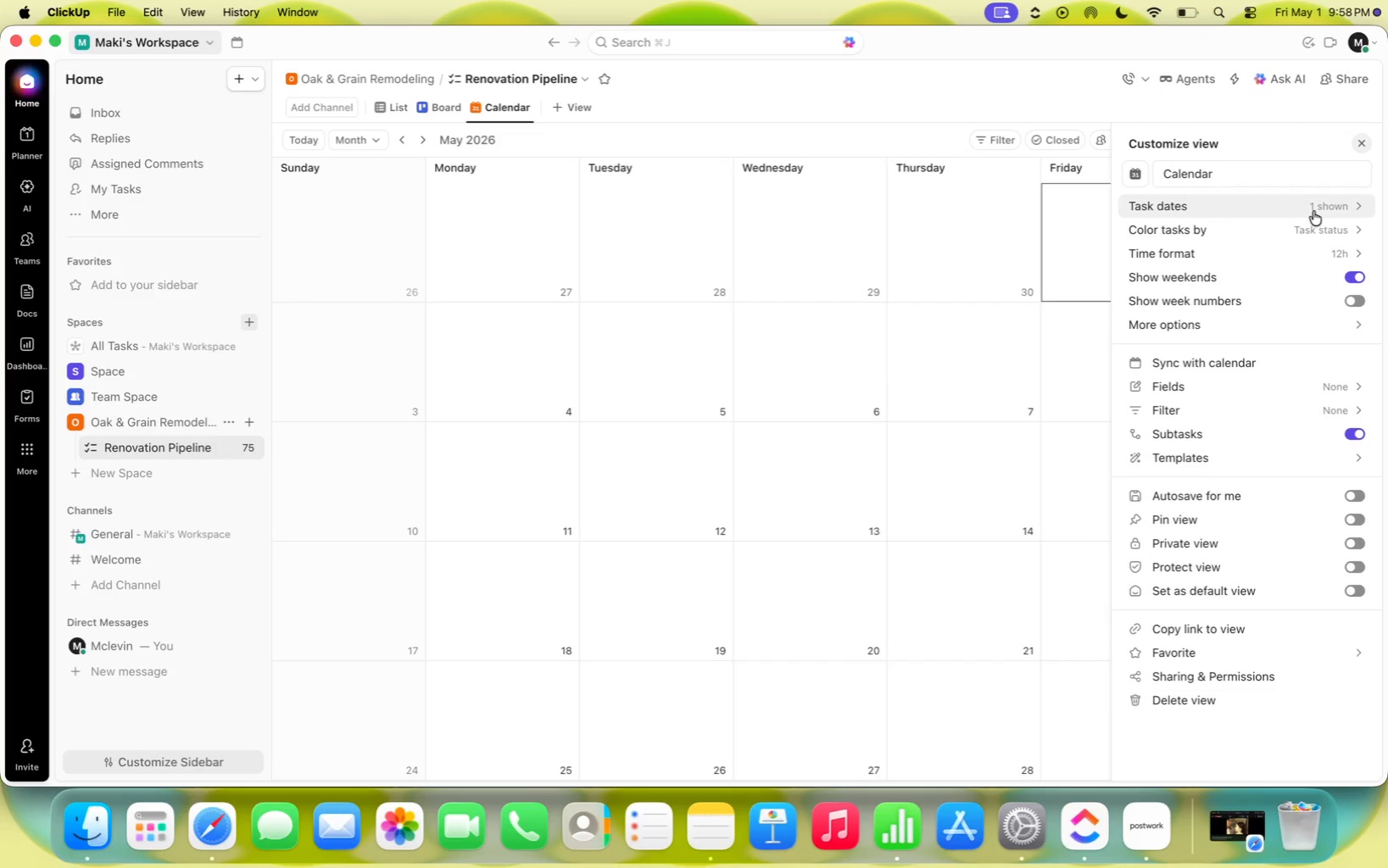 
wait(6.07)
 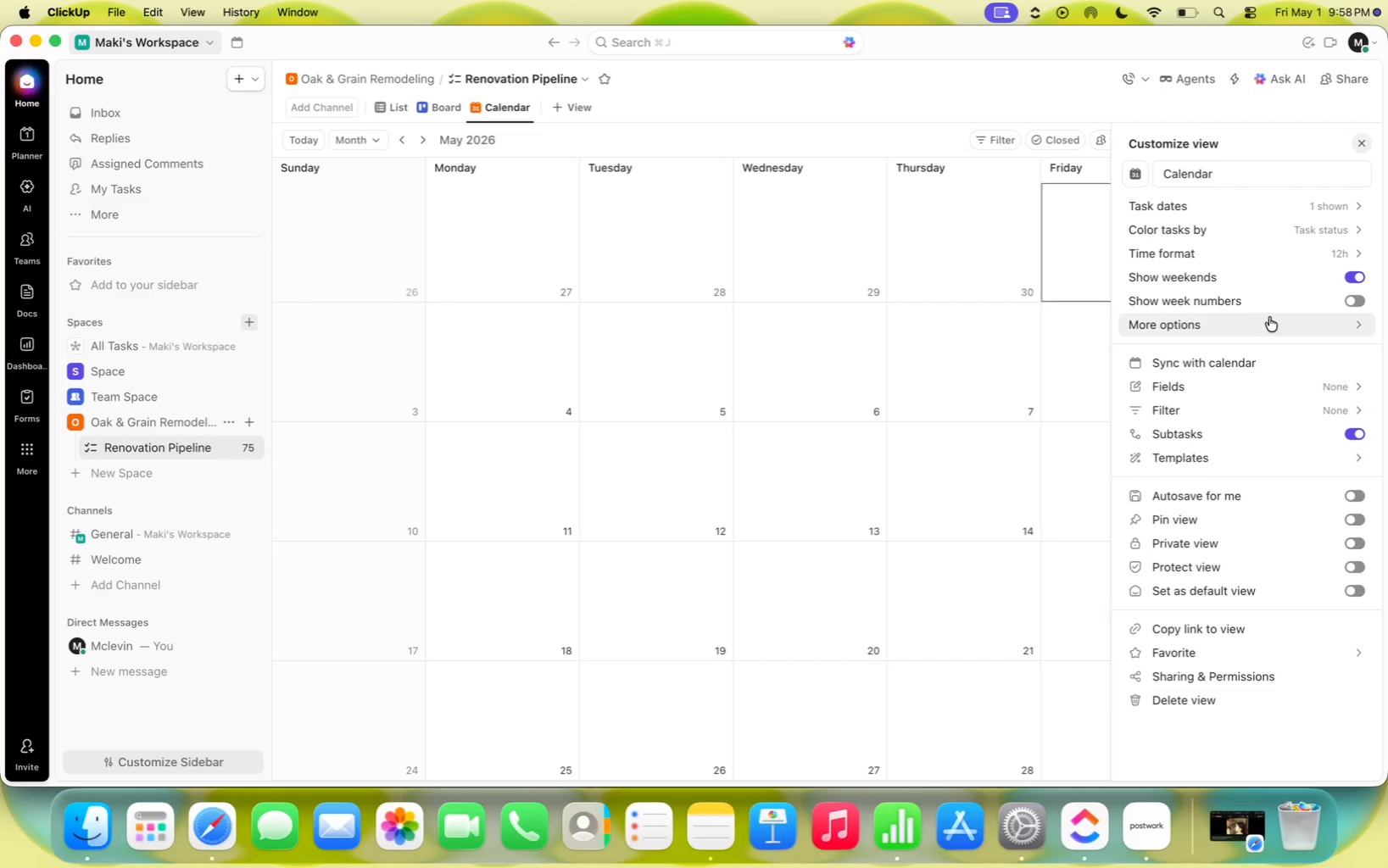 
left_click([1332, 213])
 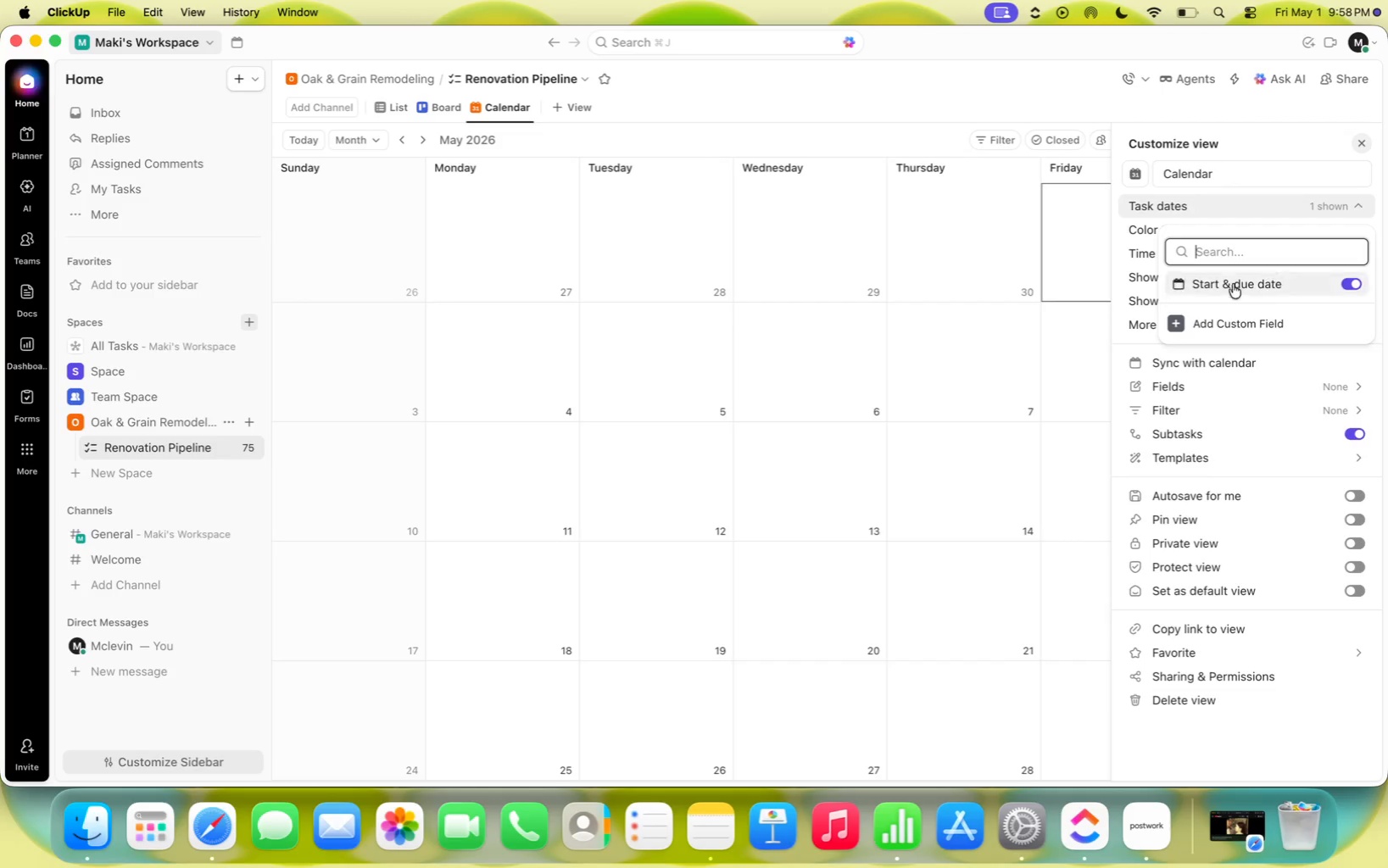 
scroll: coordinate [1279, 297], scroll_direction: down, amount: 1.0
 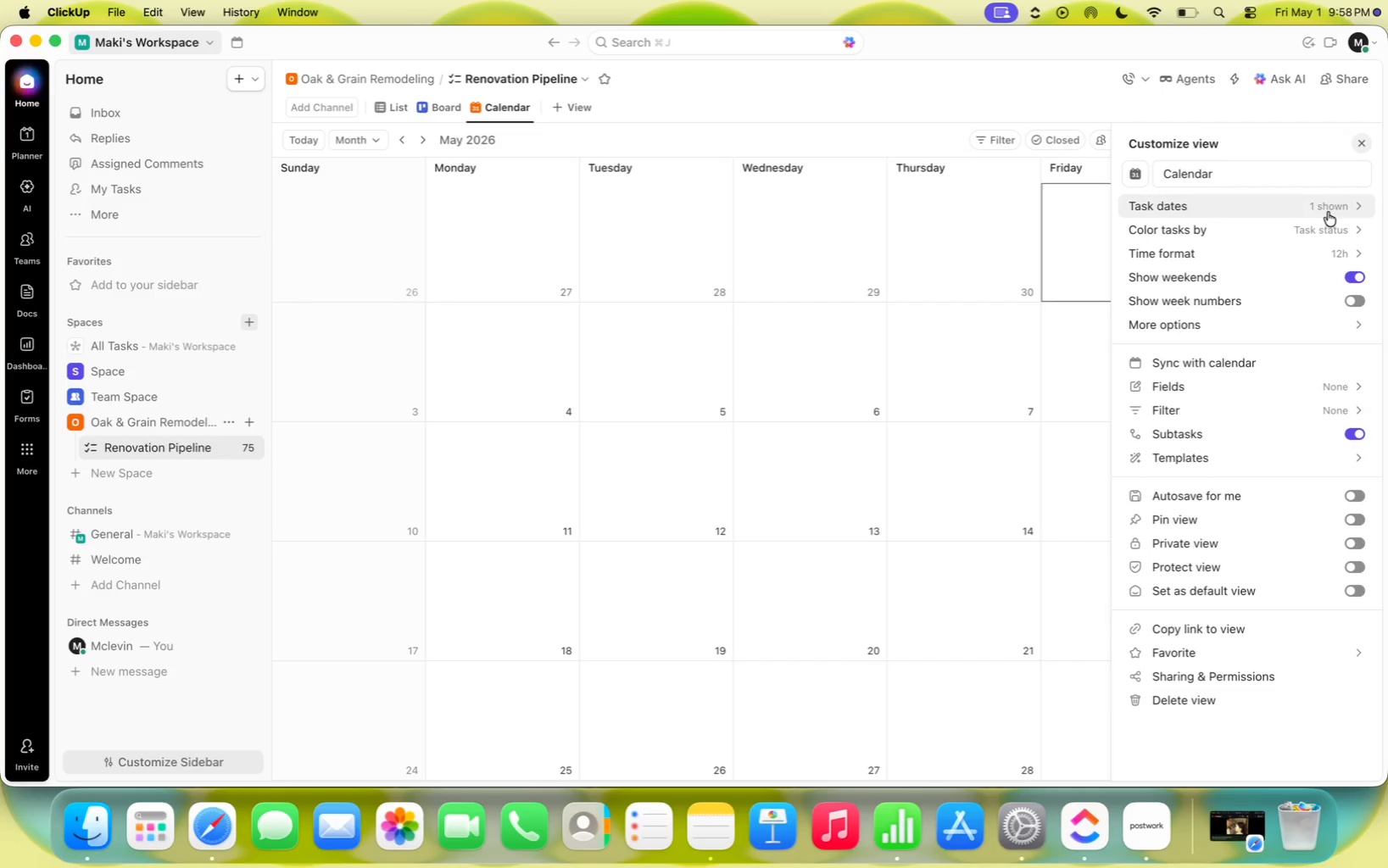 
left_click([1244, 146])
 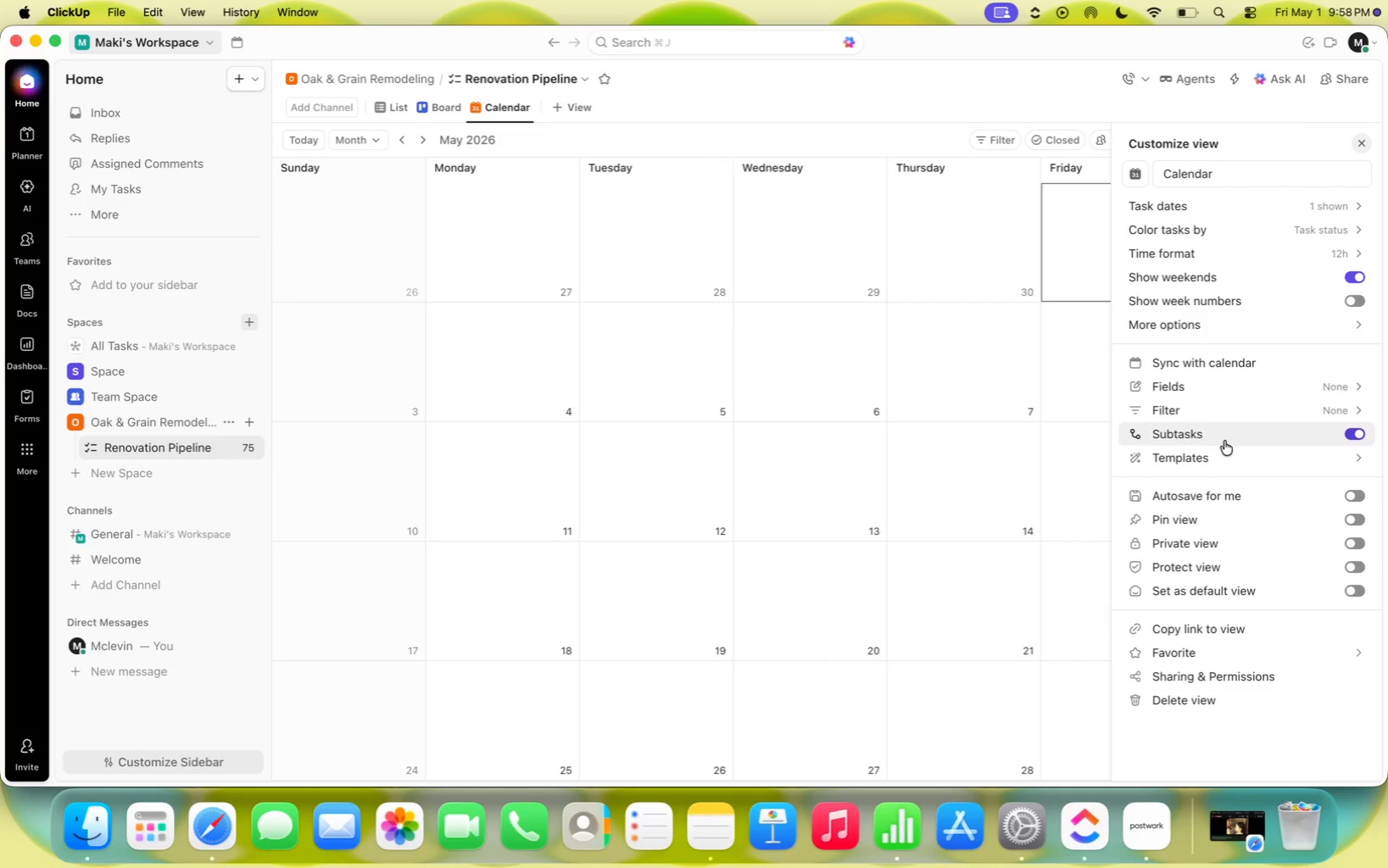 
left_click([1257, 387])
 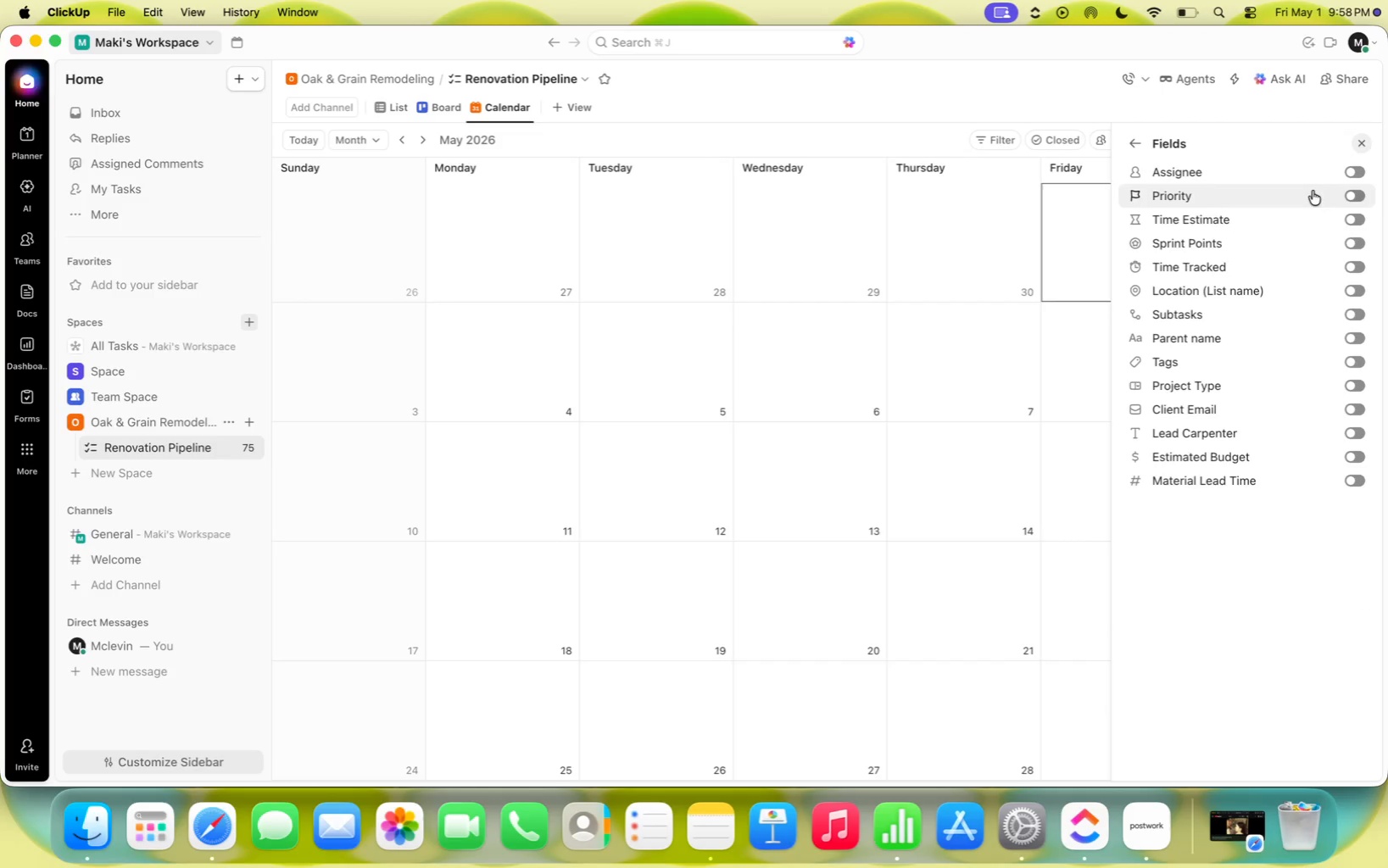 
wait(8.64)
 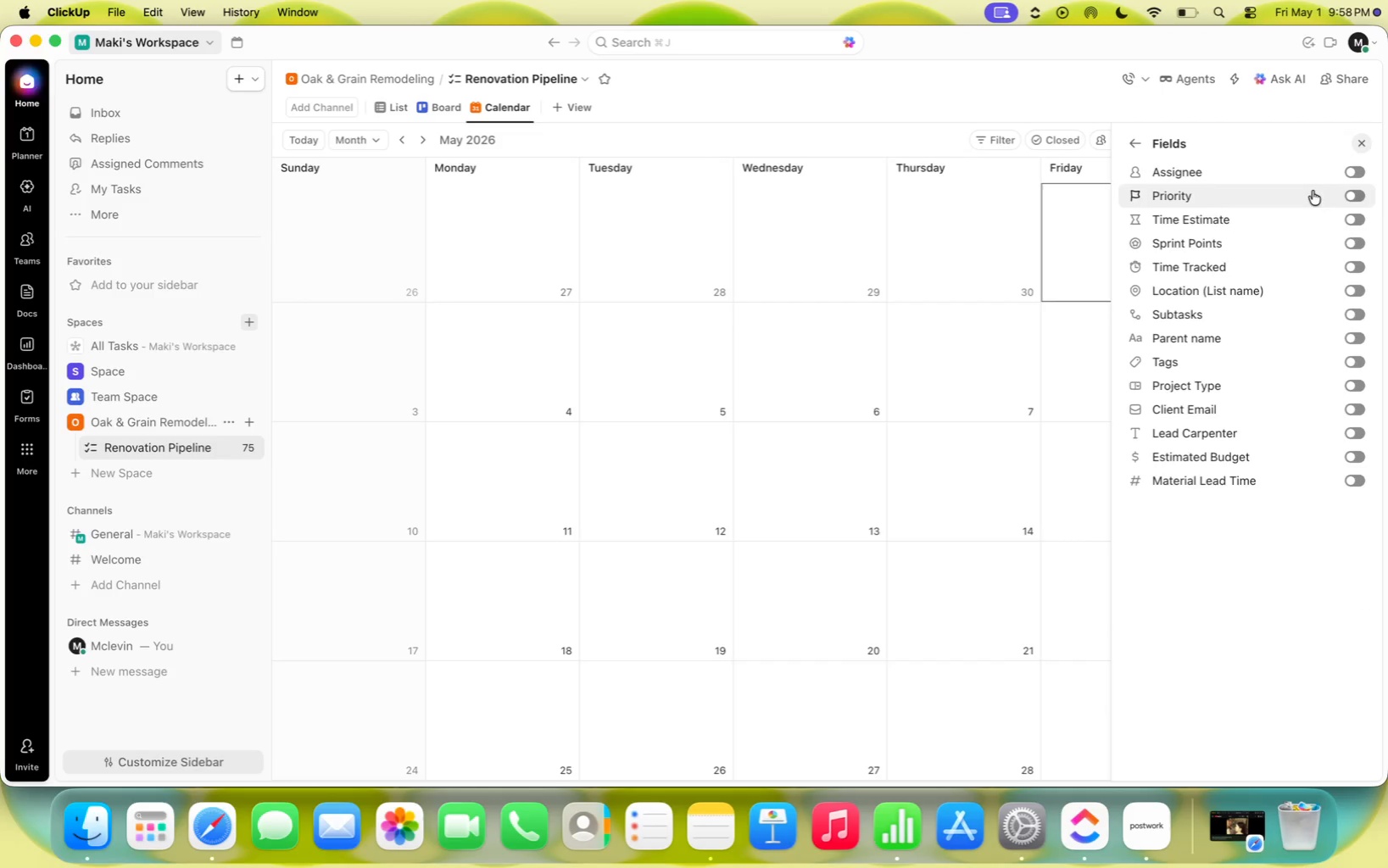 
left_click([1356, 389])
 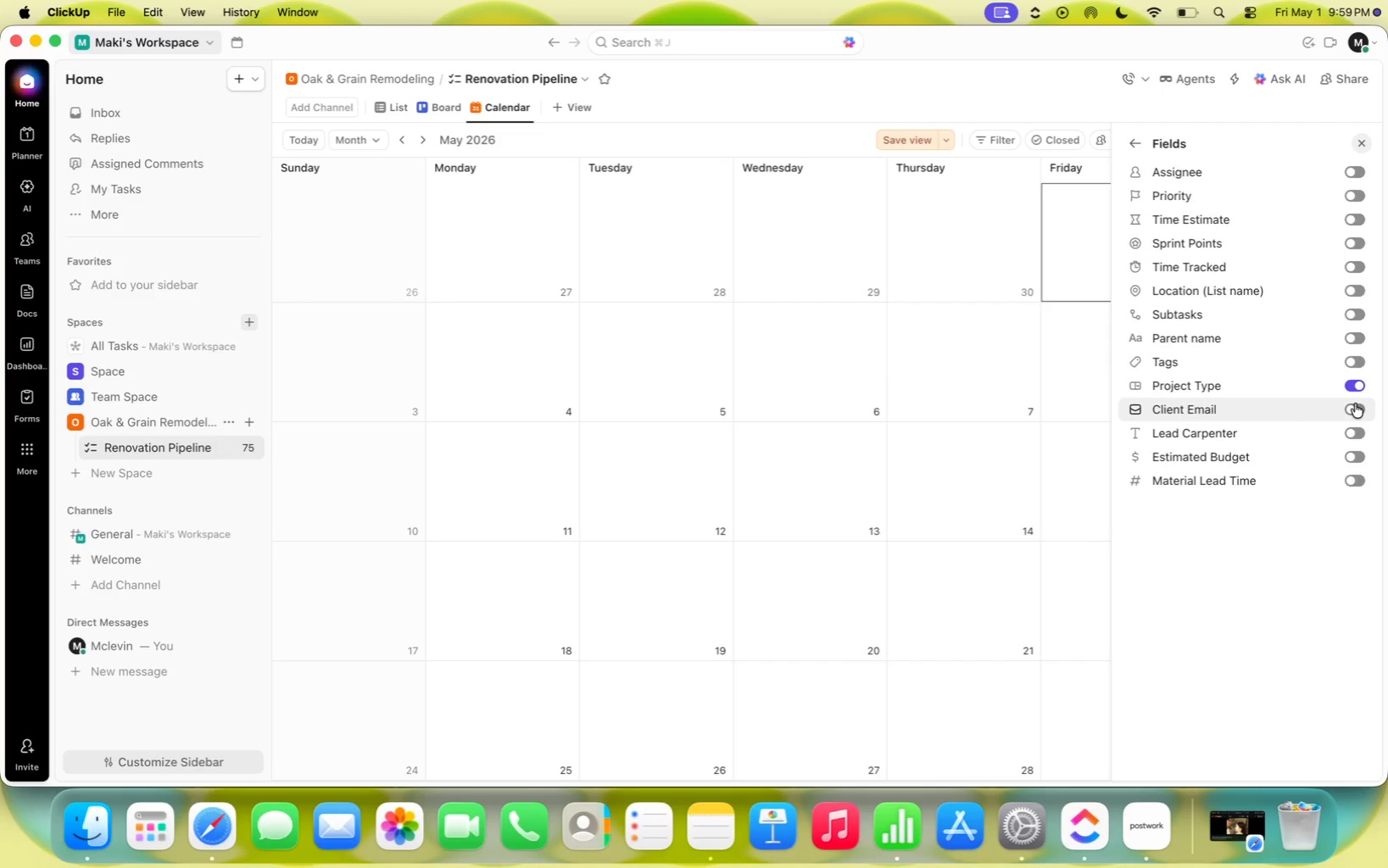 
left_click([1355, 405])
 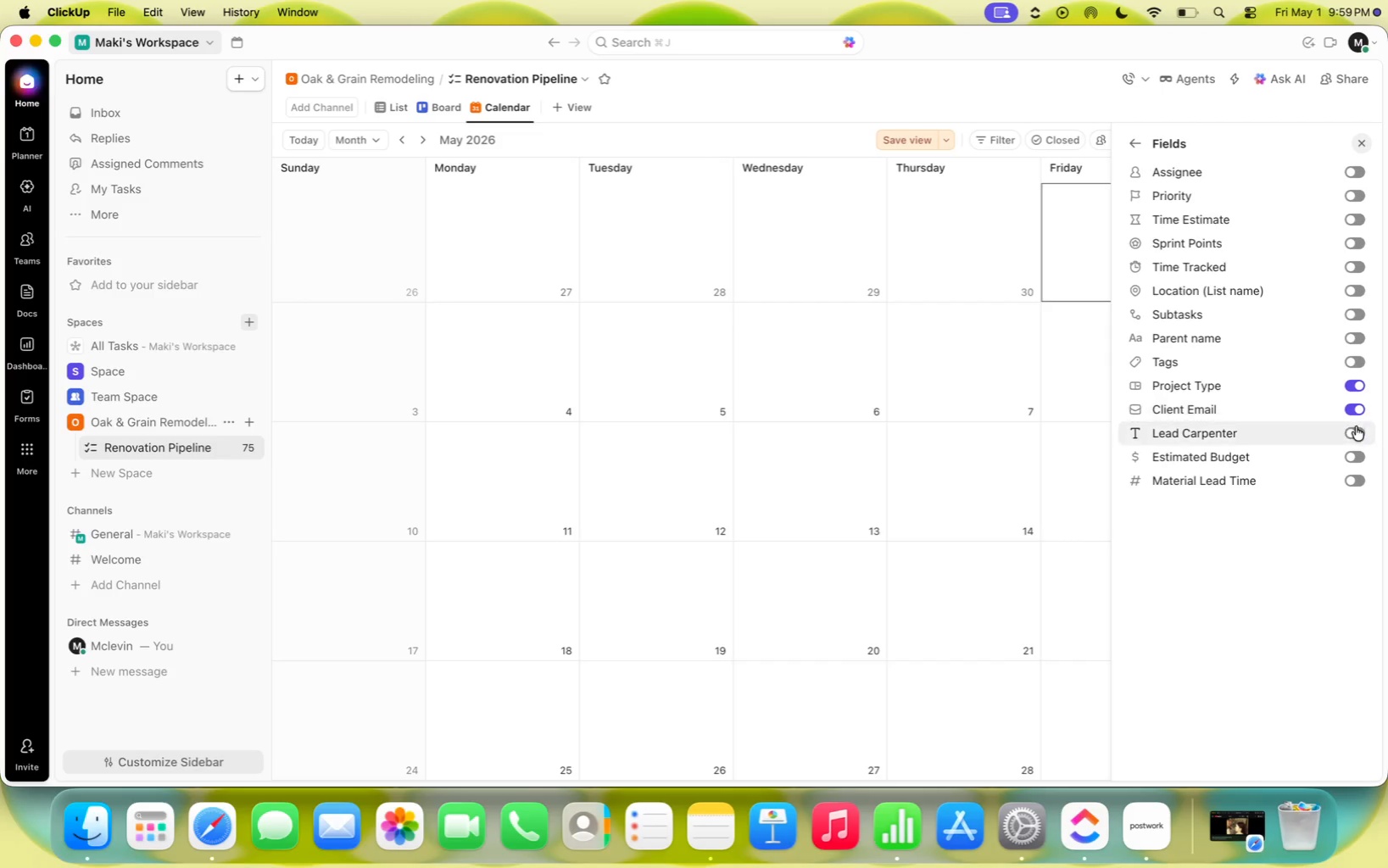 
left_click([1356, 427])
 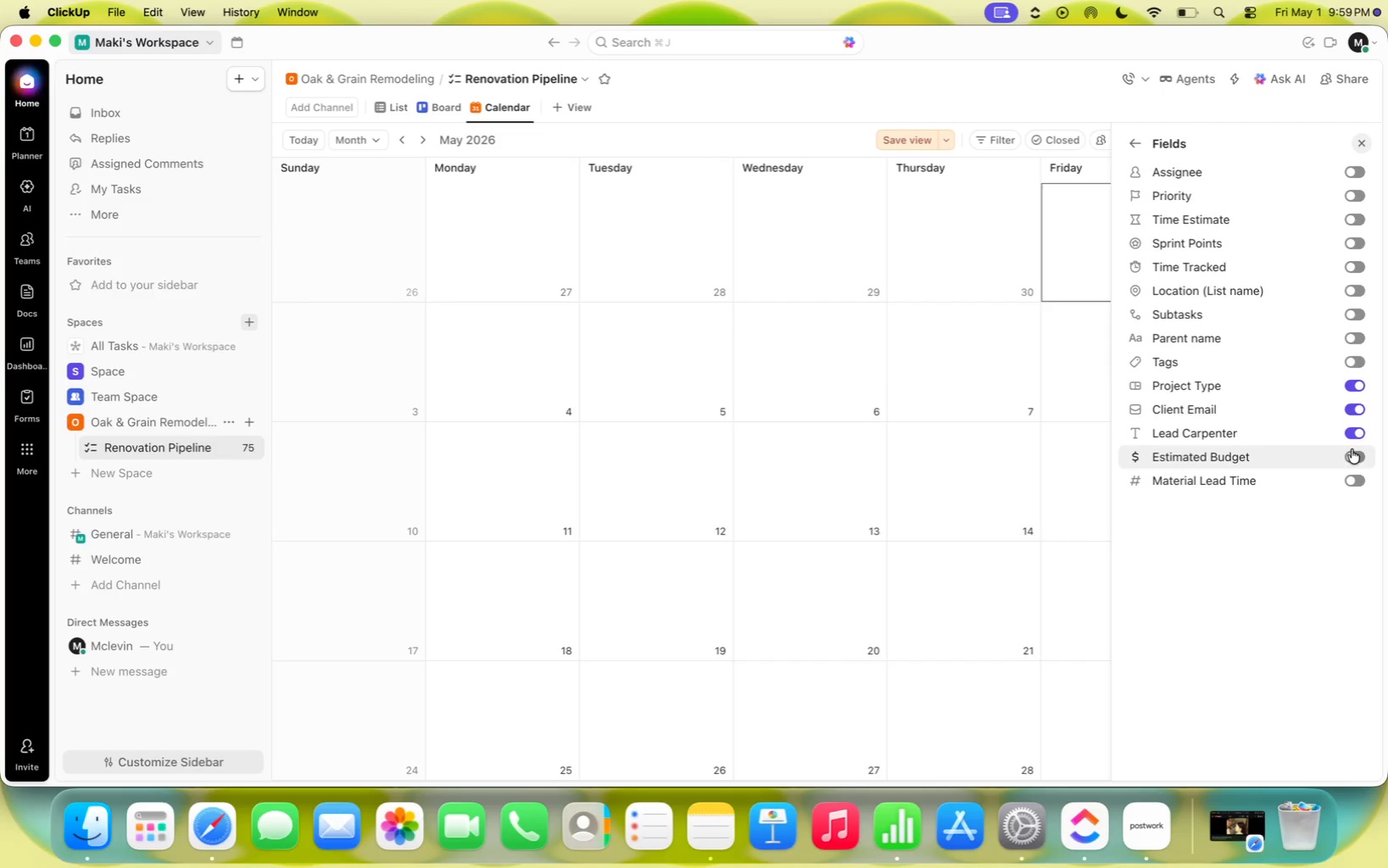 
left_click([1352, 449])
 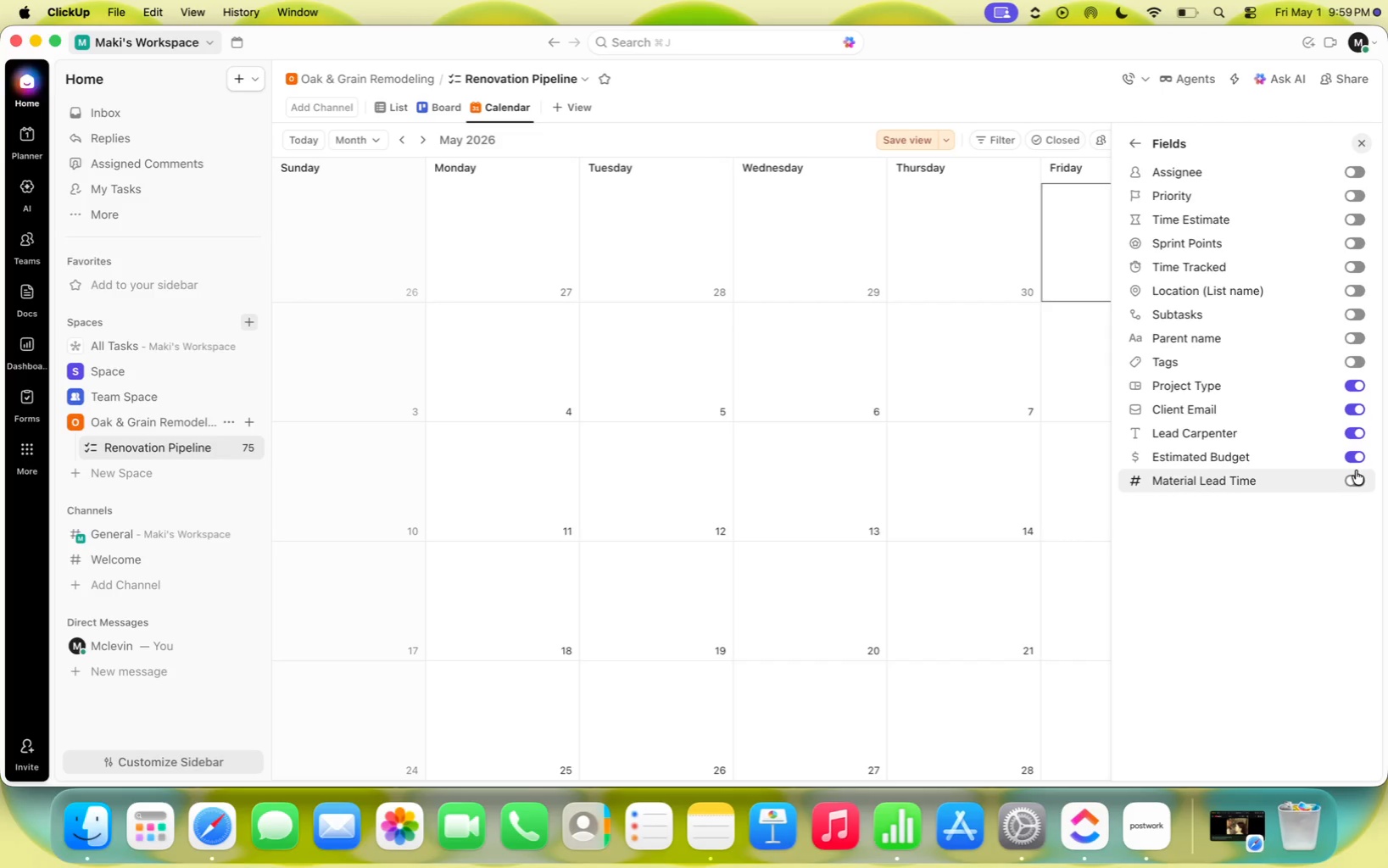 
left_click([1356, 470])
 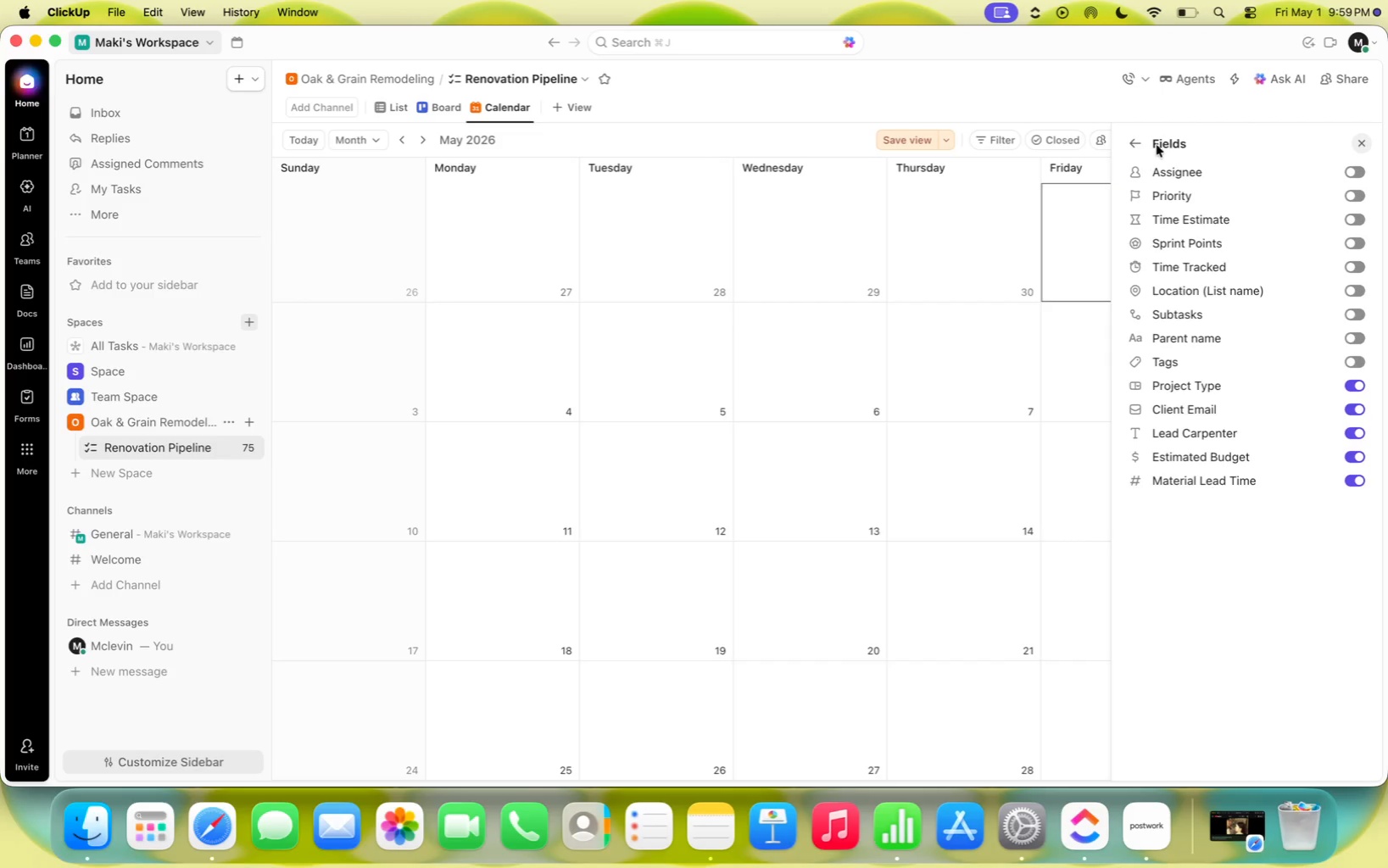 
left_click([1136, 145])
 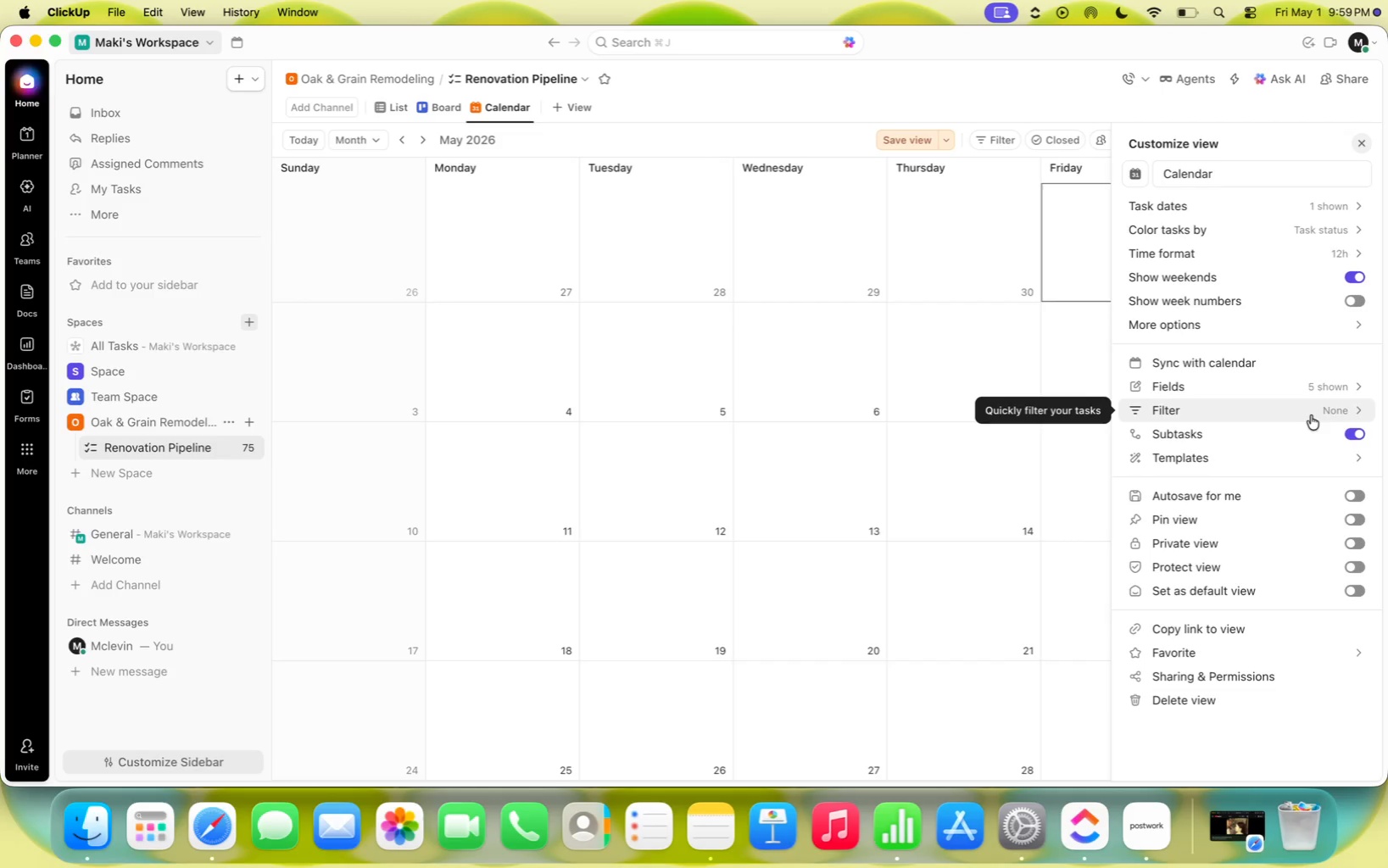 
left_click([1317, 415])
 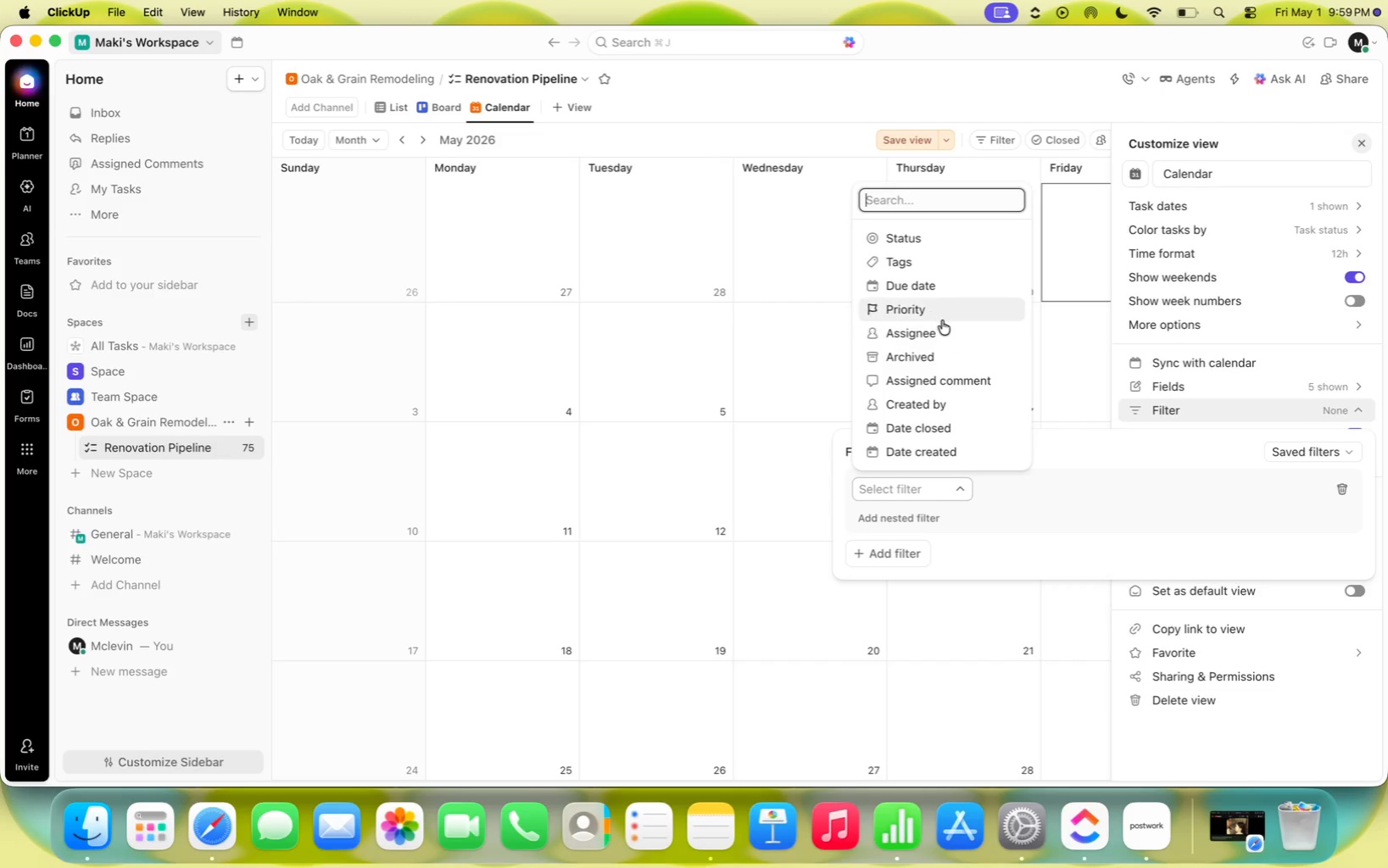 
wait(5.85)
 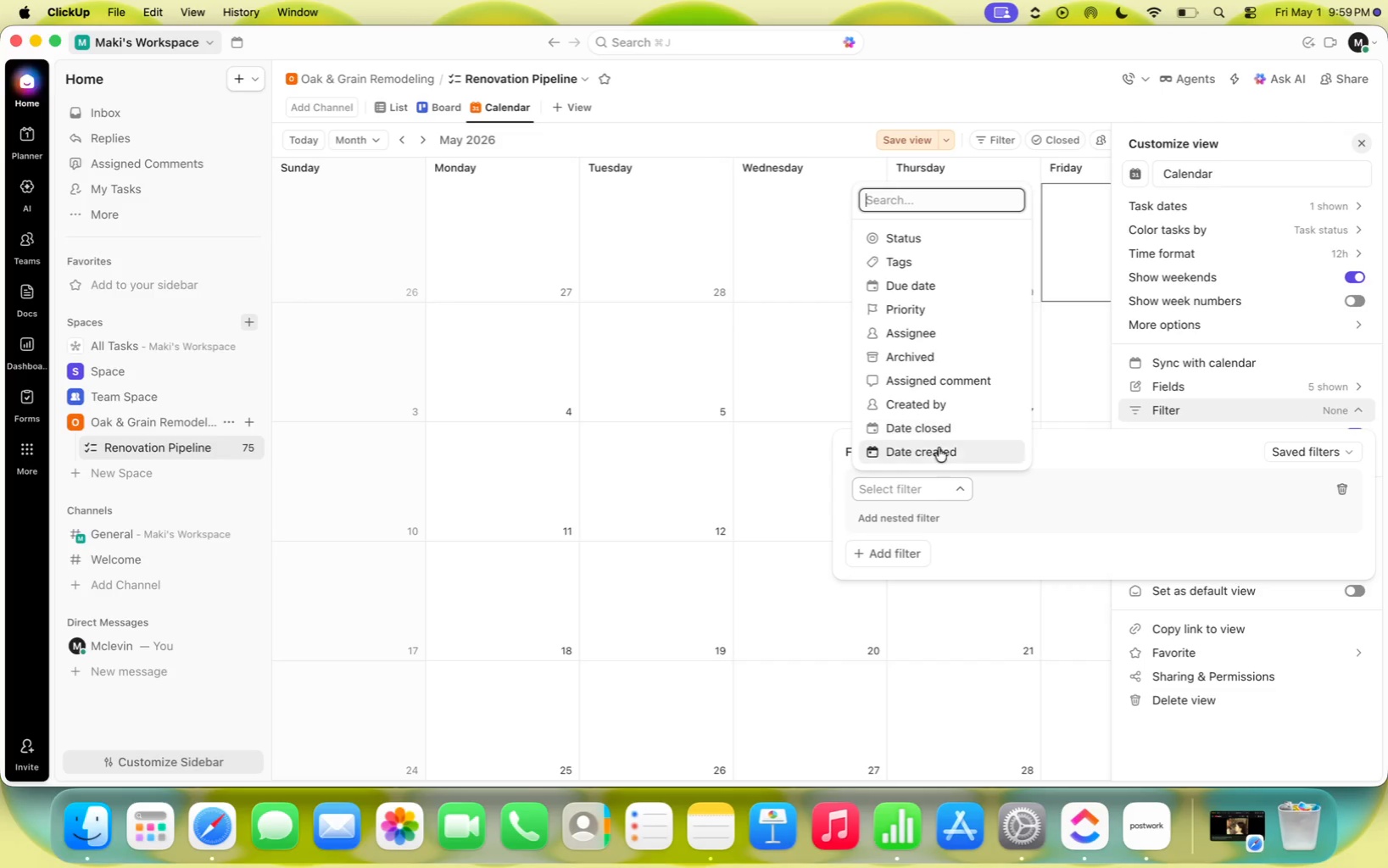 
left_click([939, 283])
 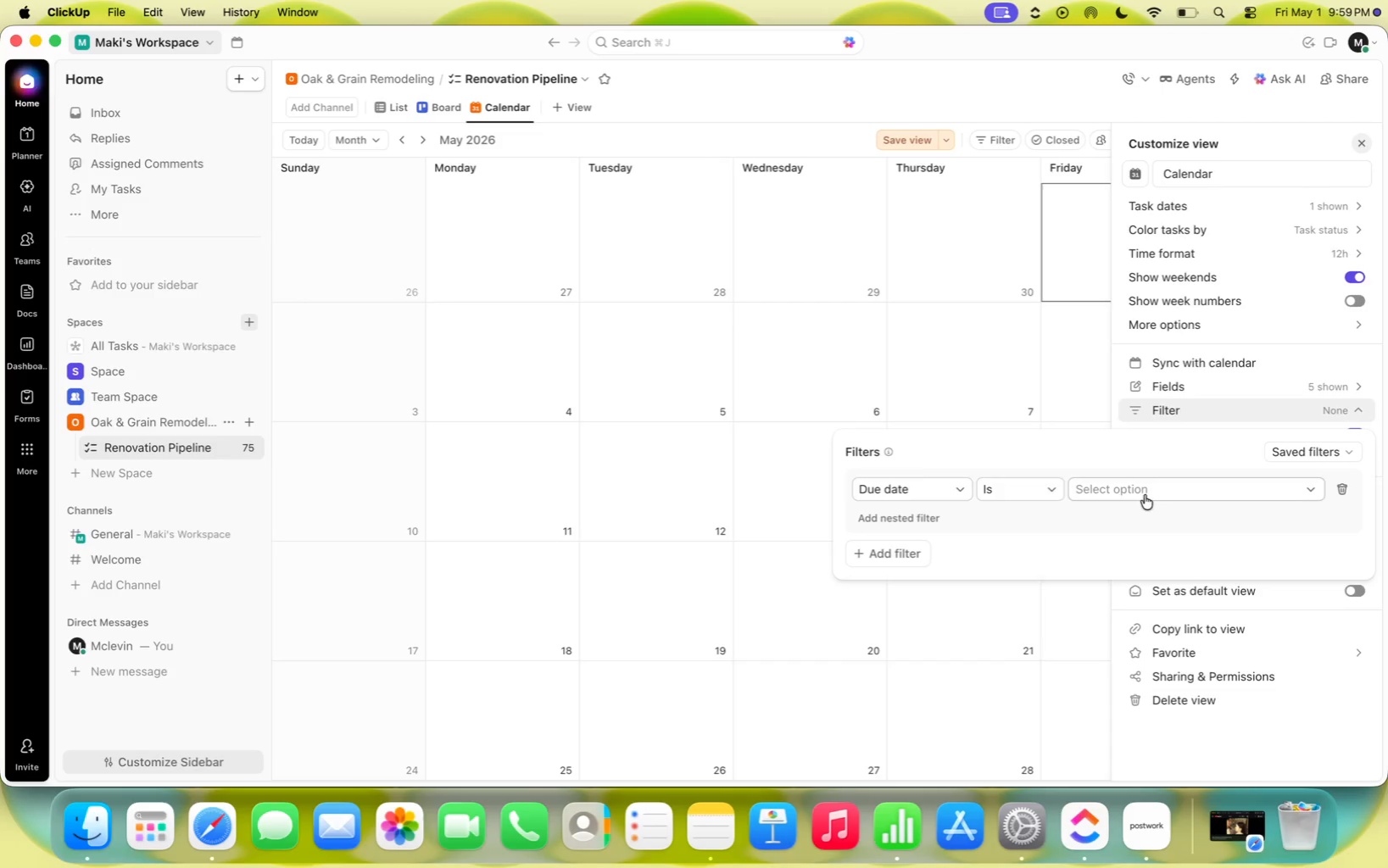 
left_click([1041, 490])
 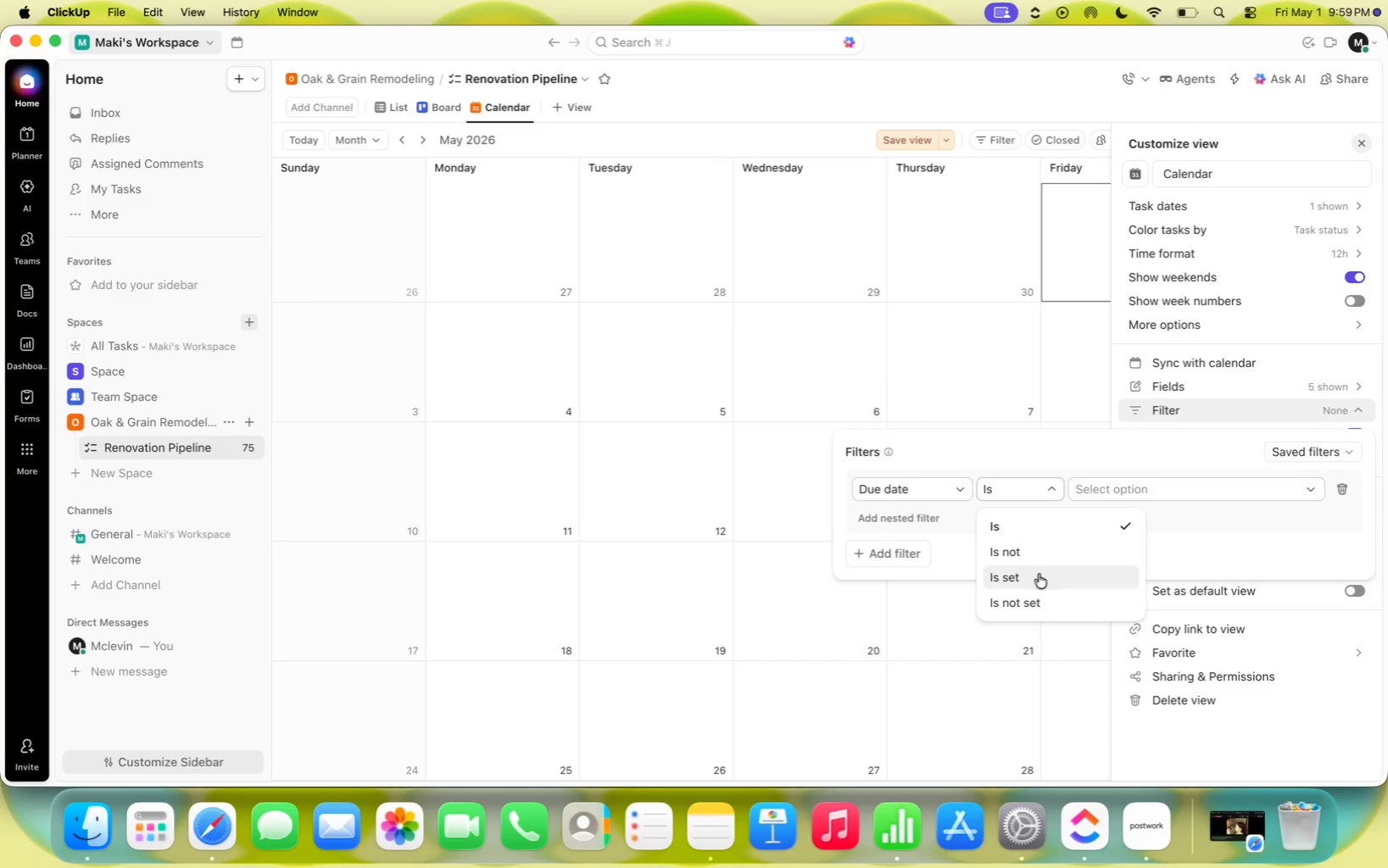 
left_click([1039, 574])
 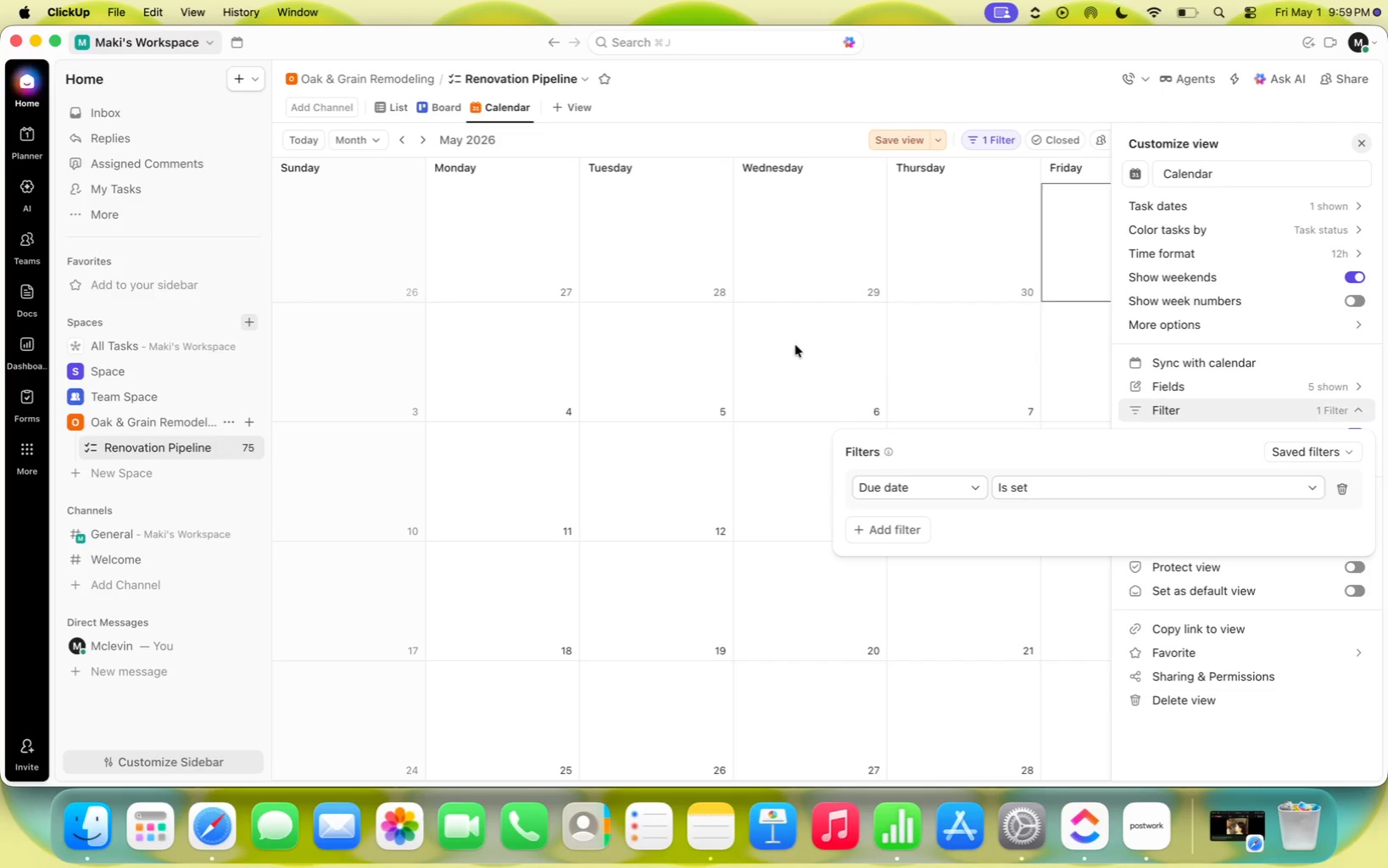 
wait(5.7)
 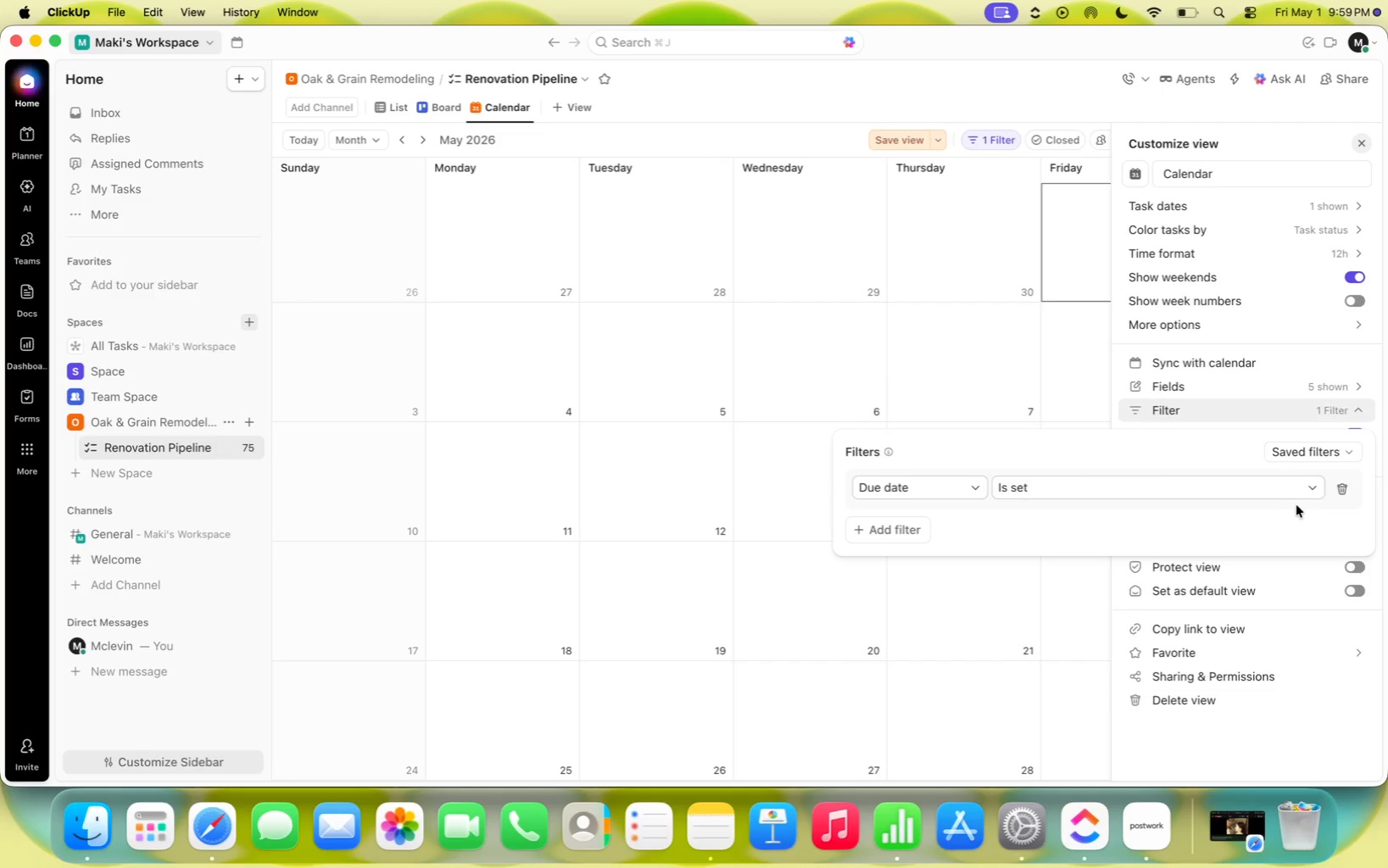 
left_click([364, 143])
 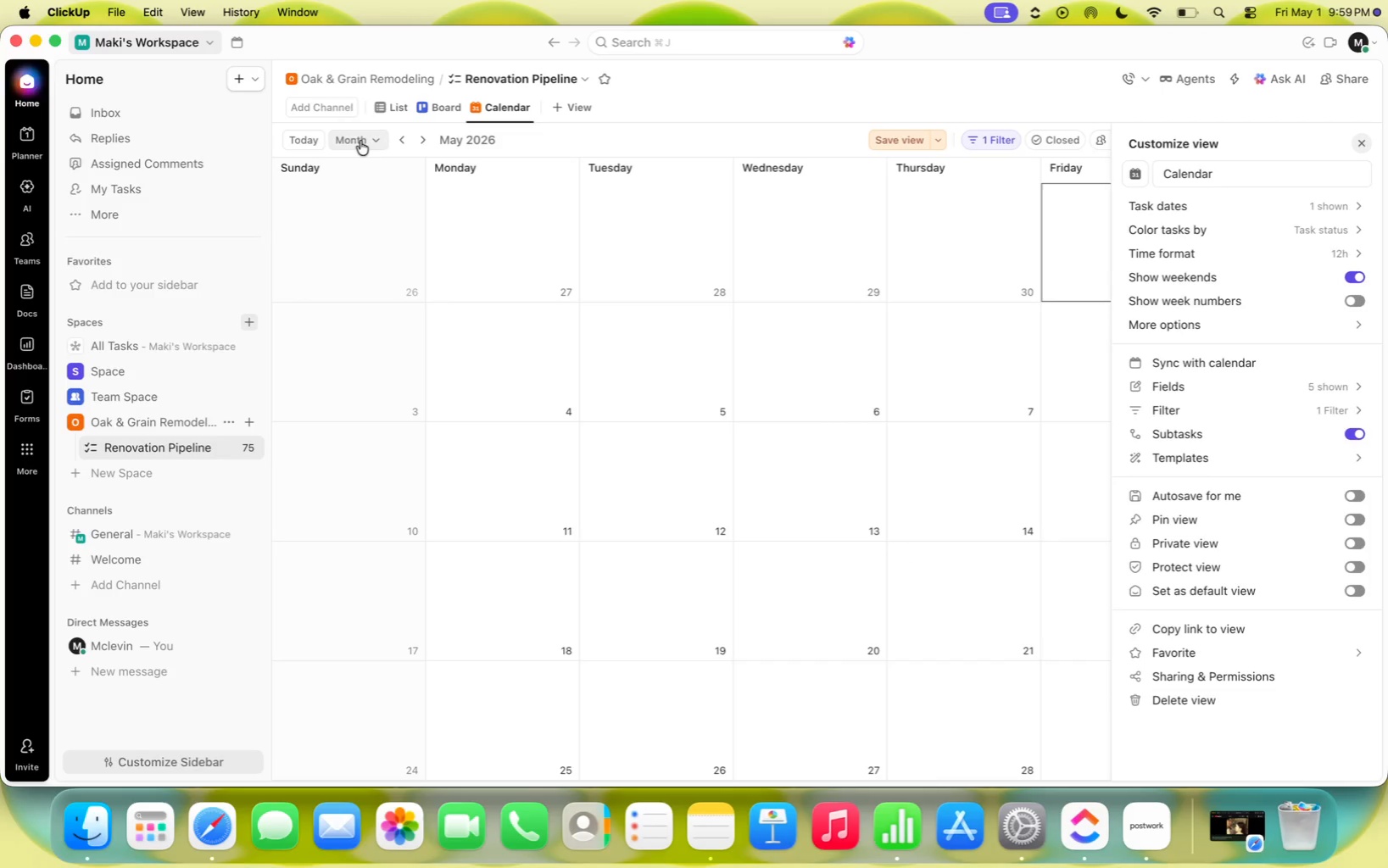 
left_click([359, 136])
 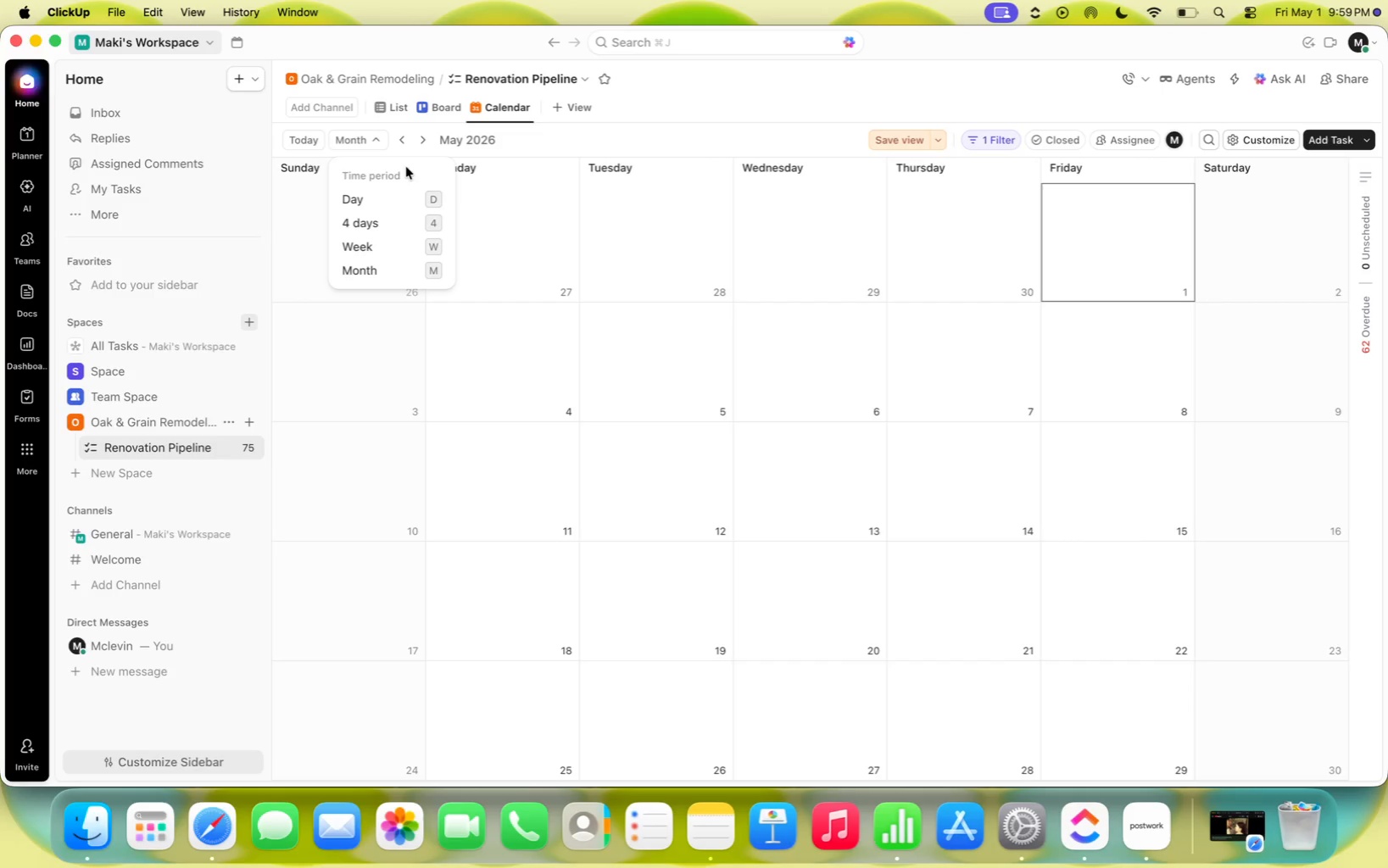 
double_click([310, 141])
 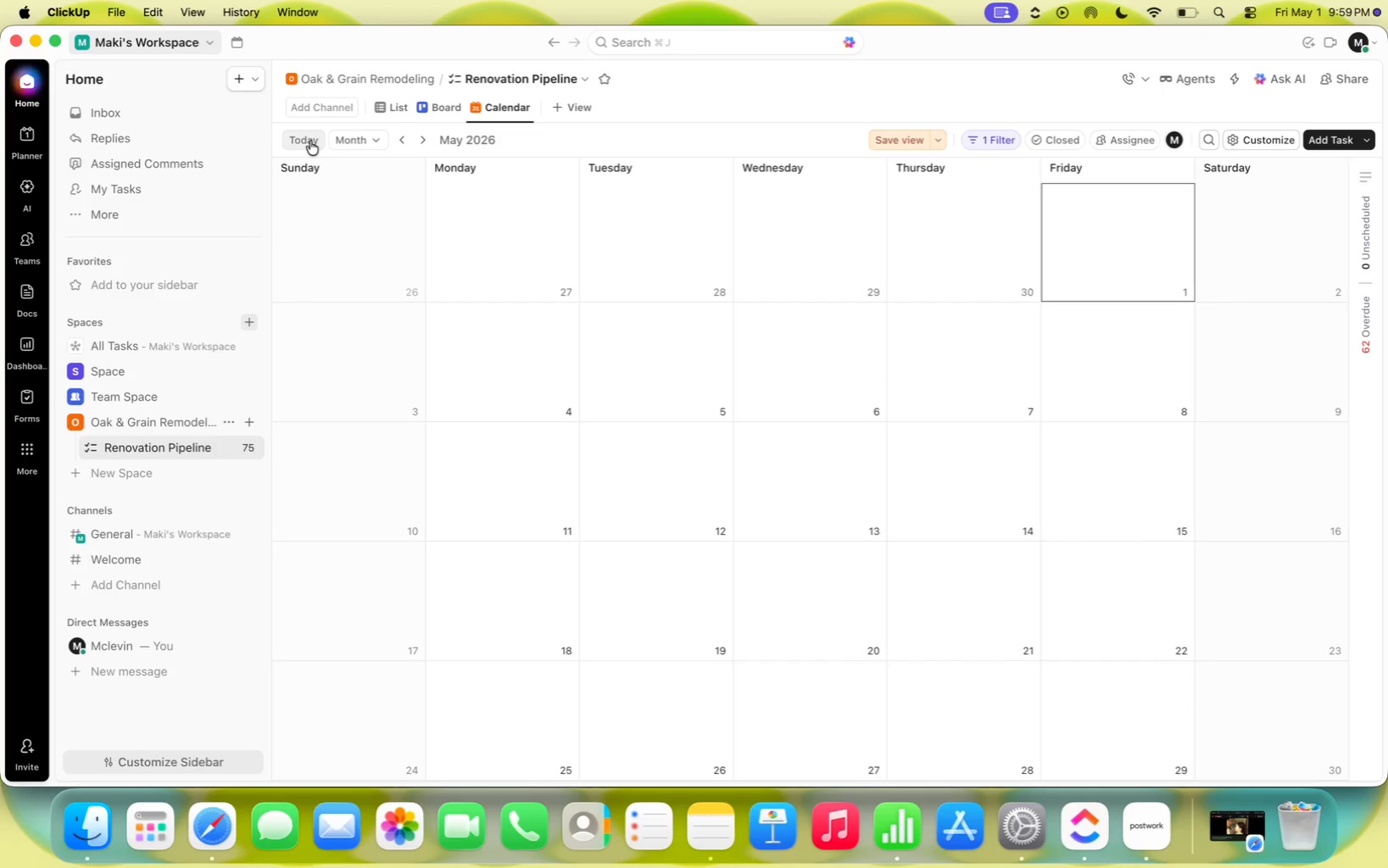 
left_click([310, 141])
 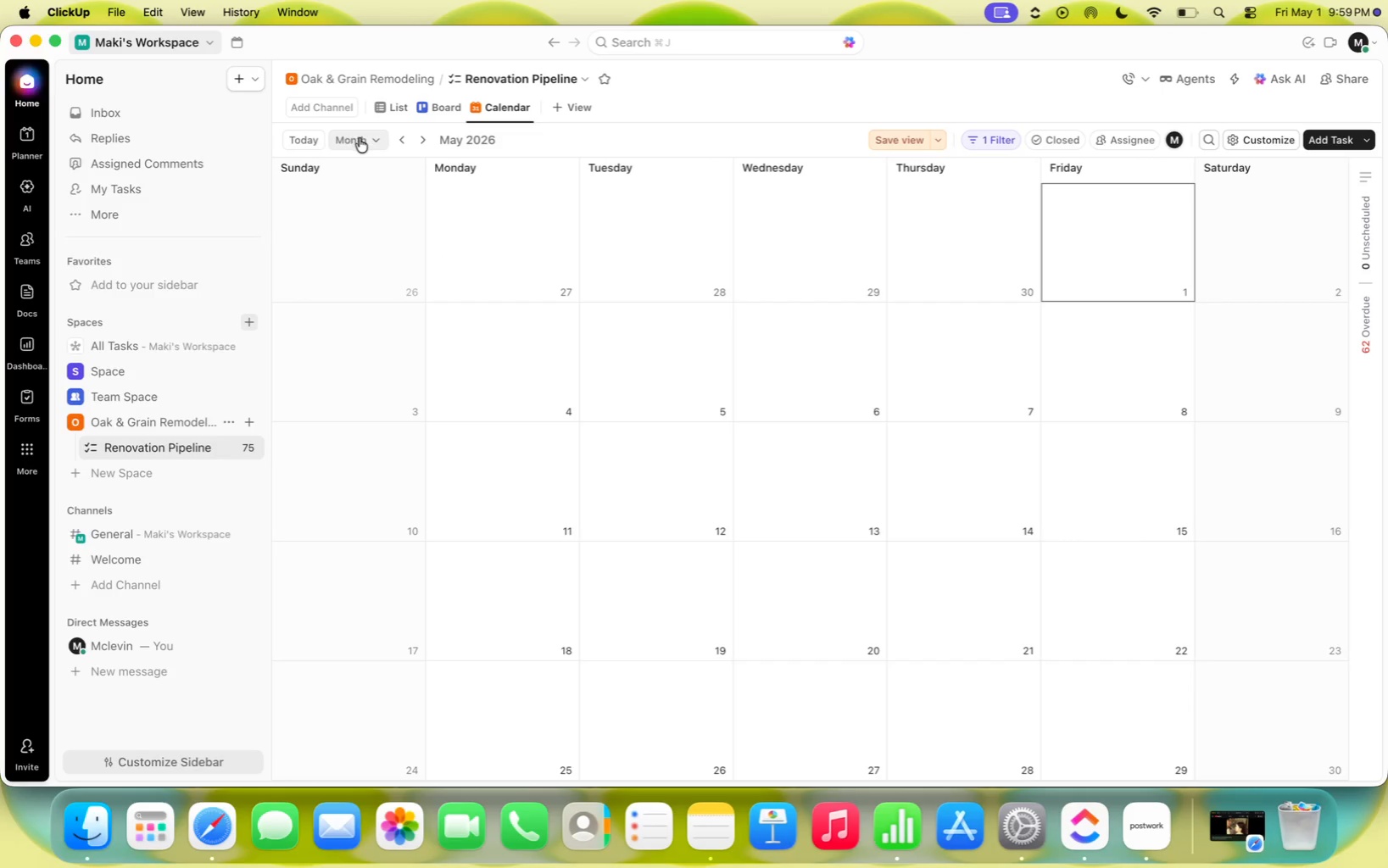 
left_click([360, 138])
 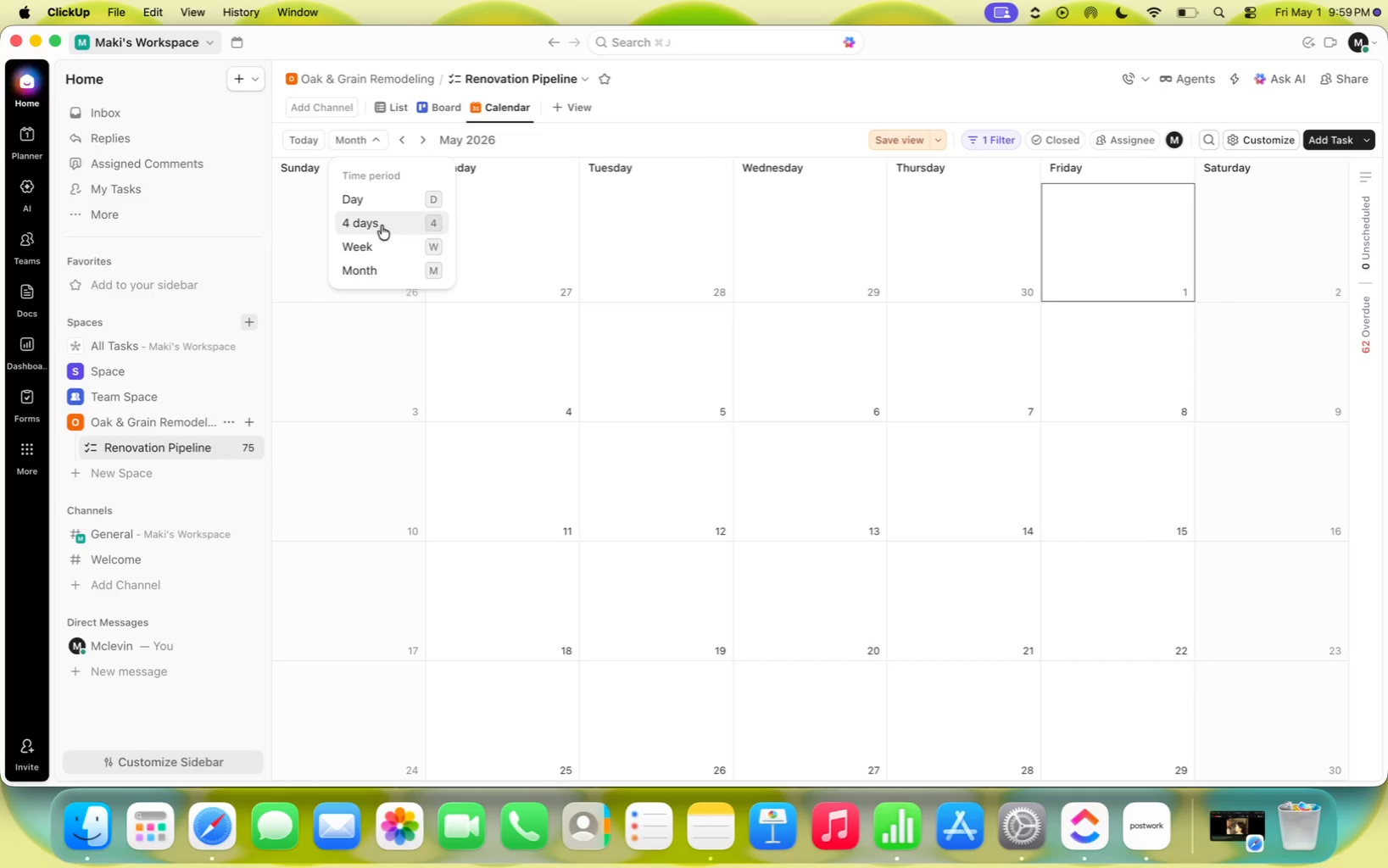 
left_click([377, 267])
 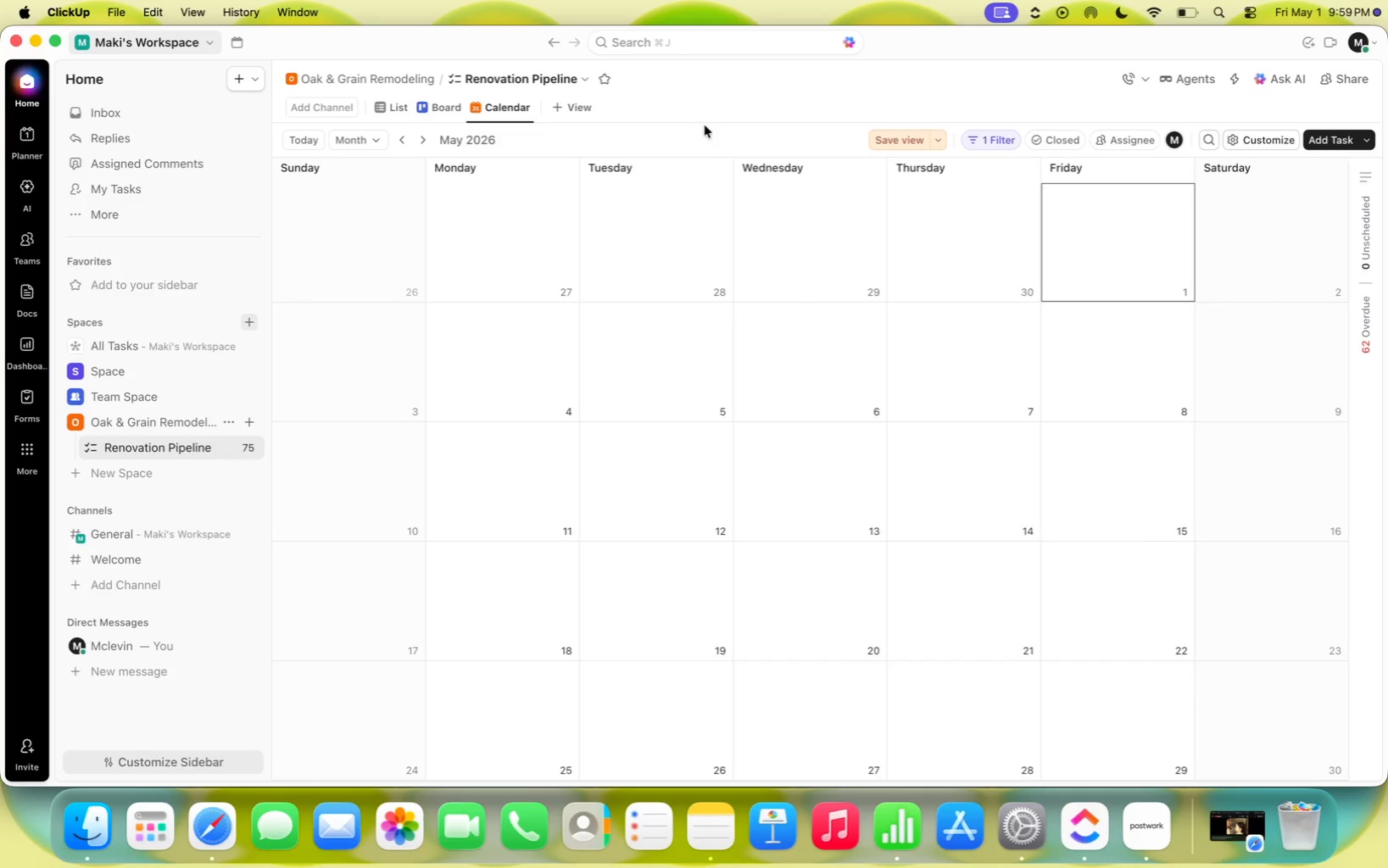 
left_click([745, 108])
 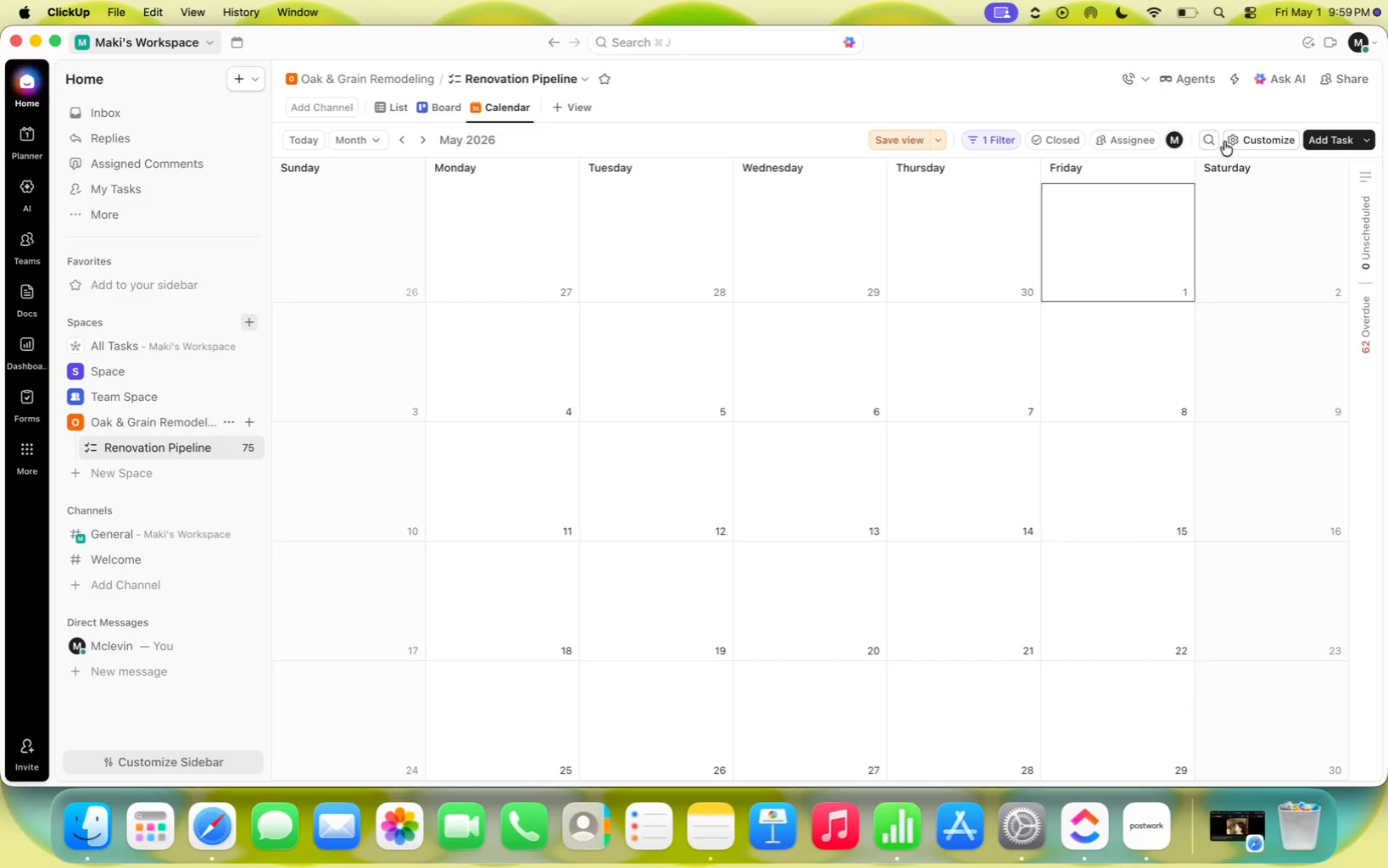 
left_click([1270, 135])
 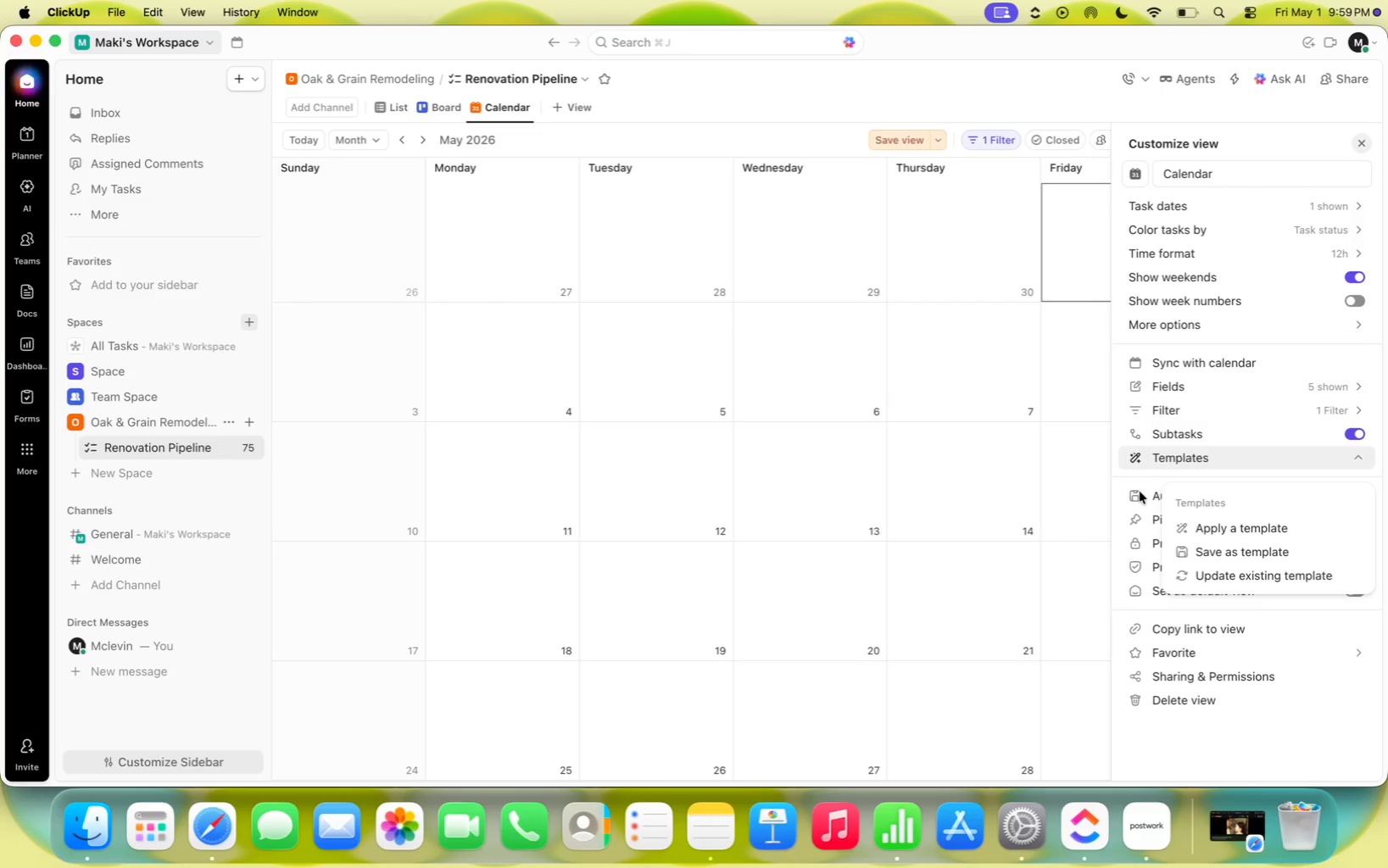 
left_click([1155, 494])
 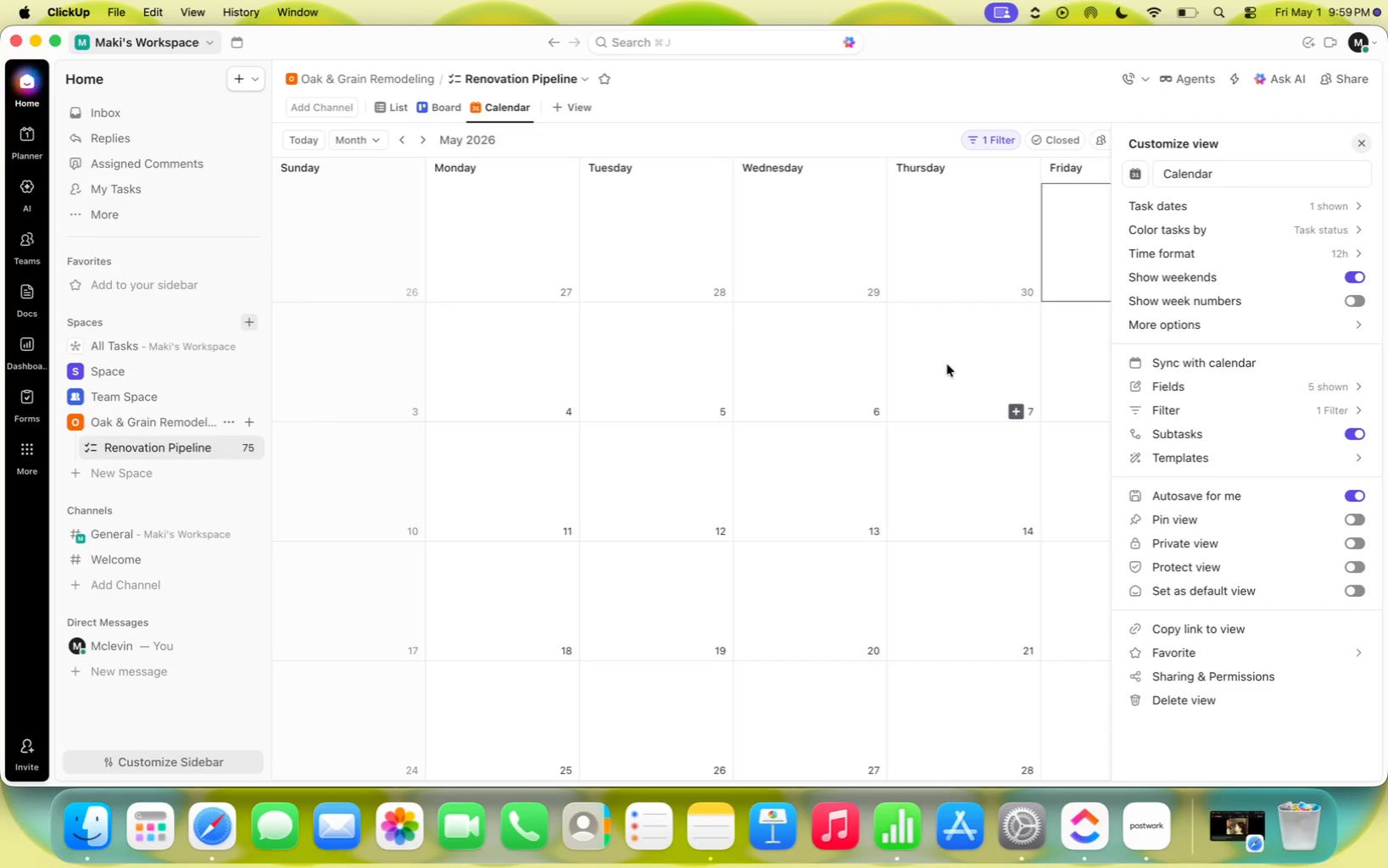 
wait(20.31)
 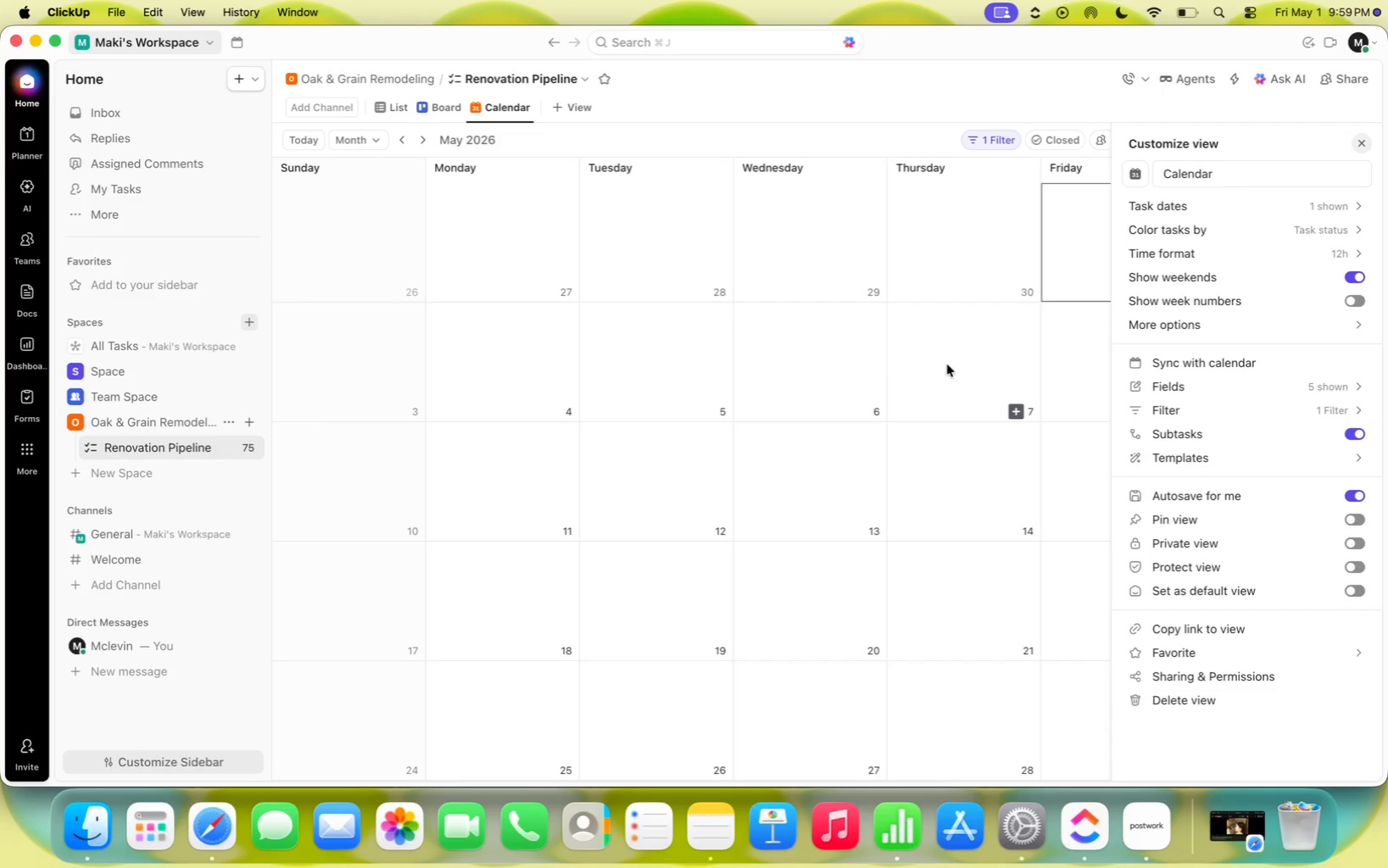 
double_click([406, 143])
 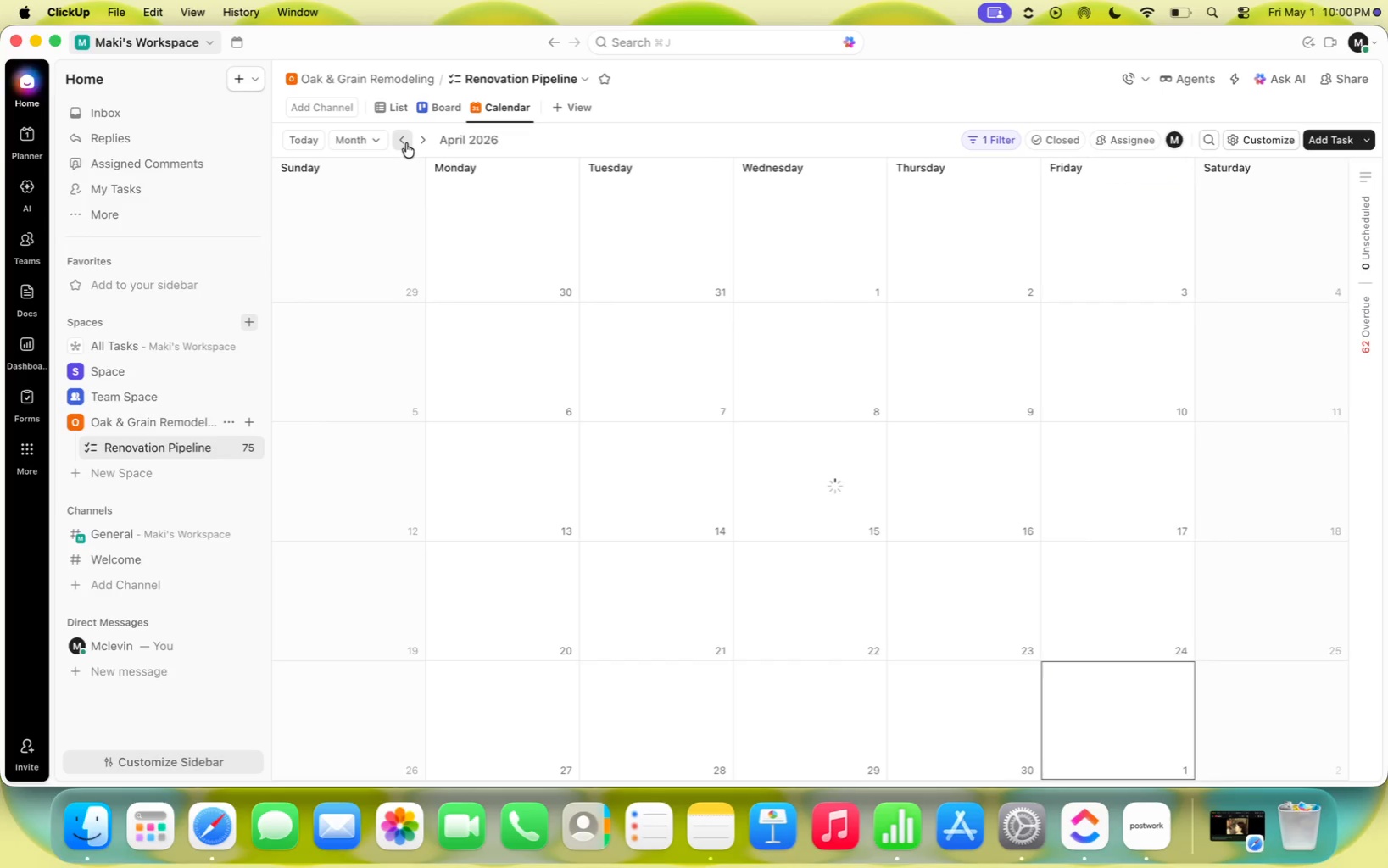 
triple_click([406, 143])
 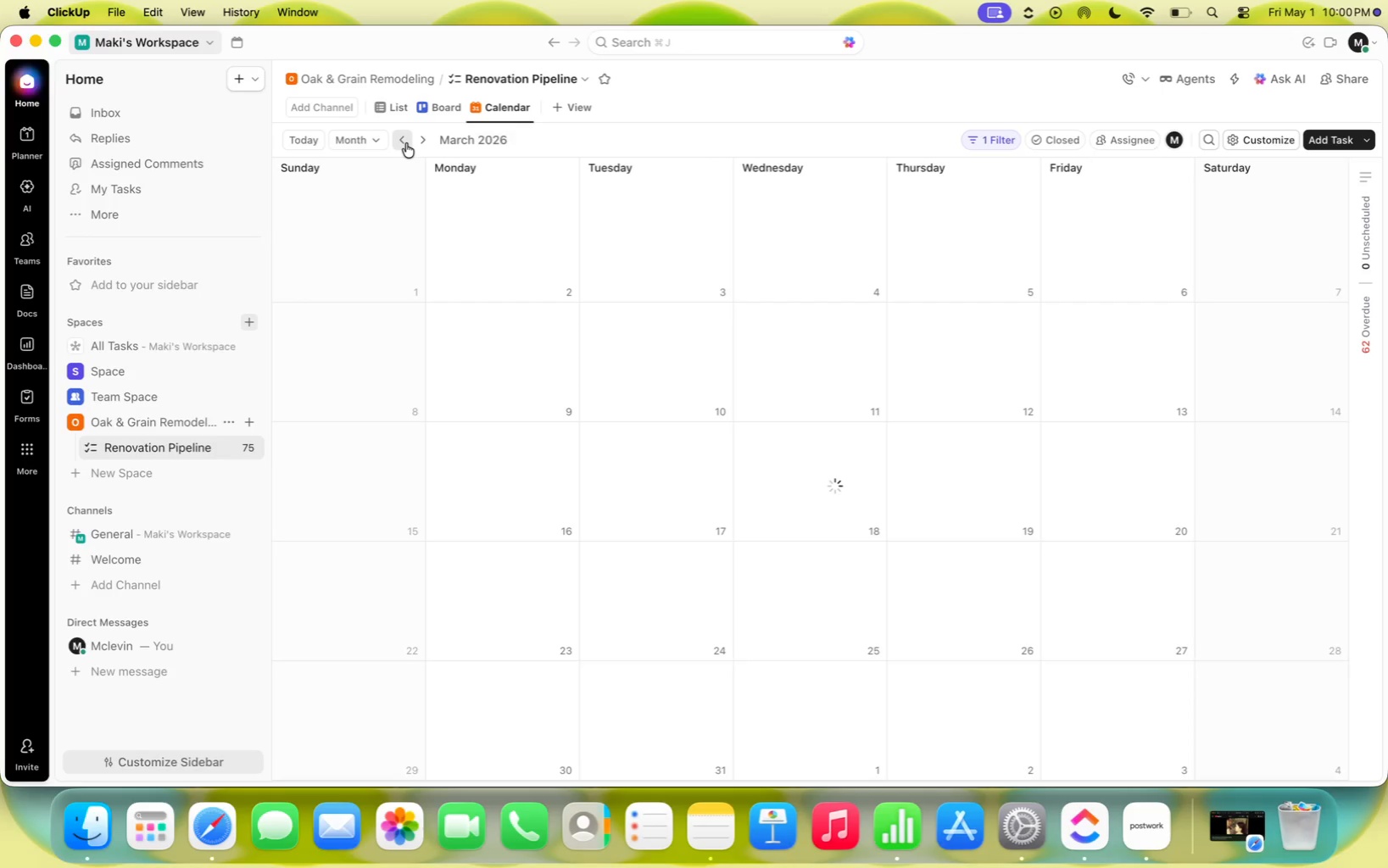 
triple_click([406, 143])
 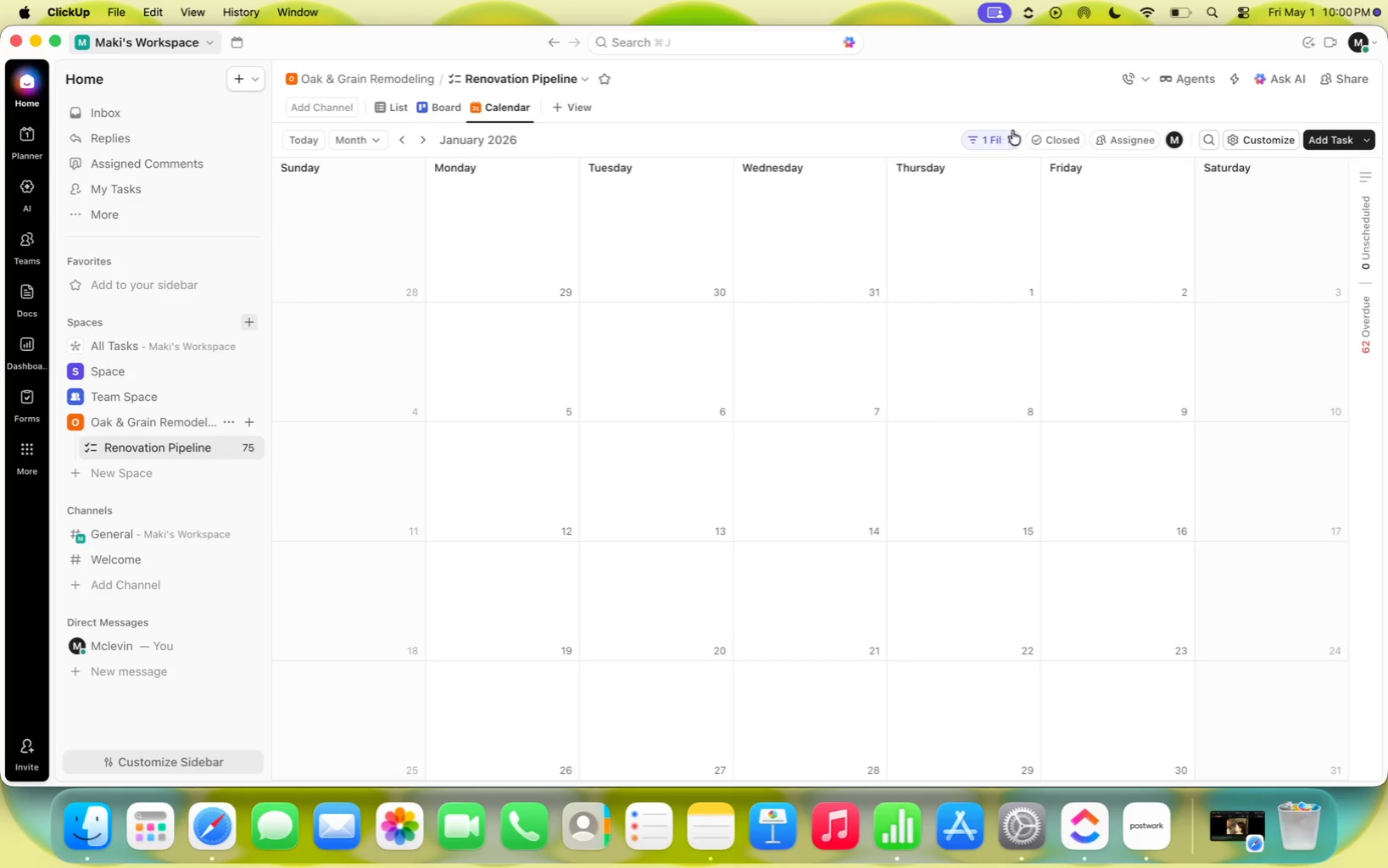 
left_click([994, 135])
 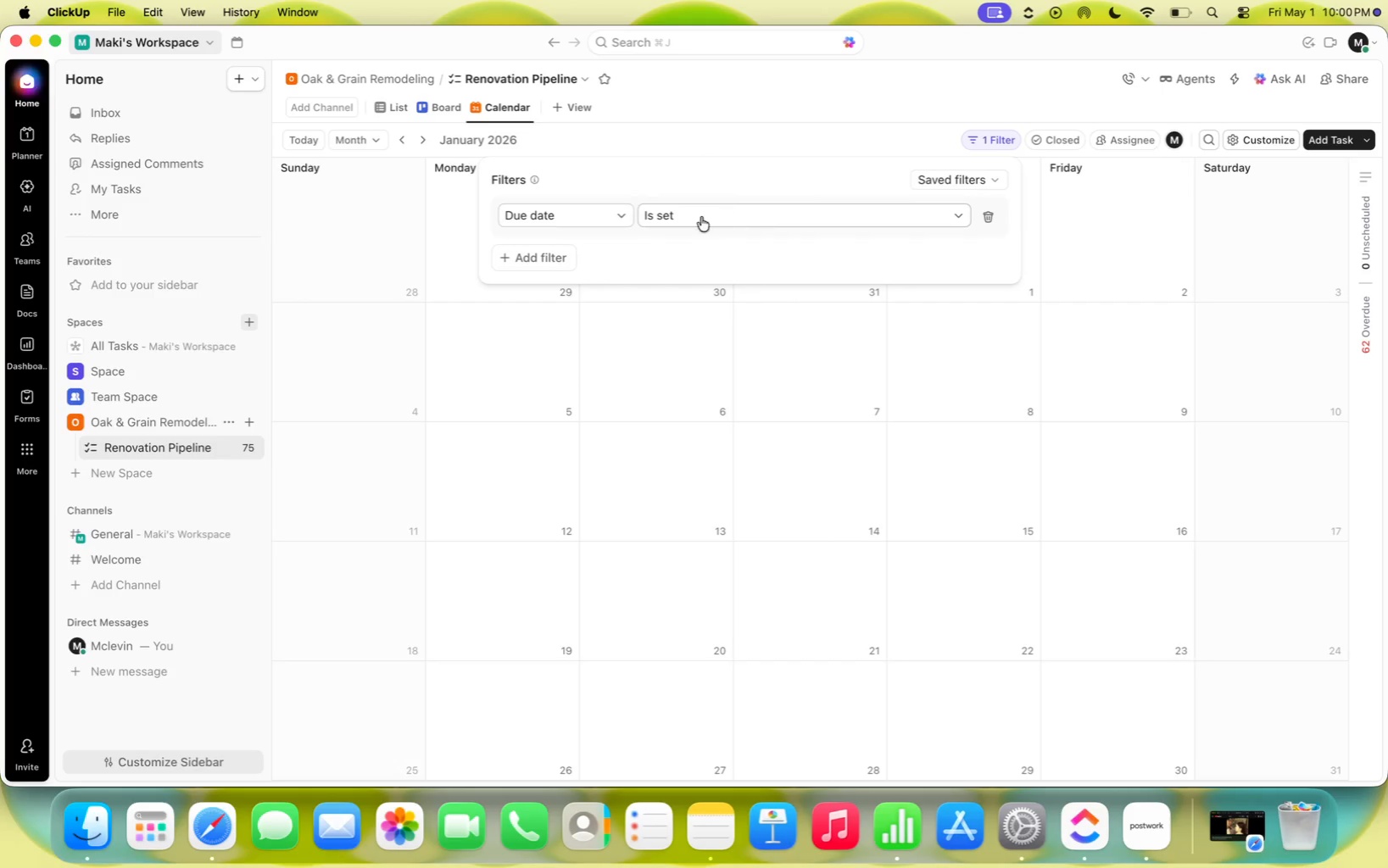 
left_click([815, 212])
 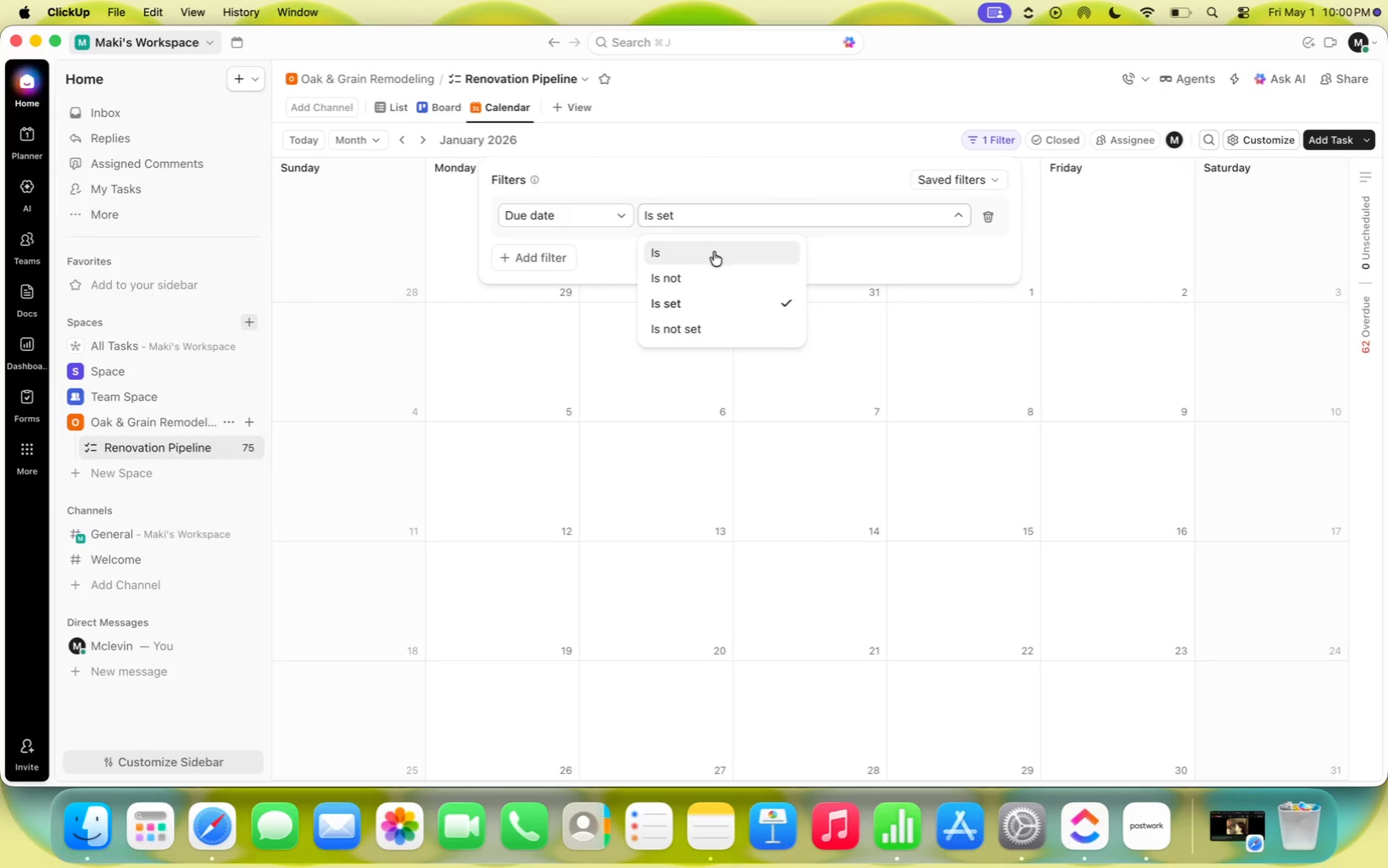 
left_click([714, 303])
 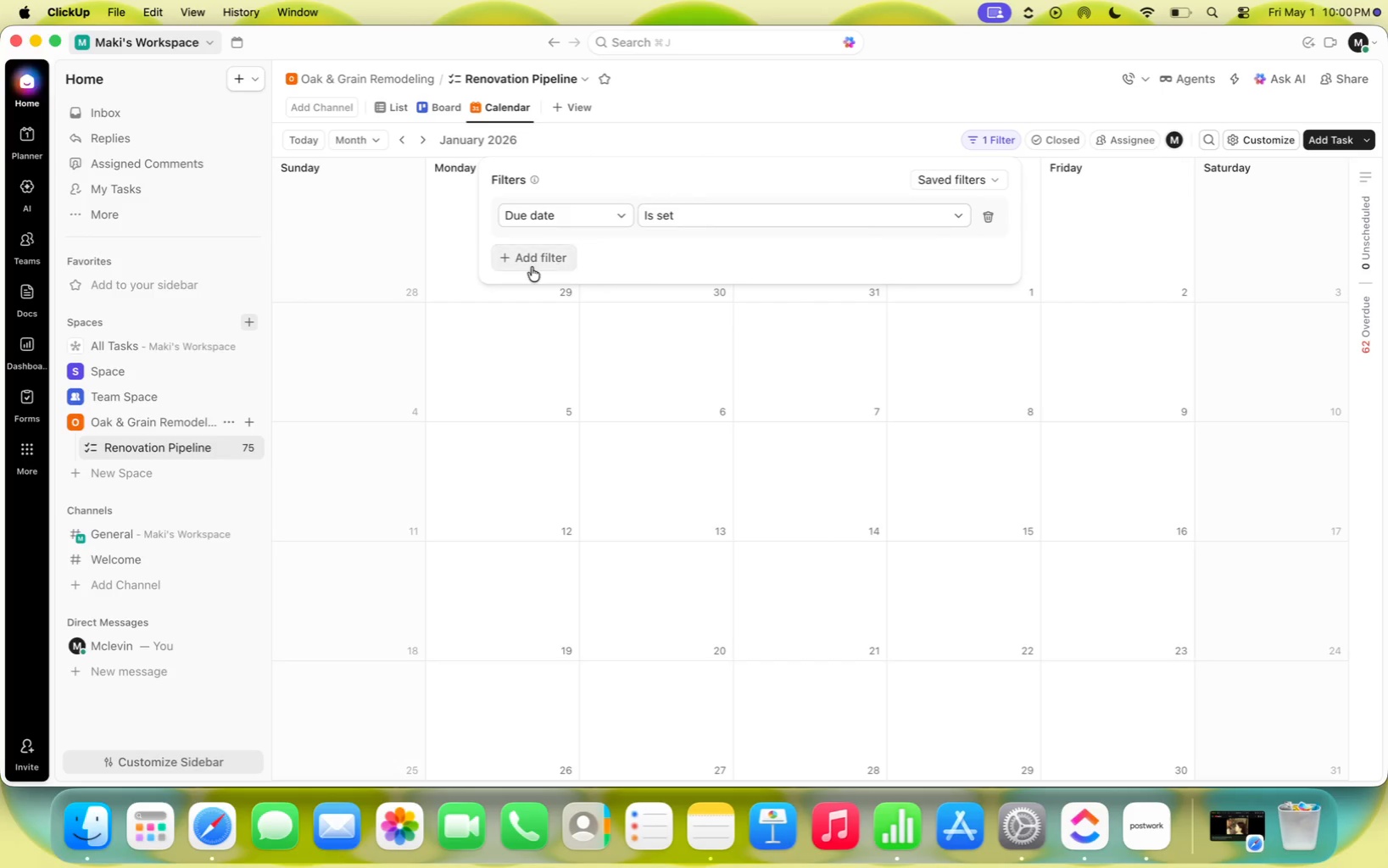 
left_click([532, 267])
 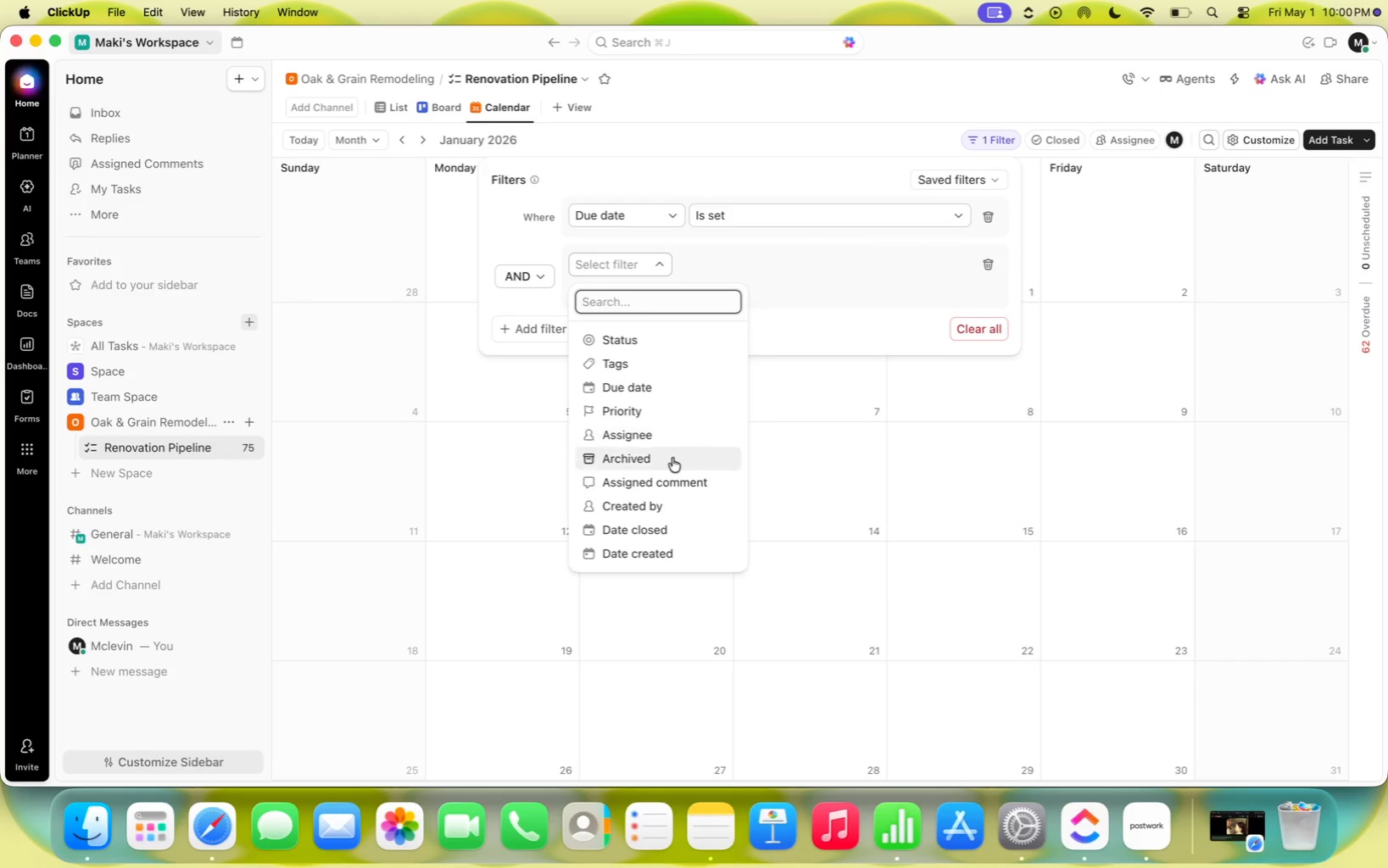 
wait(10.76)
 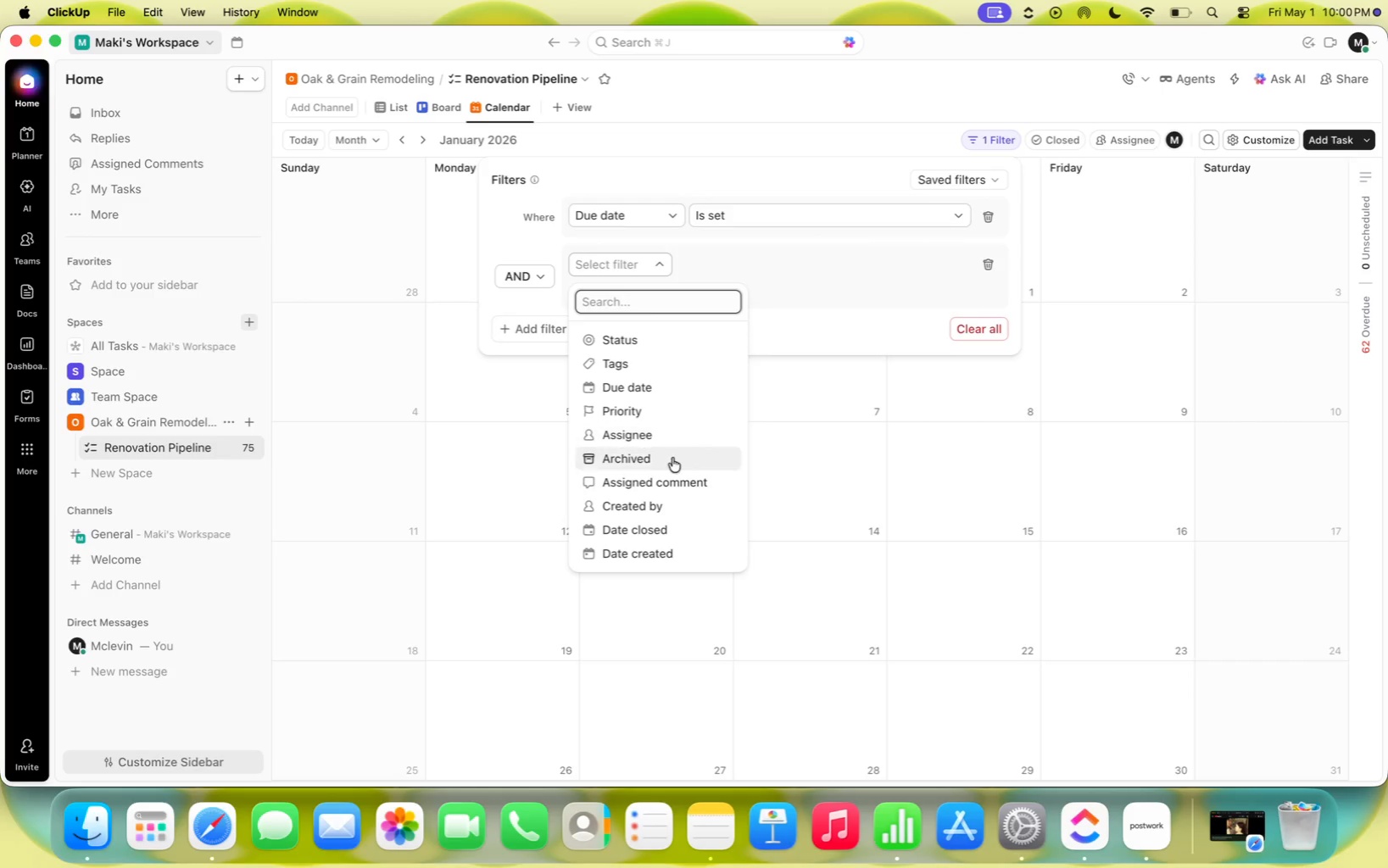 
left_click([662, 388])
 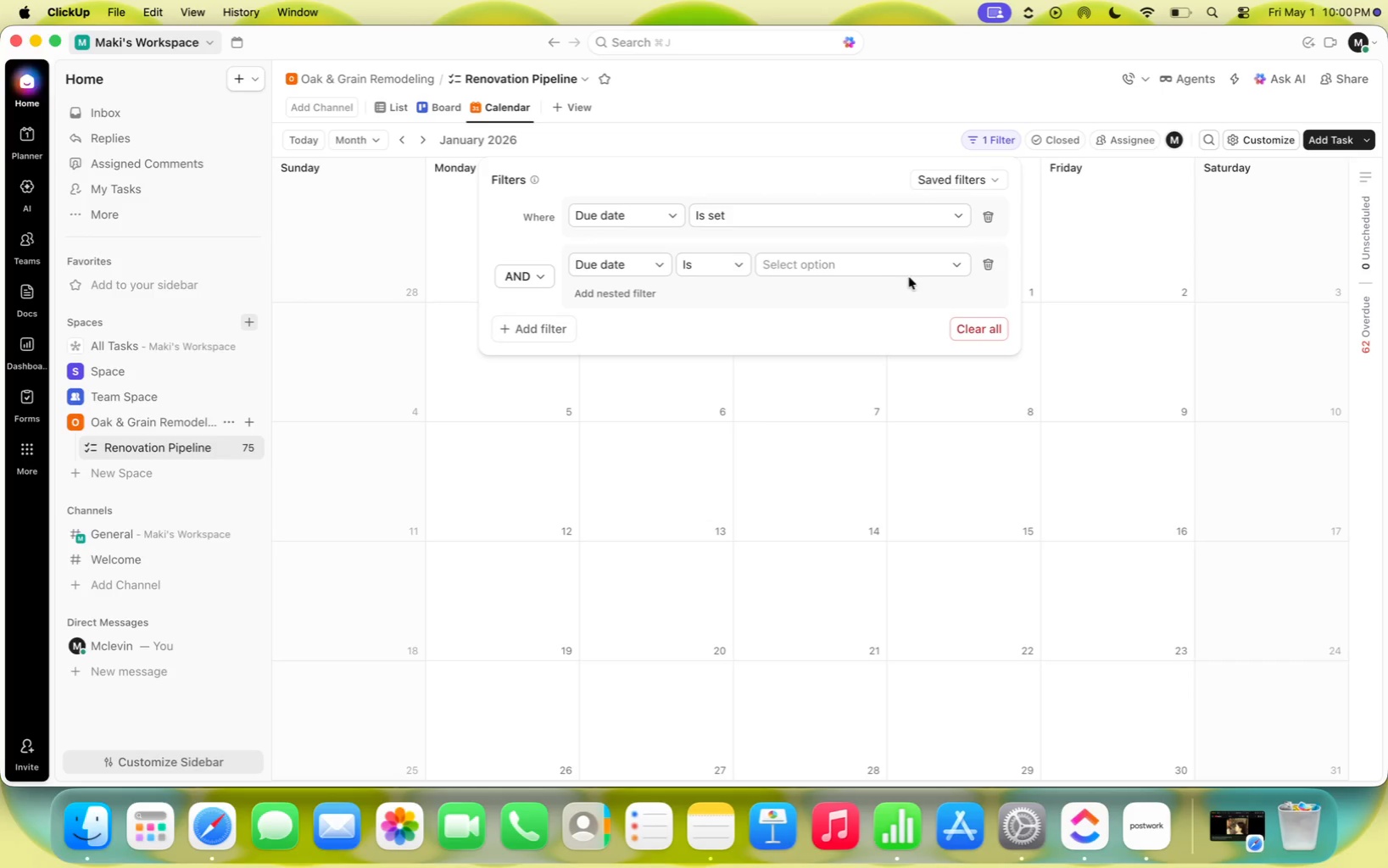 
left_click([931, 270])
 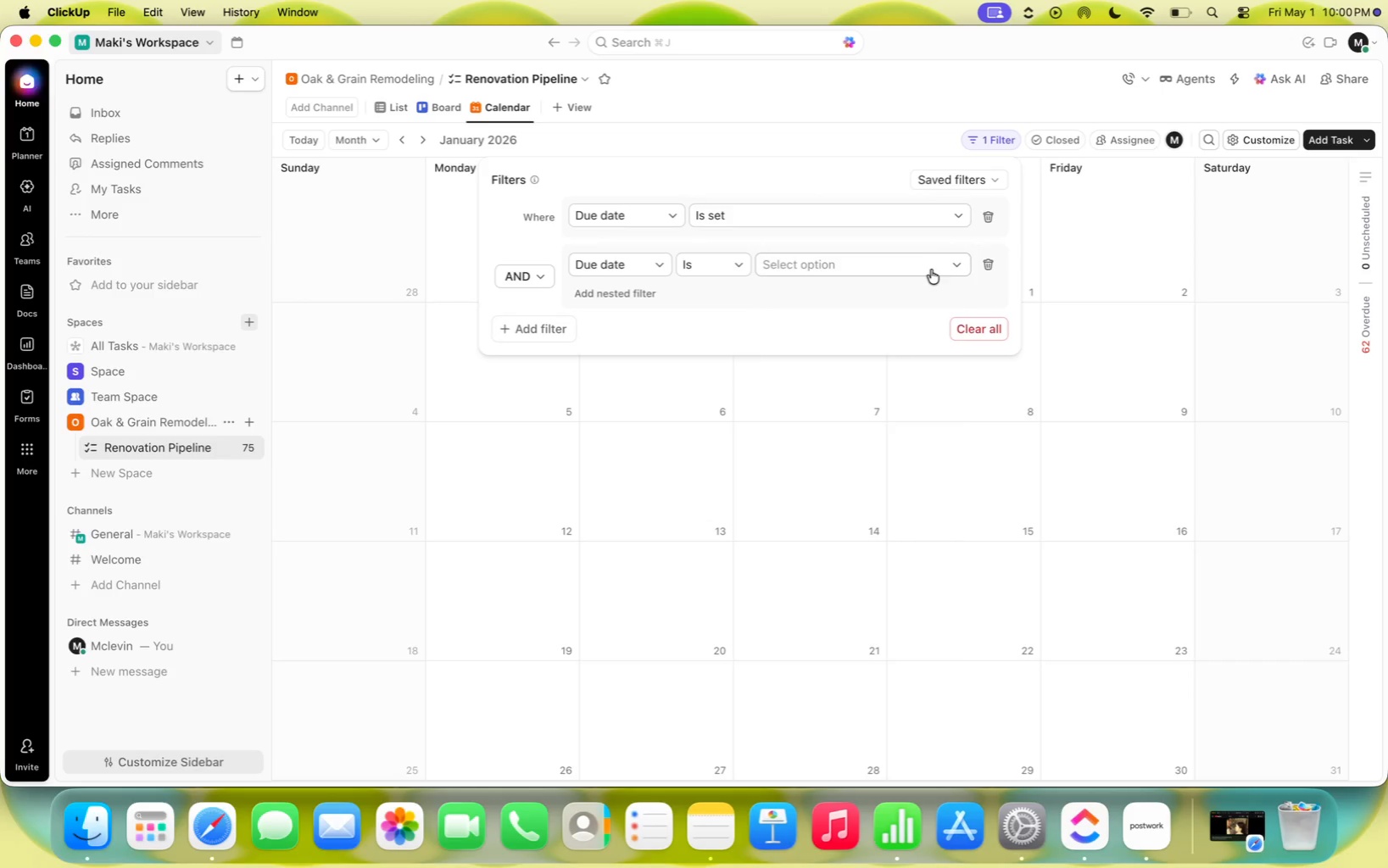 
scroll: coordinate [863, 350], scroll_direction: down, amount: 32.0
 